 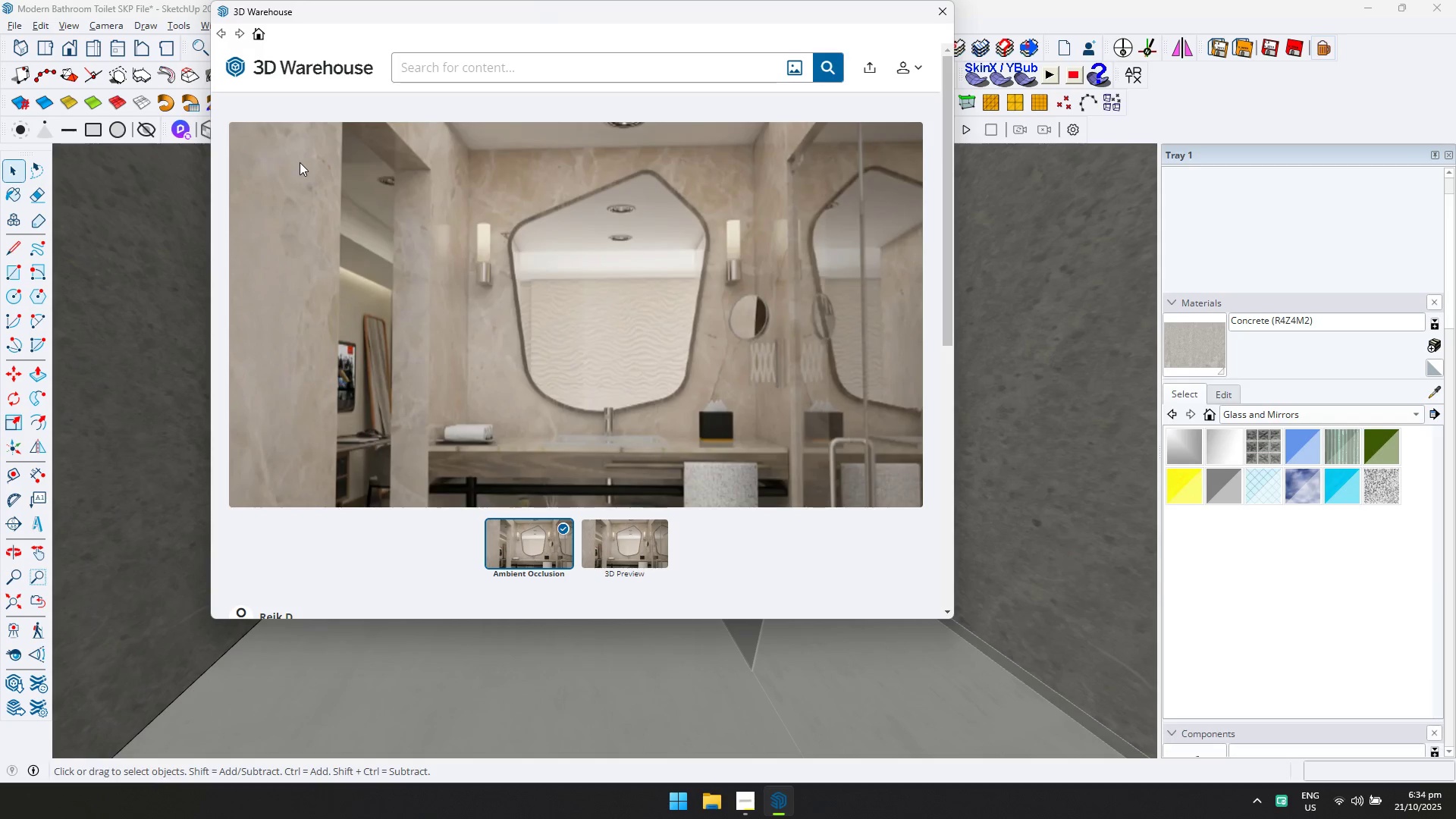 
type(water closet)
 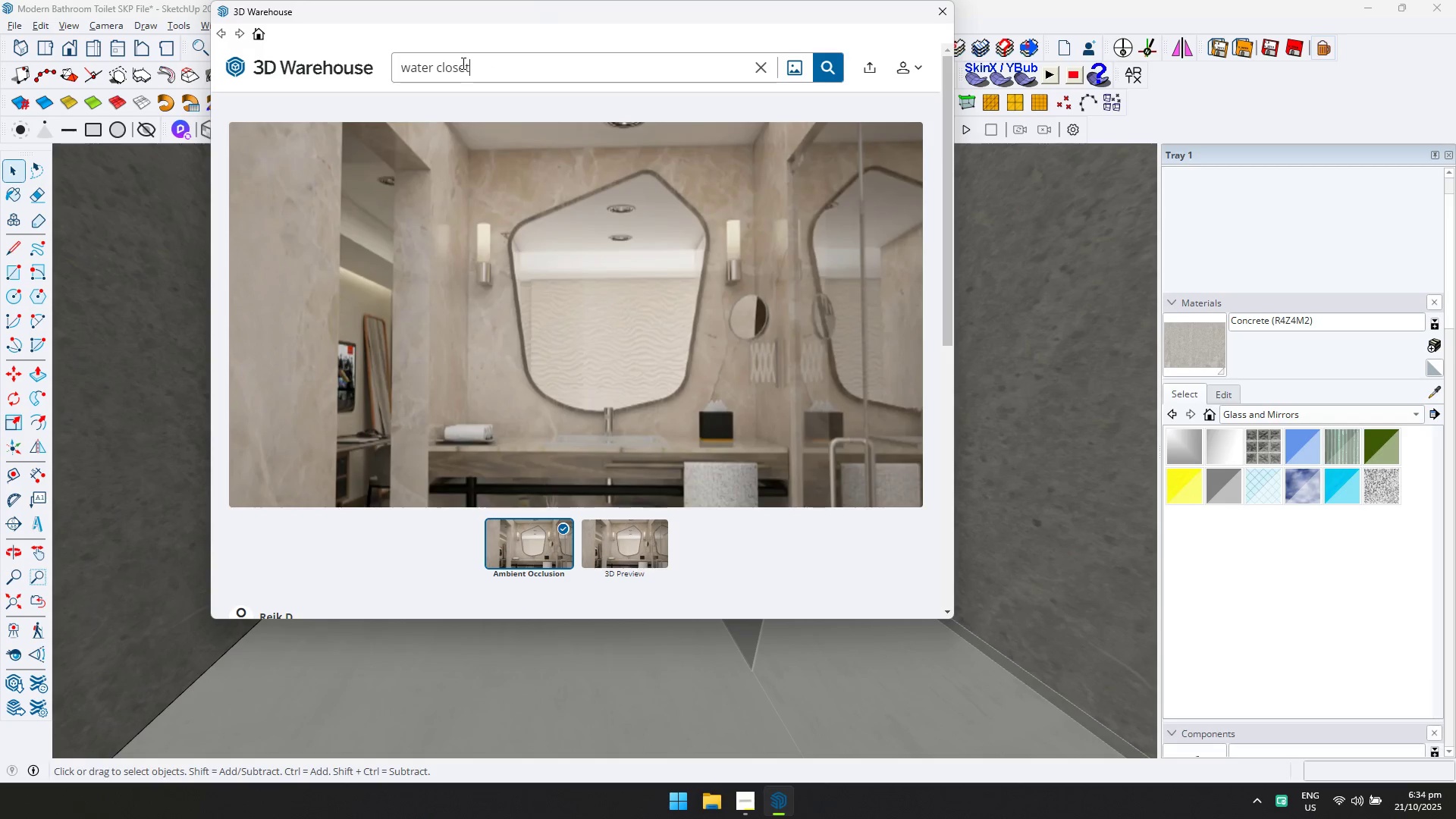 
key(Enter)
 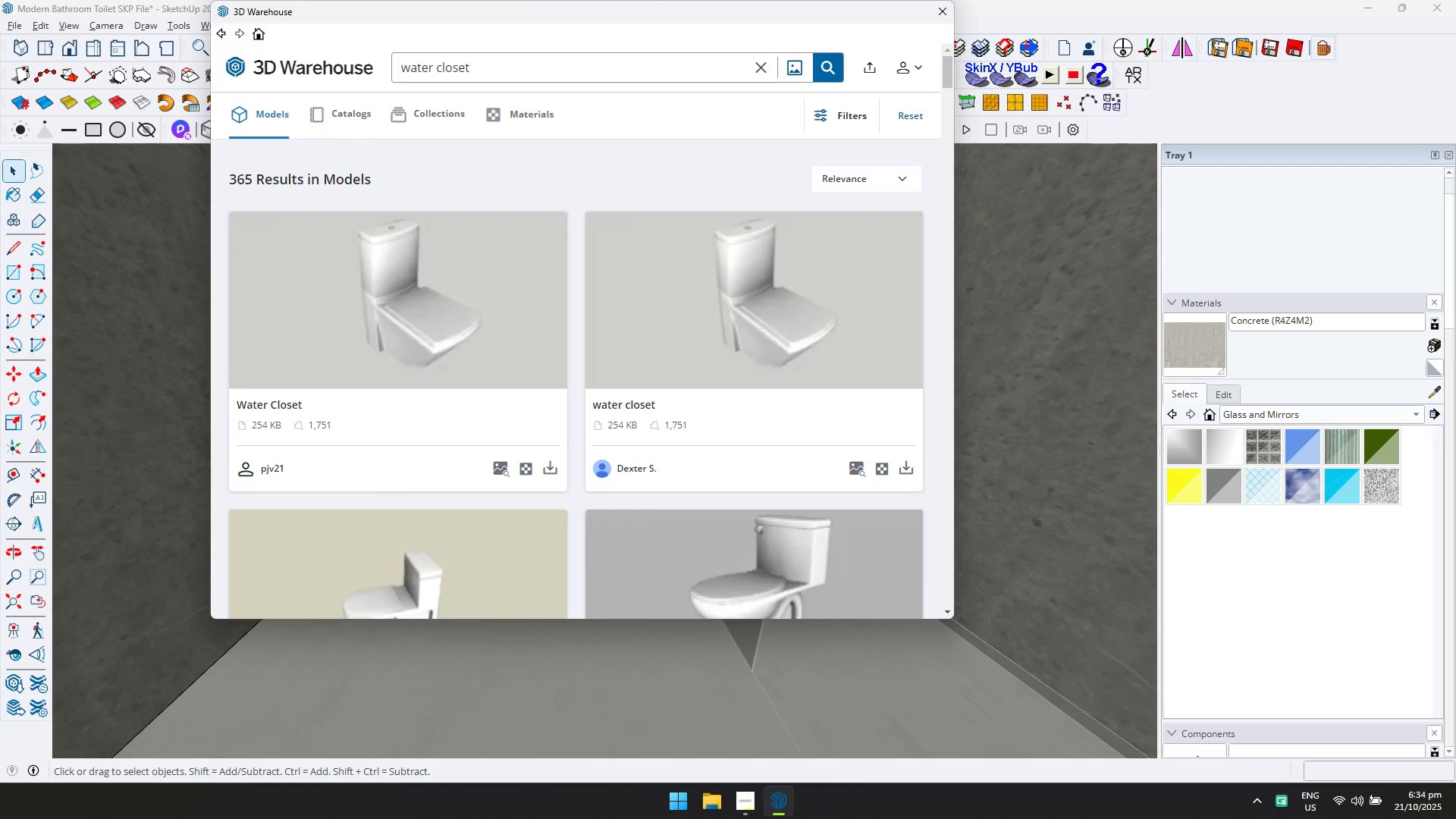 
scroll: coordinate [708, 448], scroll_direction: down, amount: 11.0
 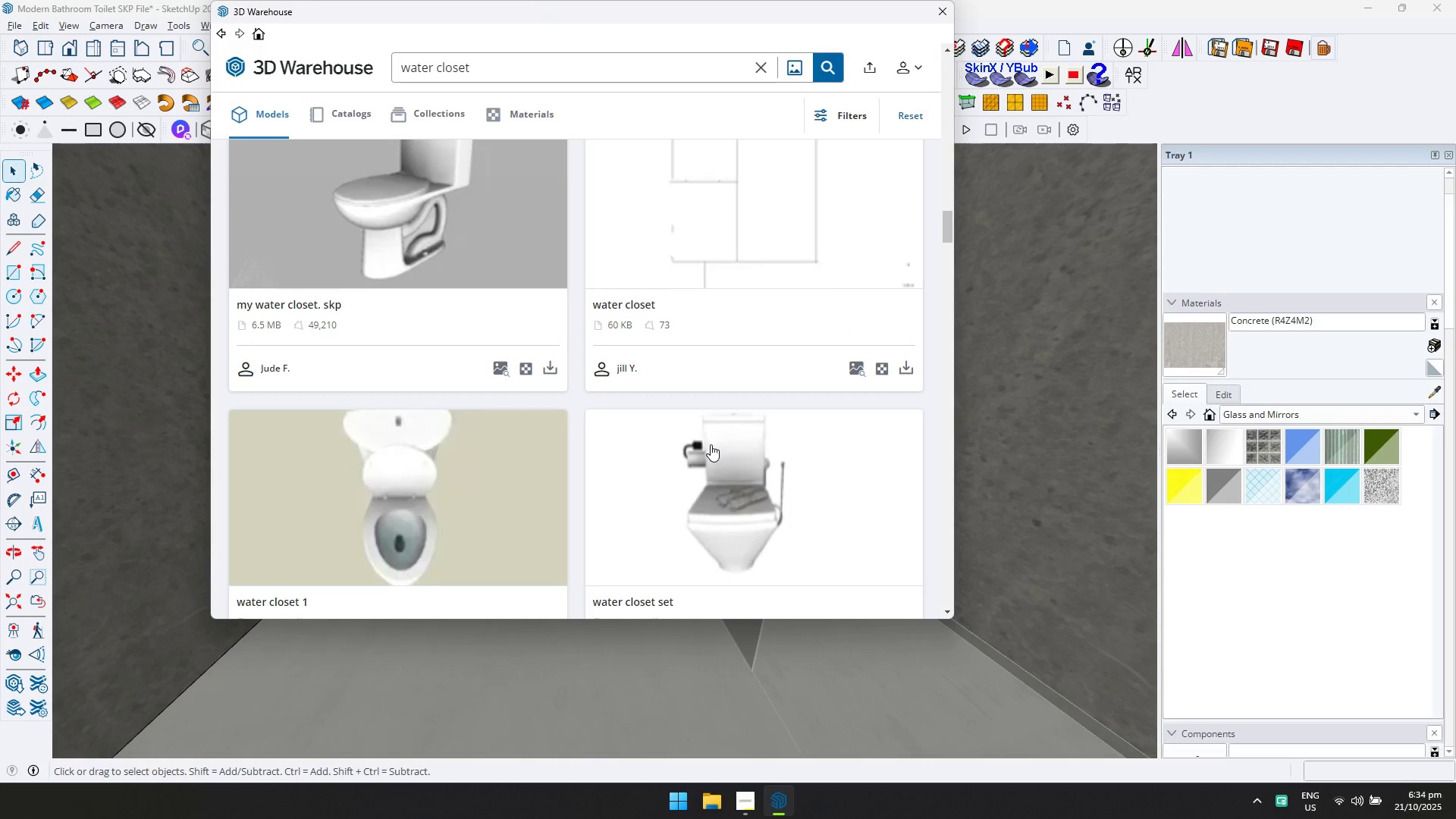 
scroll: coordinate [711, 444], scroll_direction: down, amount: 2.0
 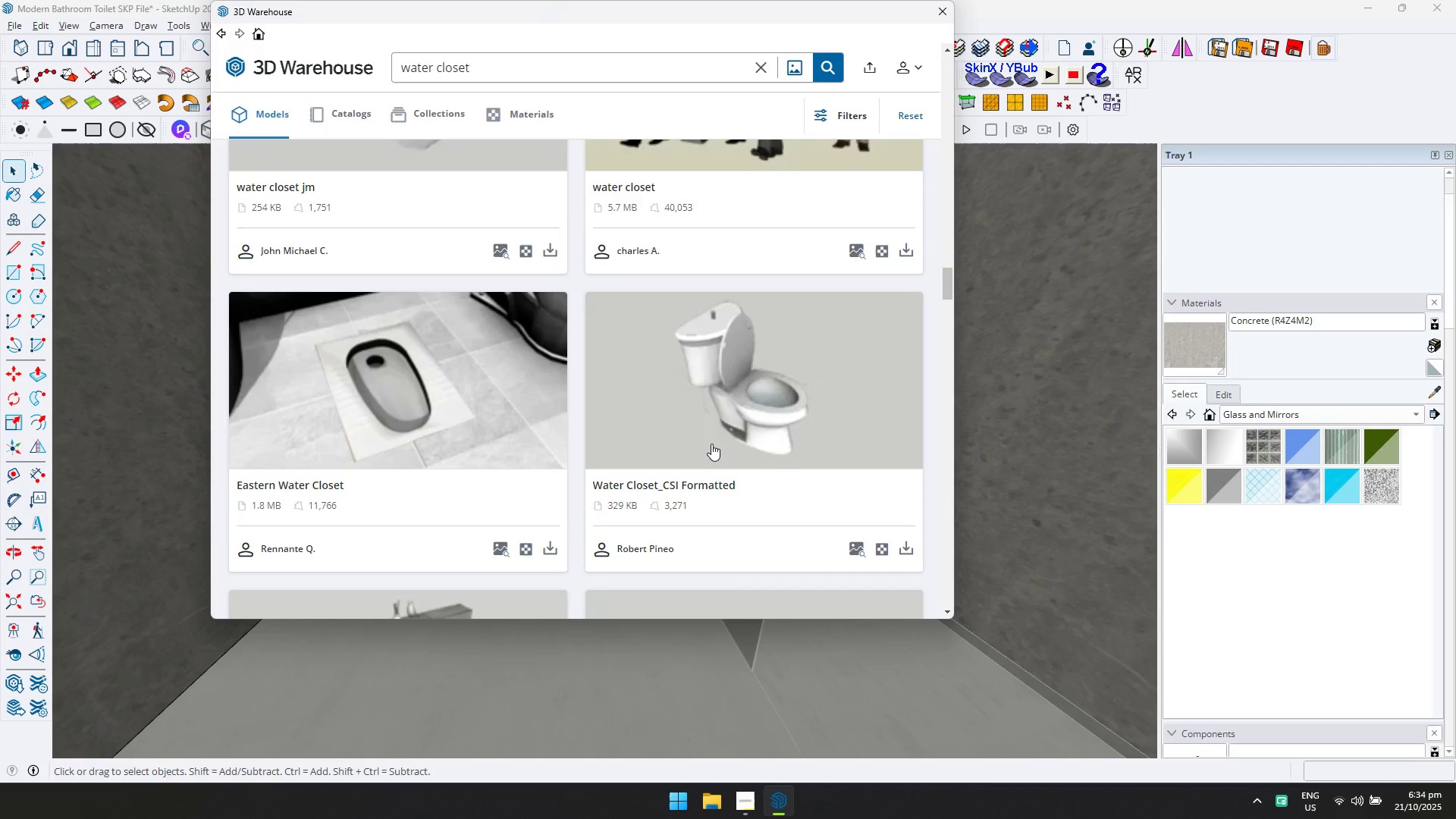 
scroll: coordinate [711, 444], scroll_direction: up, amount: 1.0
 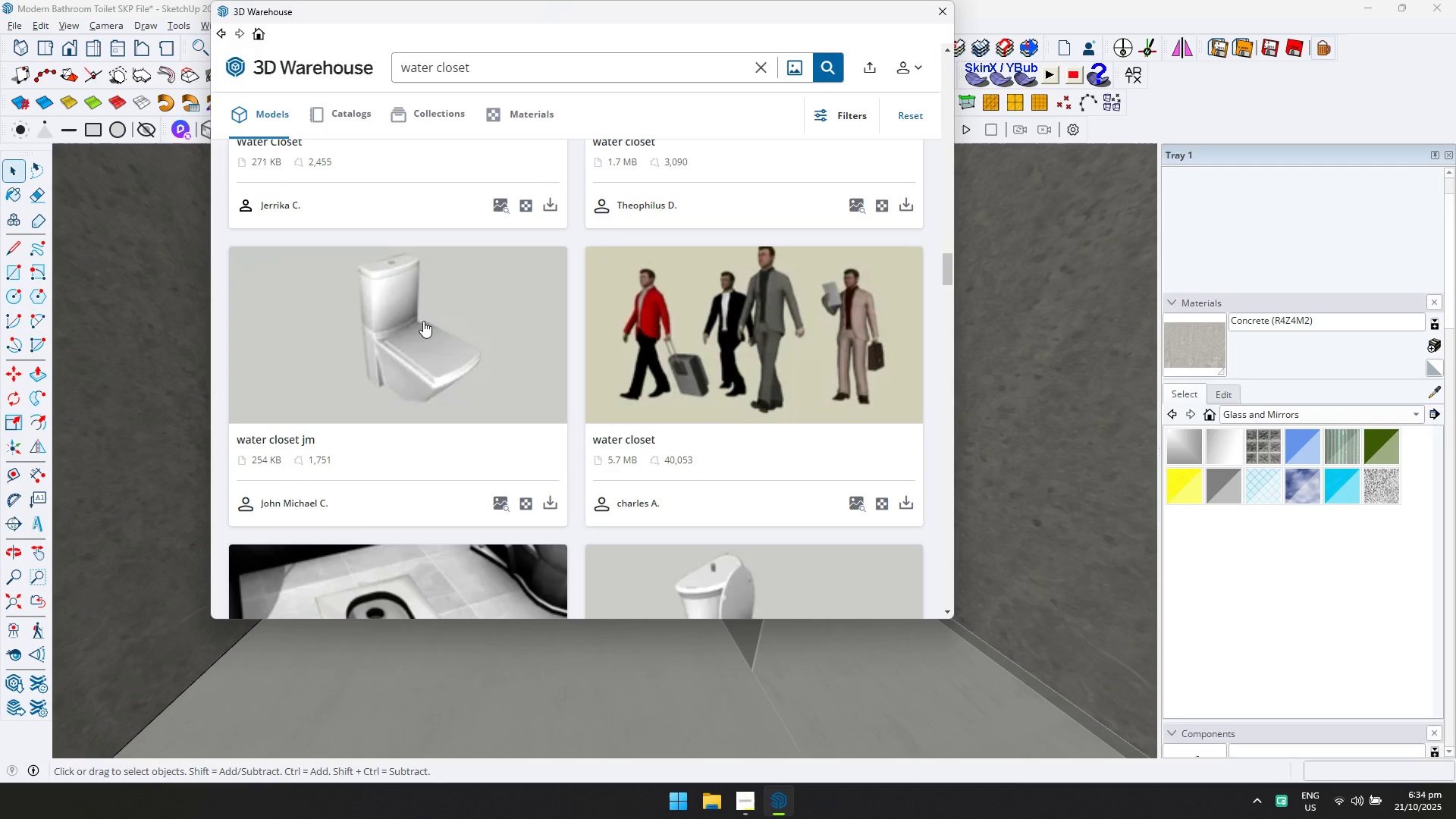 
left_click([423, 320])
 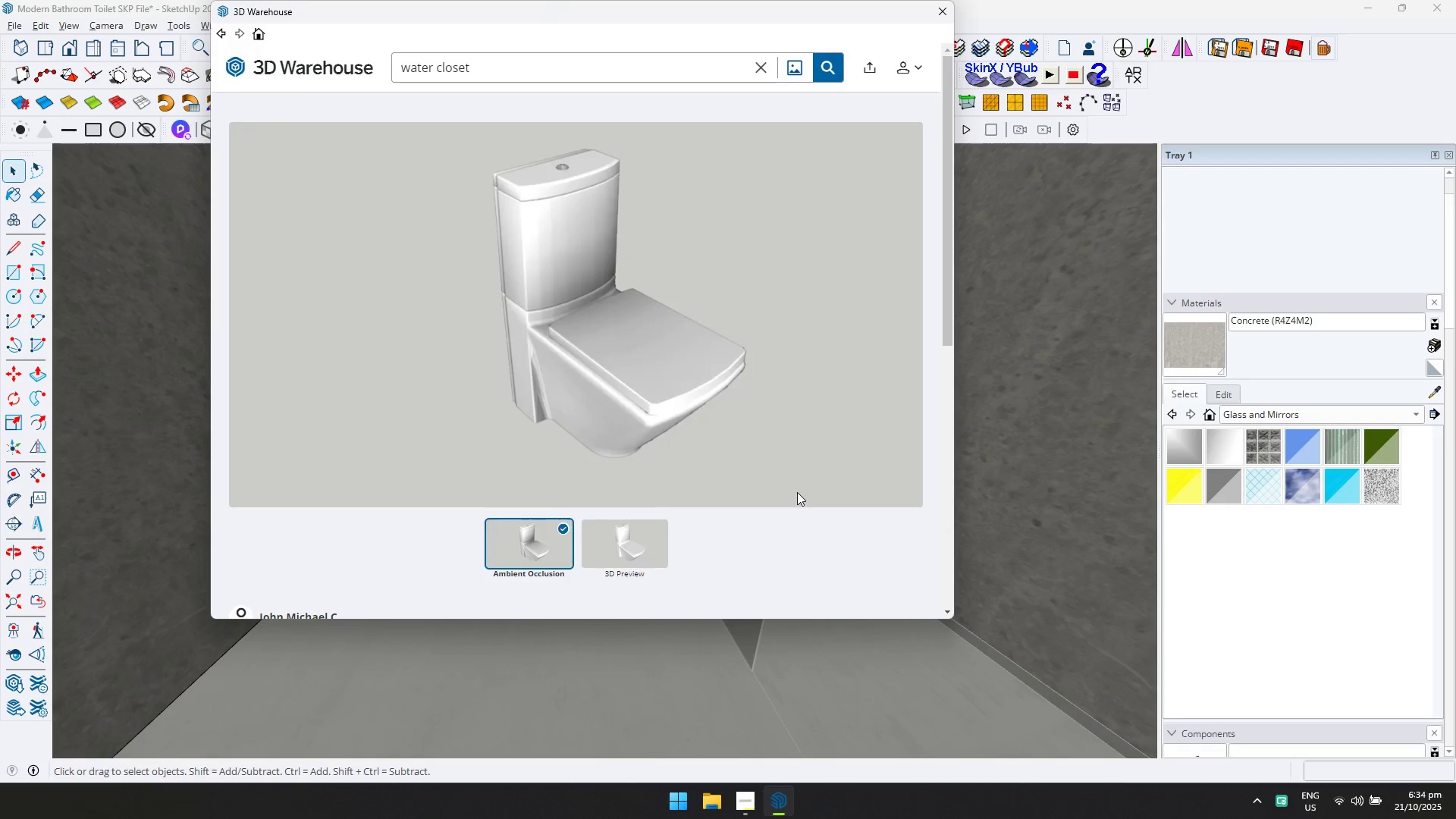 
scroll: coordinate [792, 479], scroll_direction: down, amount: 5.0
 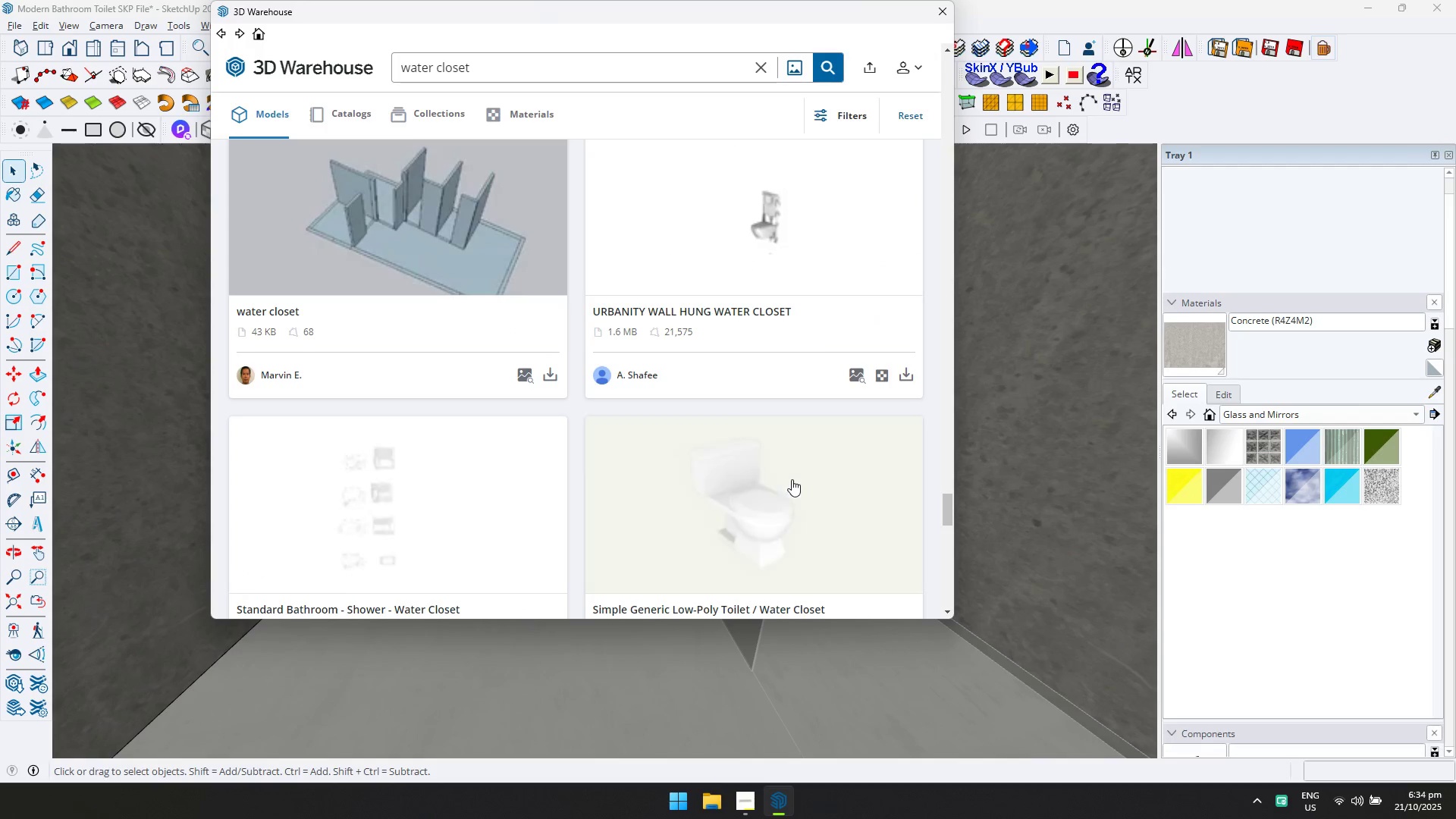 
left_click_drag(start_coordinate=[943, 520], to_coordinate=[984, 130])
 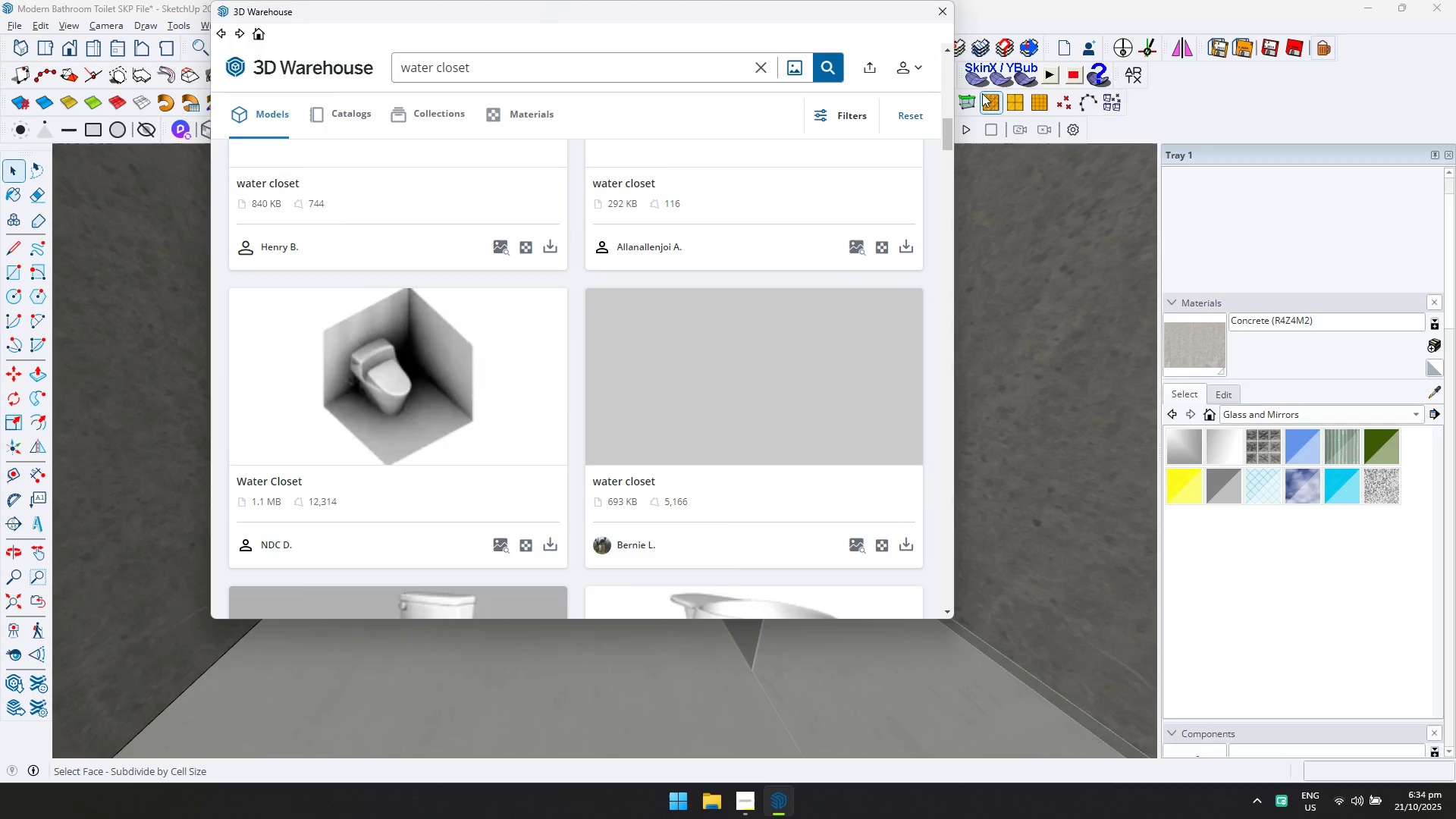 
left_click_drag(start_coordinate=[982, 93], to_coordinate=[981, 82])
 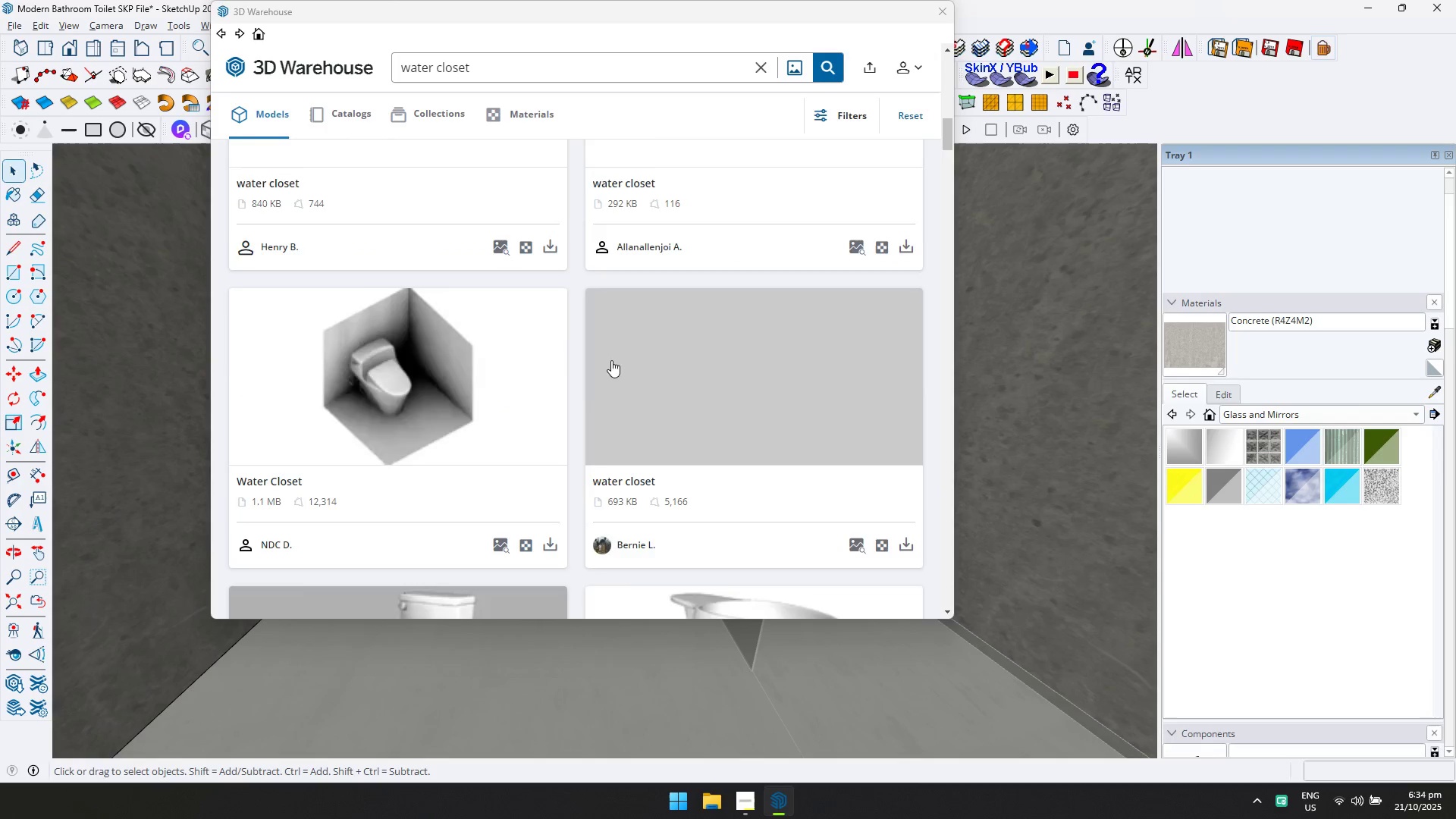 
scroll: coordinate [648, 391], scroll_direction: up, amount: 9.0
 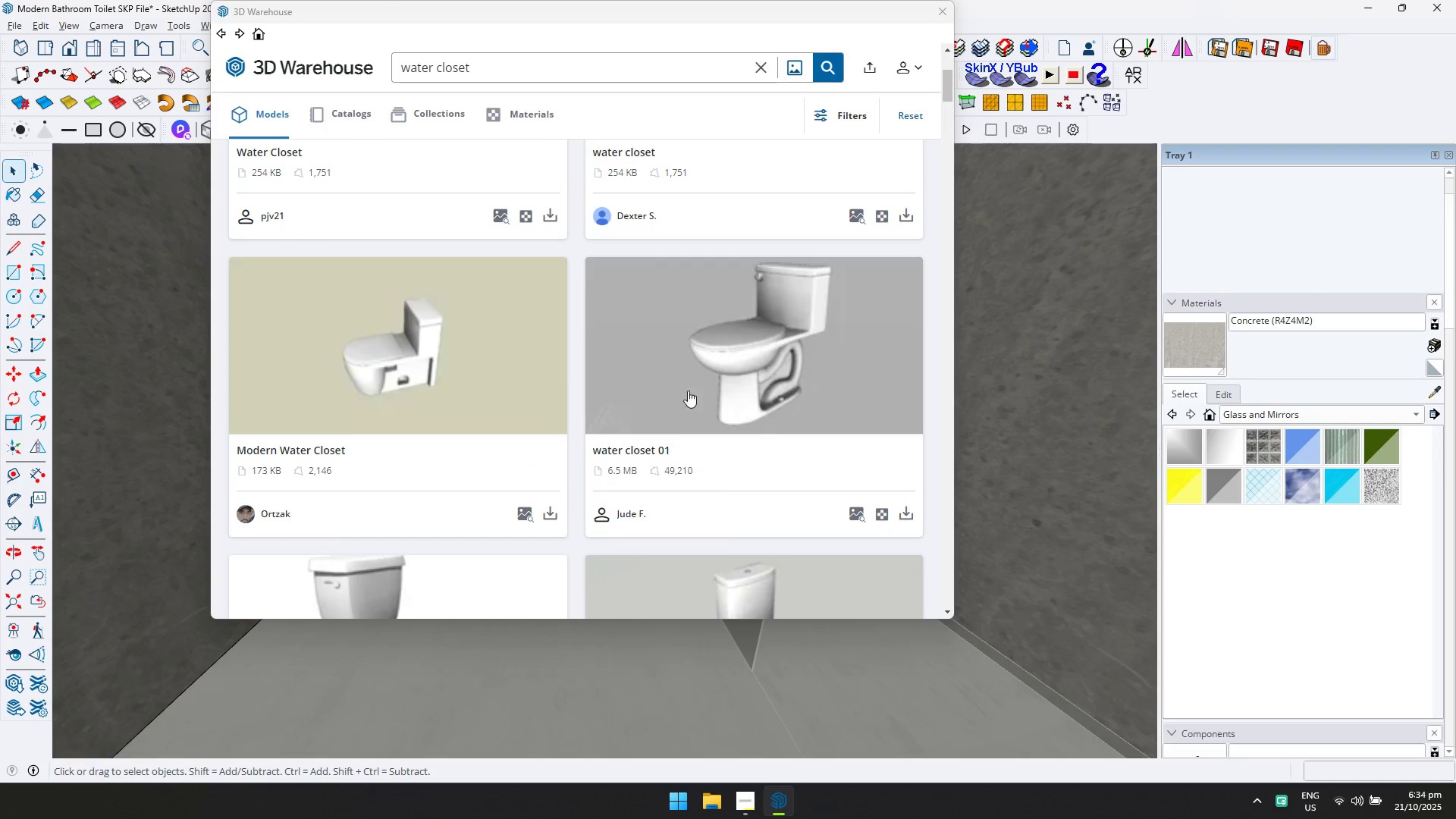 
scroll: coordinate [708, 391], scroll_direction: none, amount: 0.0
 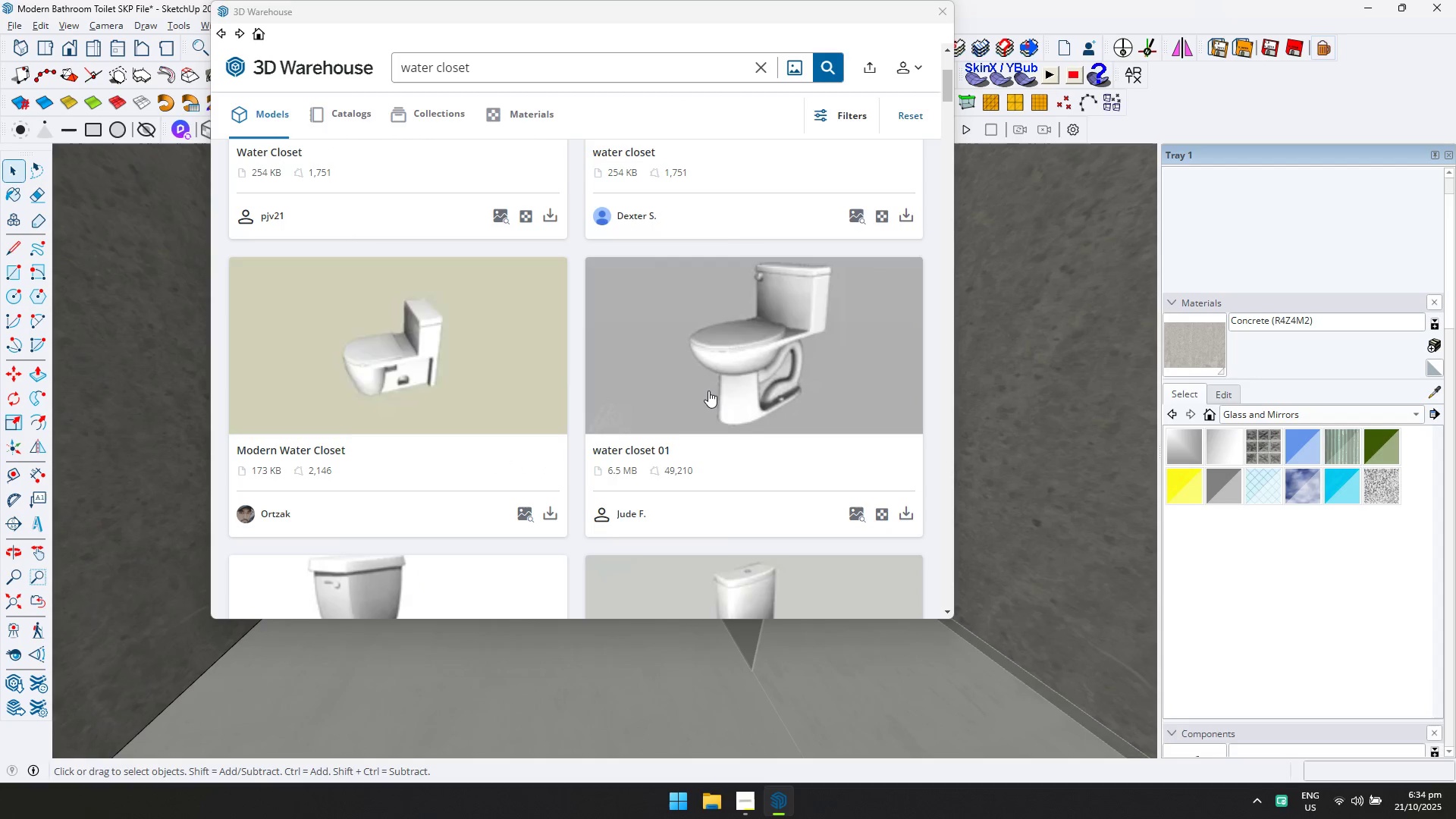 
scroll: coordinate [708, 391], scroll_direction: down, amount: 2.0
 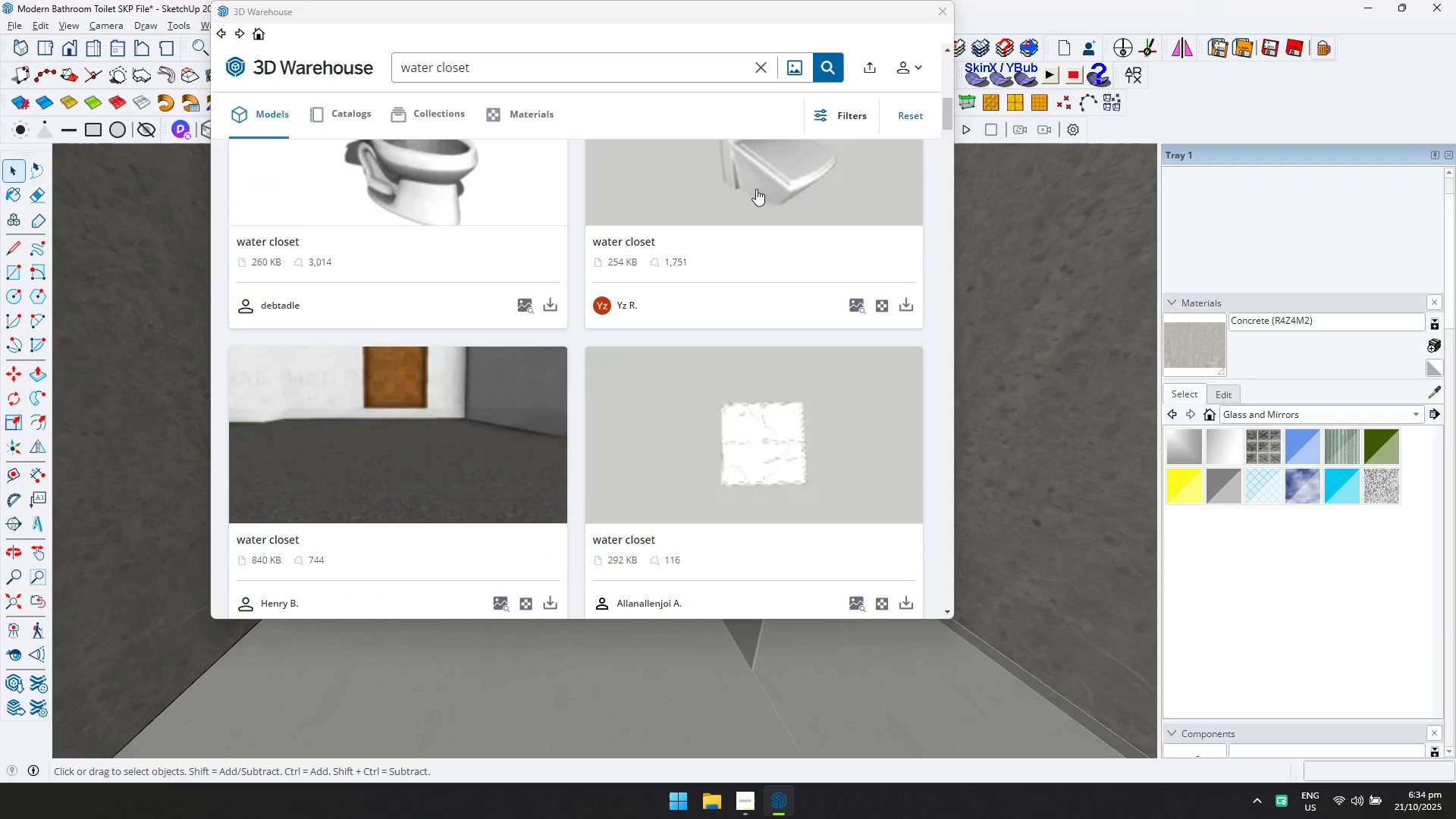 
left_click([756, 189])
 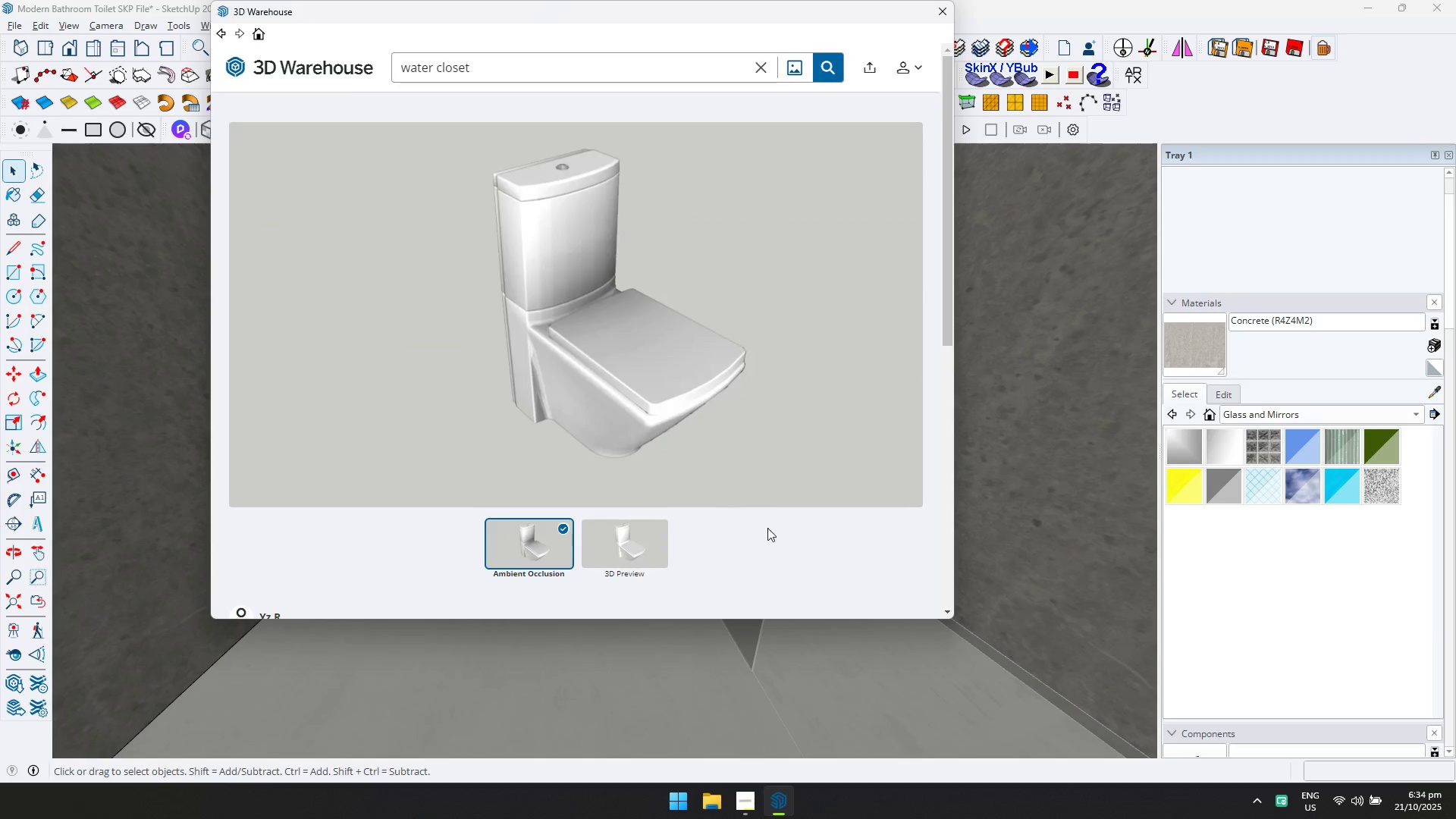 
scroll: coordinate [750, 501], scroll_direction: down, amount: 1.0
 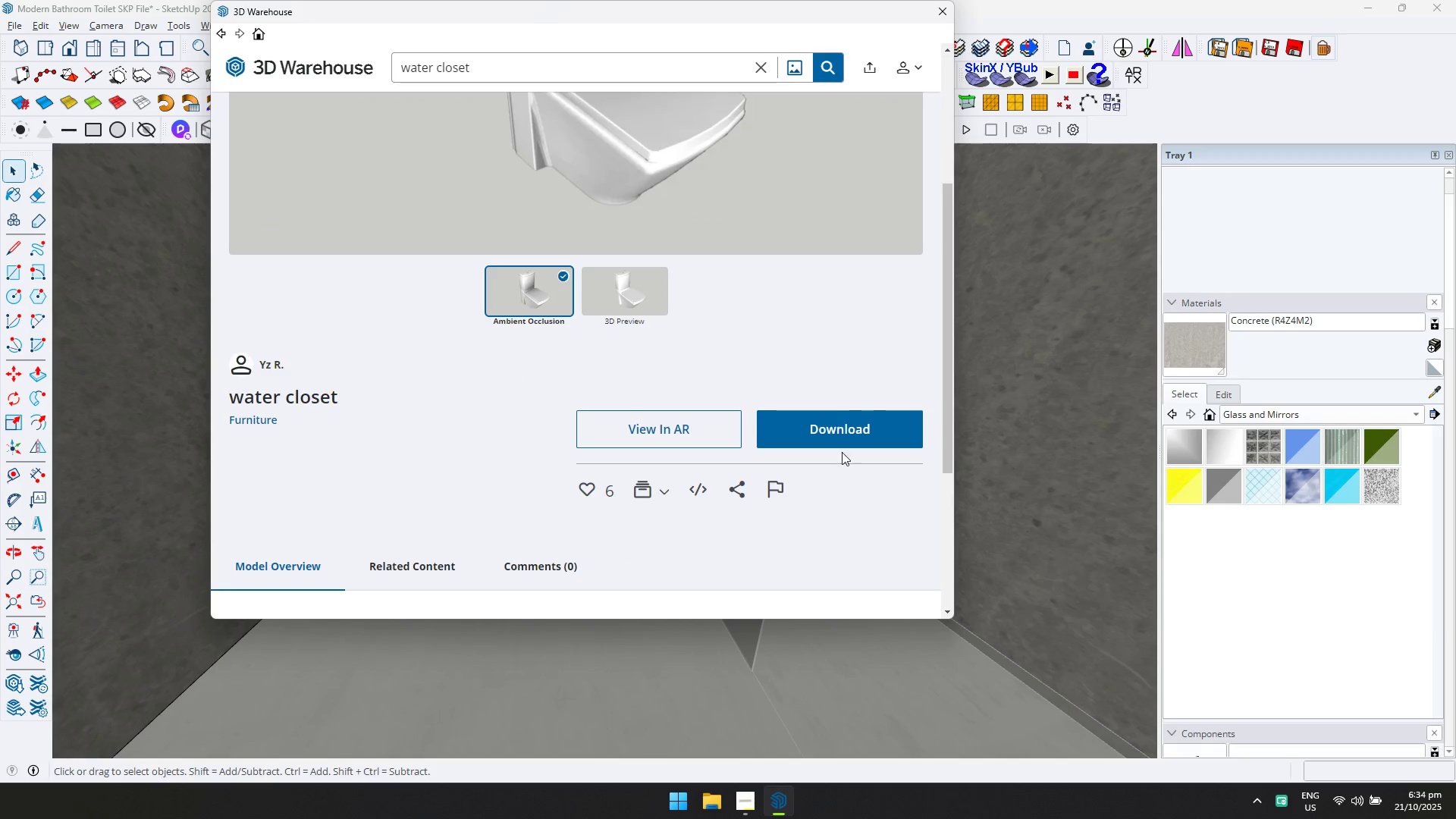 
left_click([842, 431])
 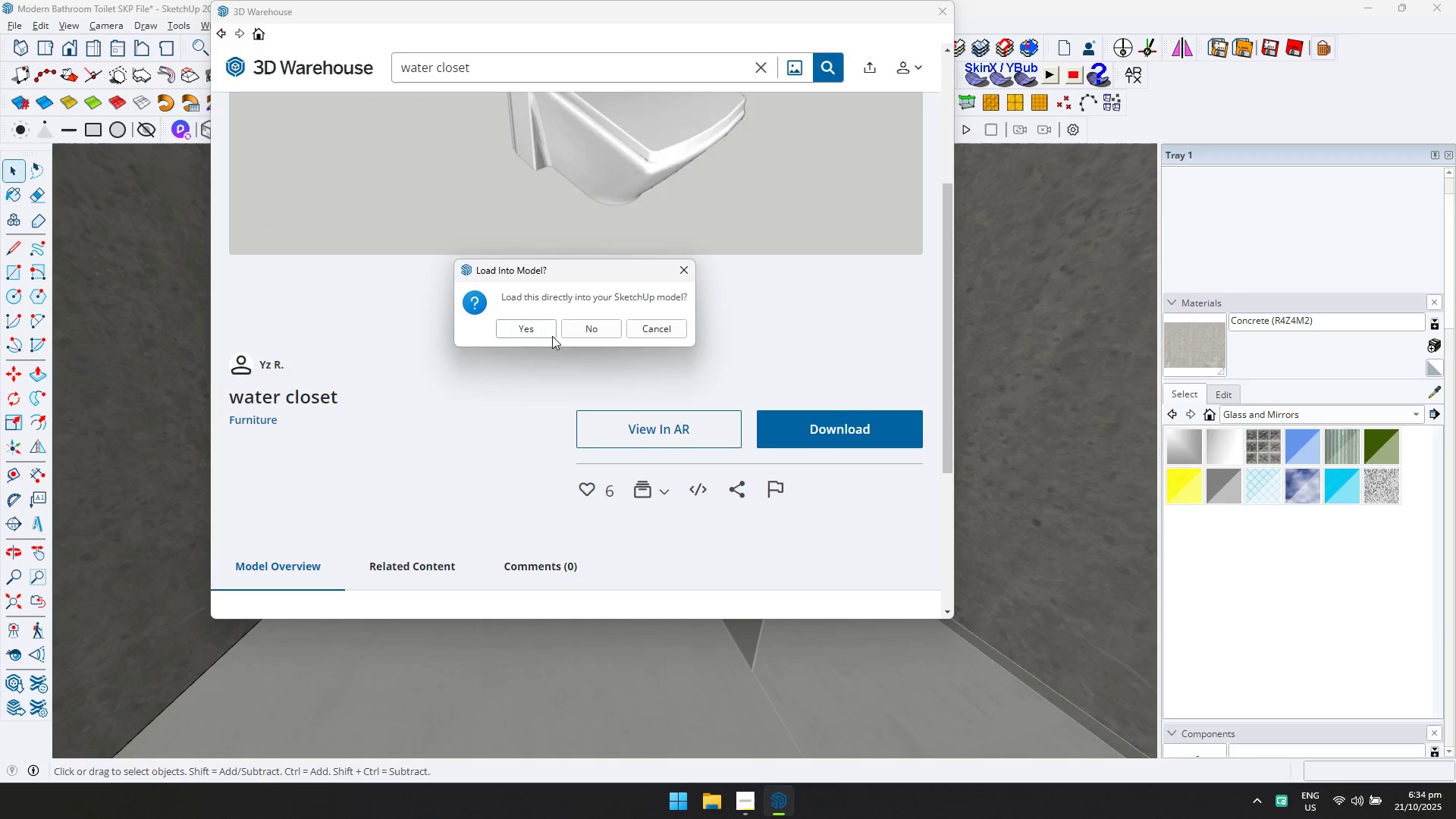 
left_click([546, 332])
 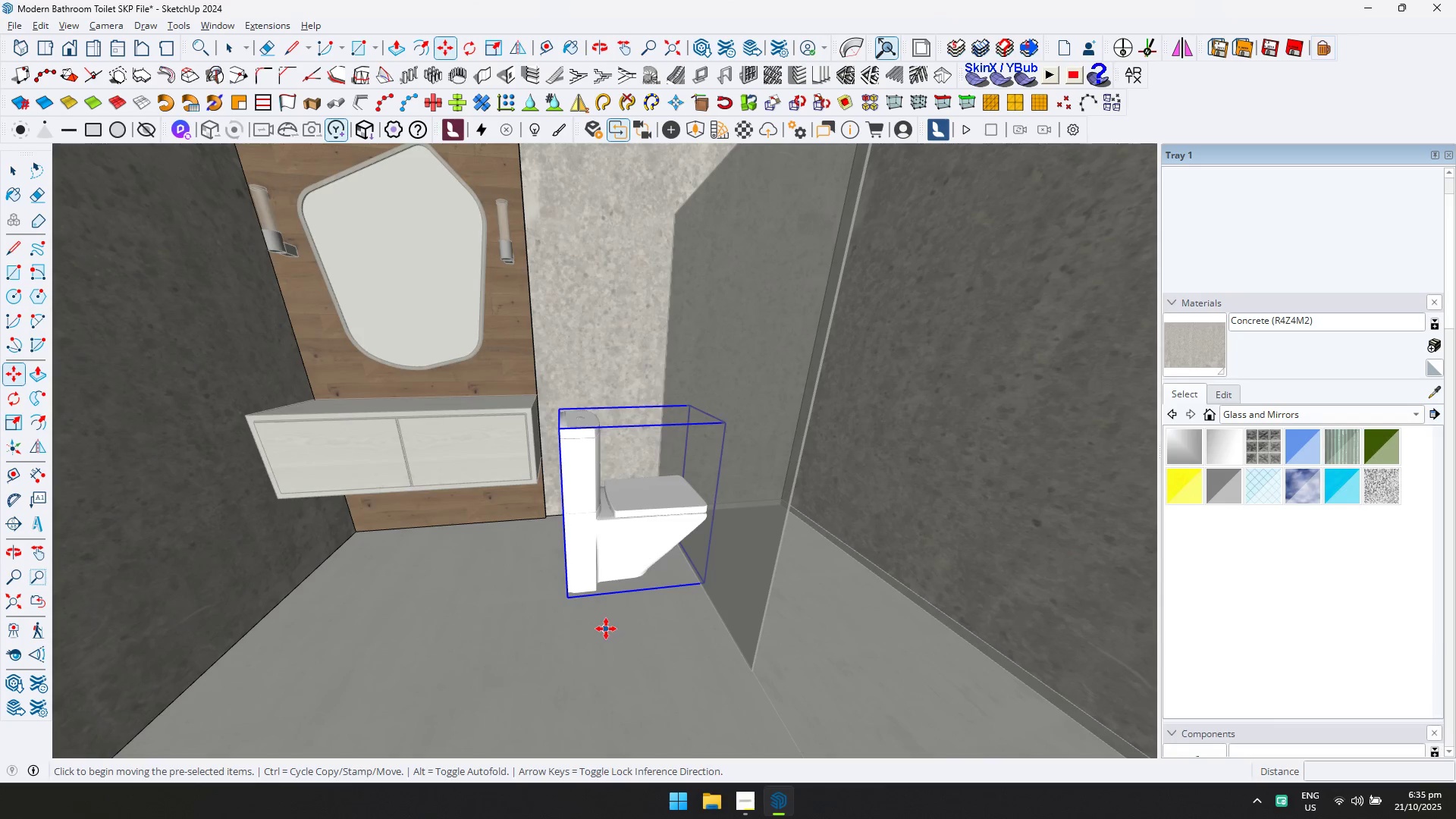 
key(Q)
 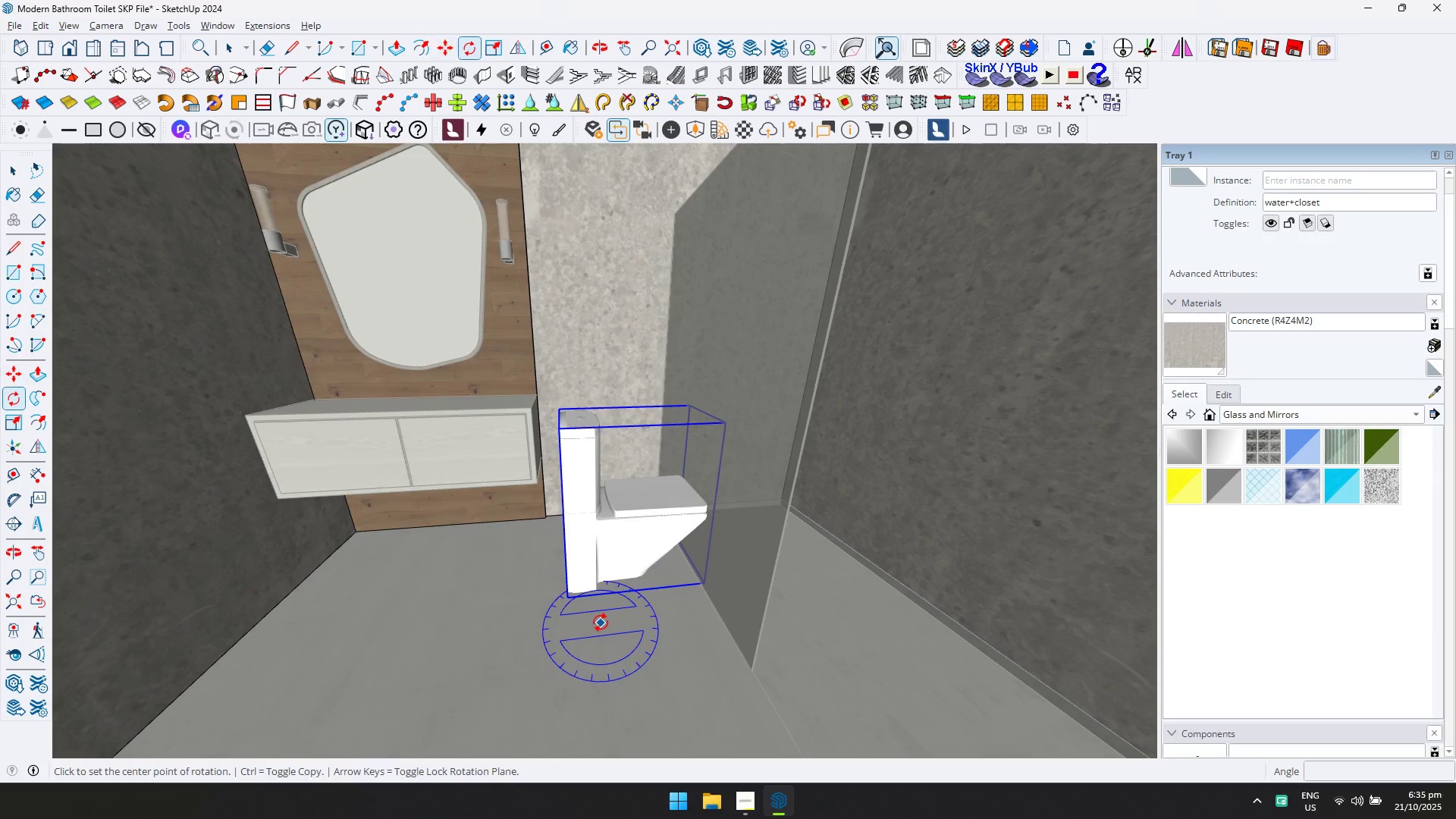 
left_click([601, 623])
 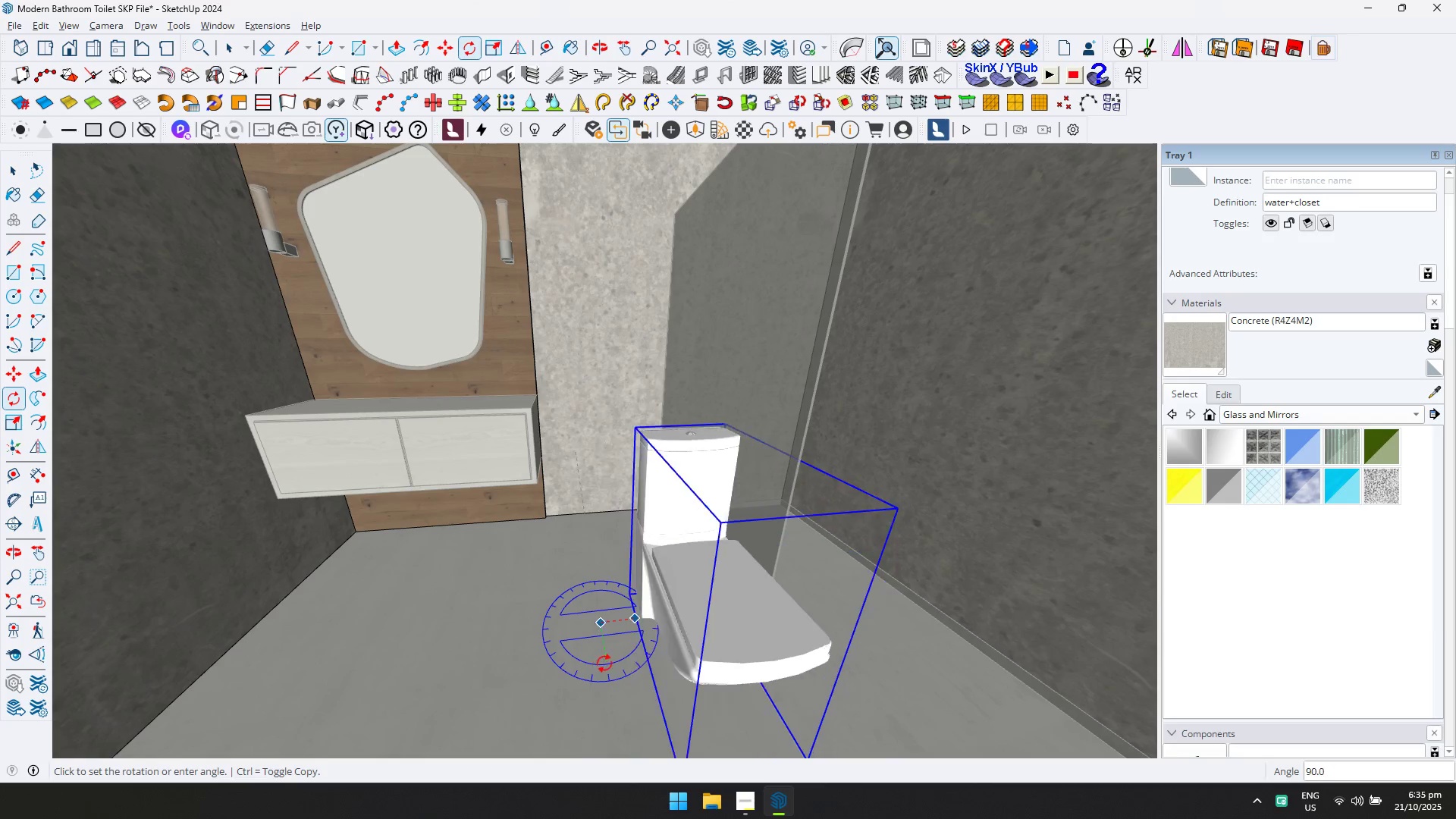 
left_click([605, 664])
 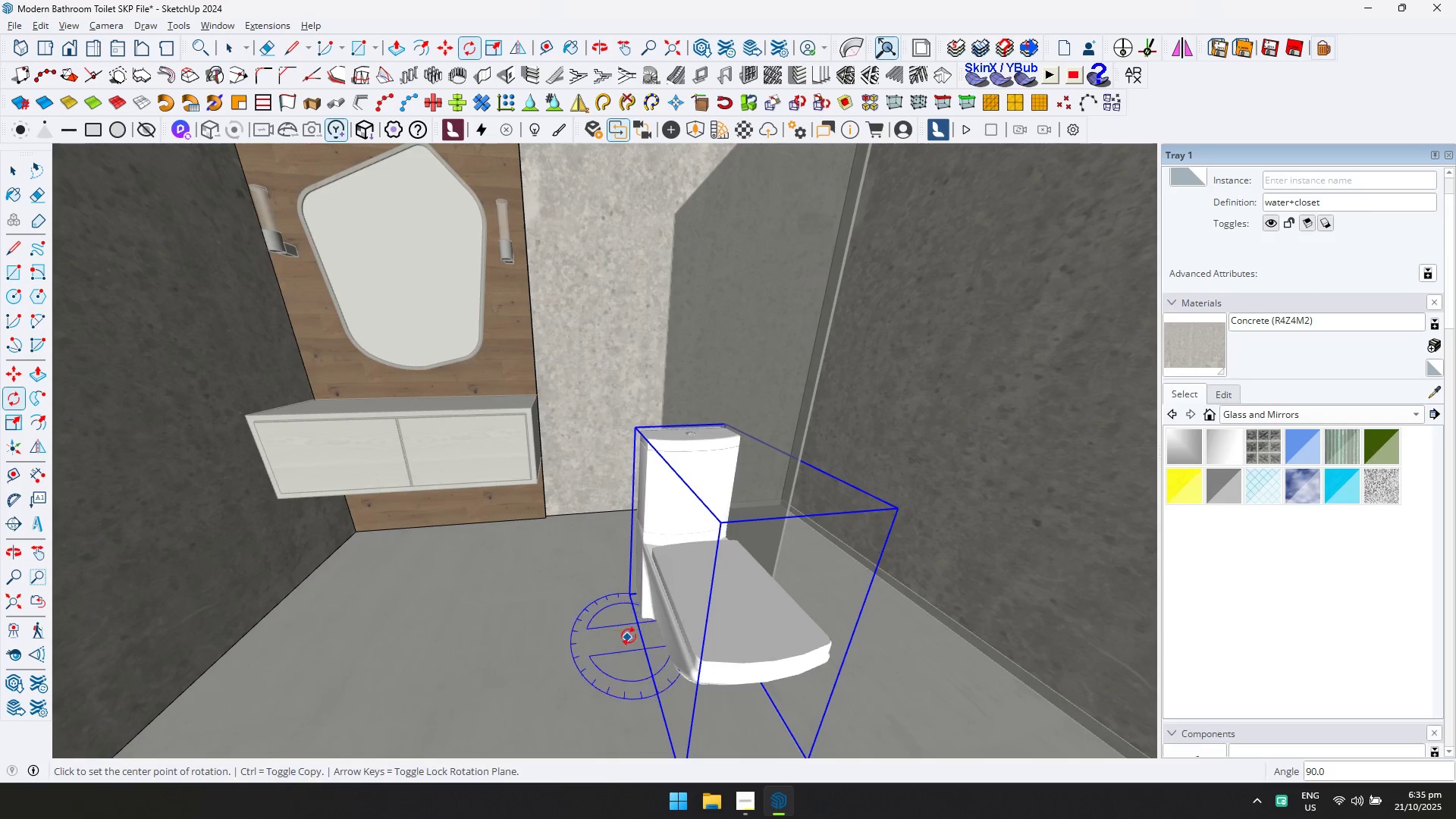 
key(M)
 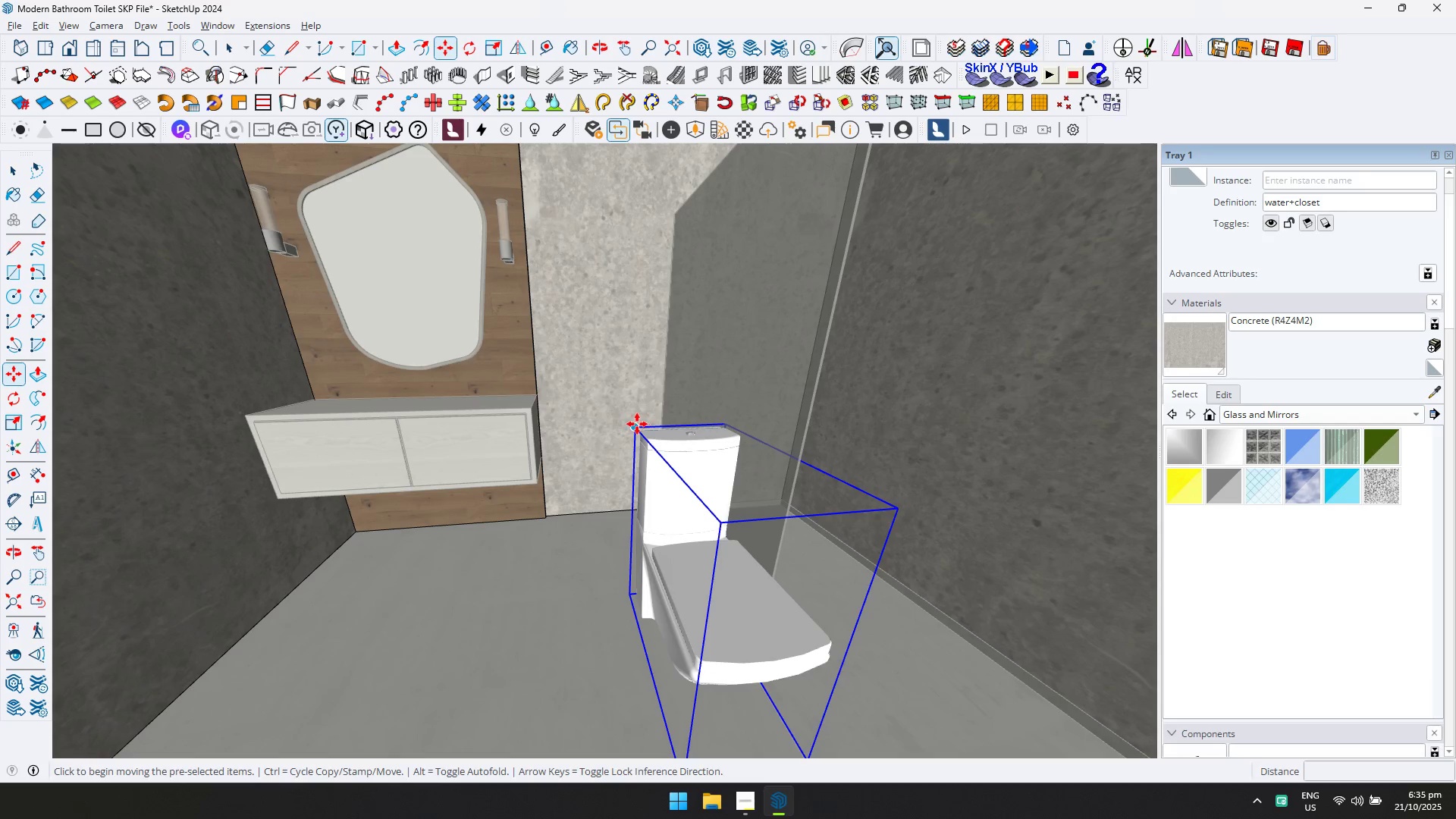 
left_click([636, 423])
 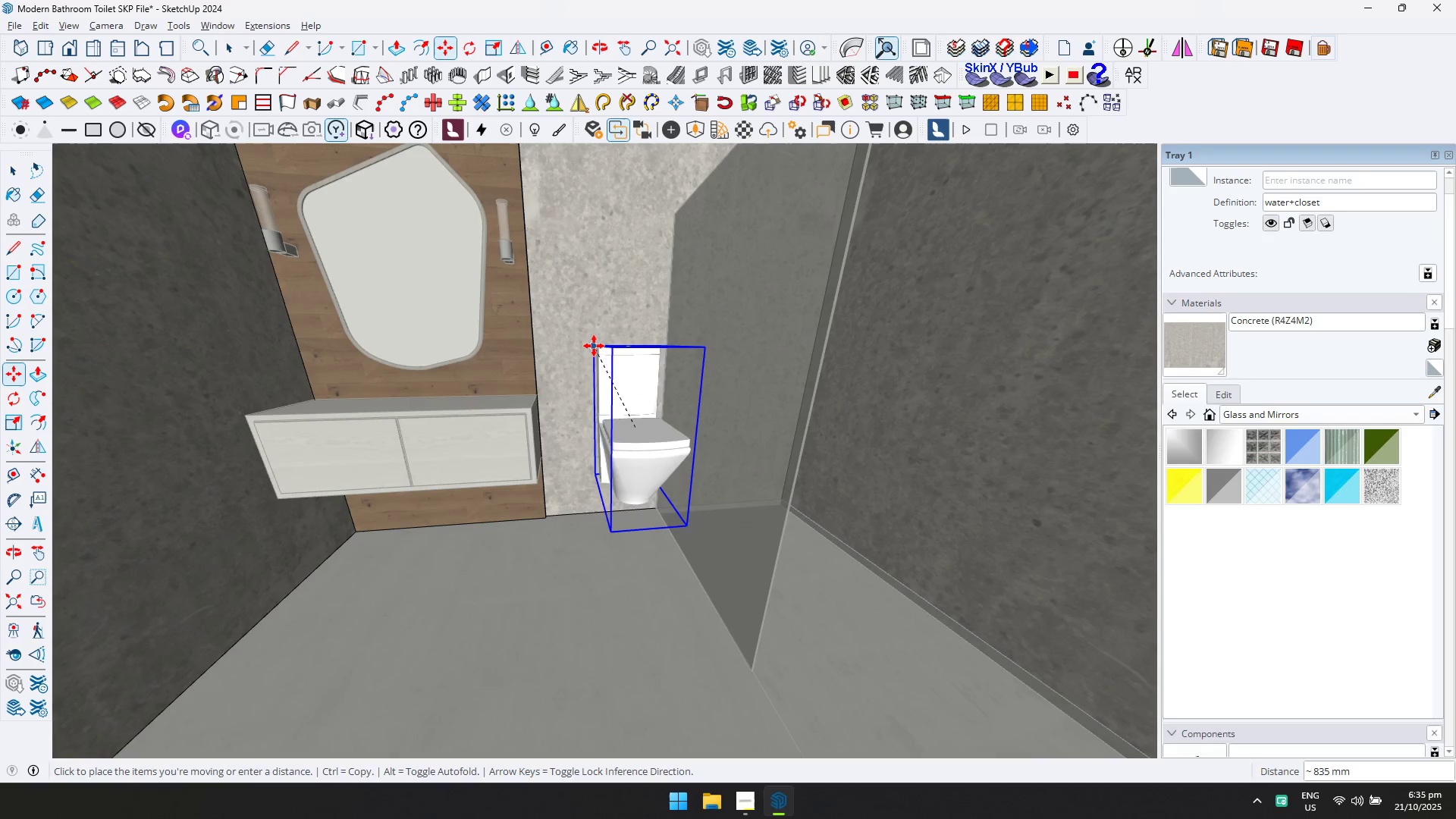 
key(ArrowLeft)
 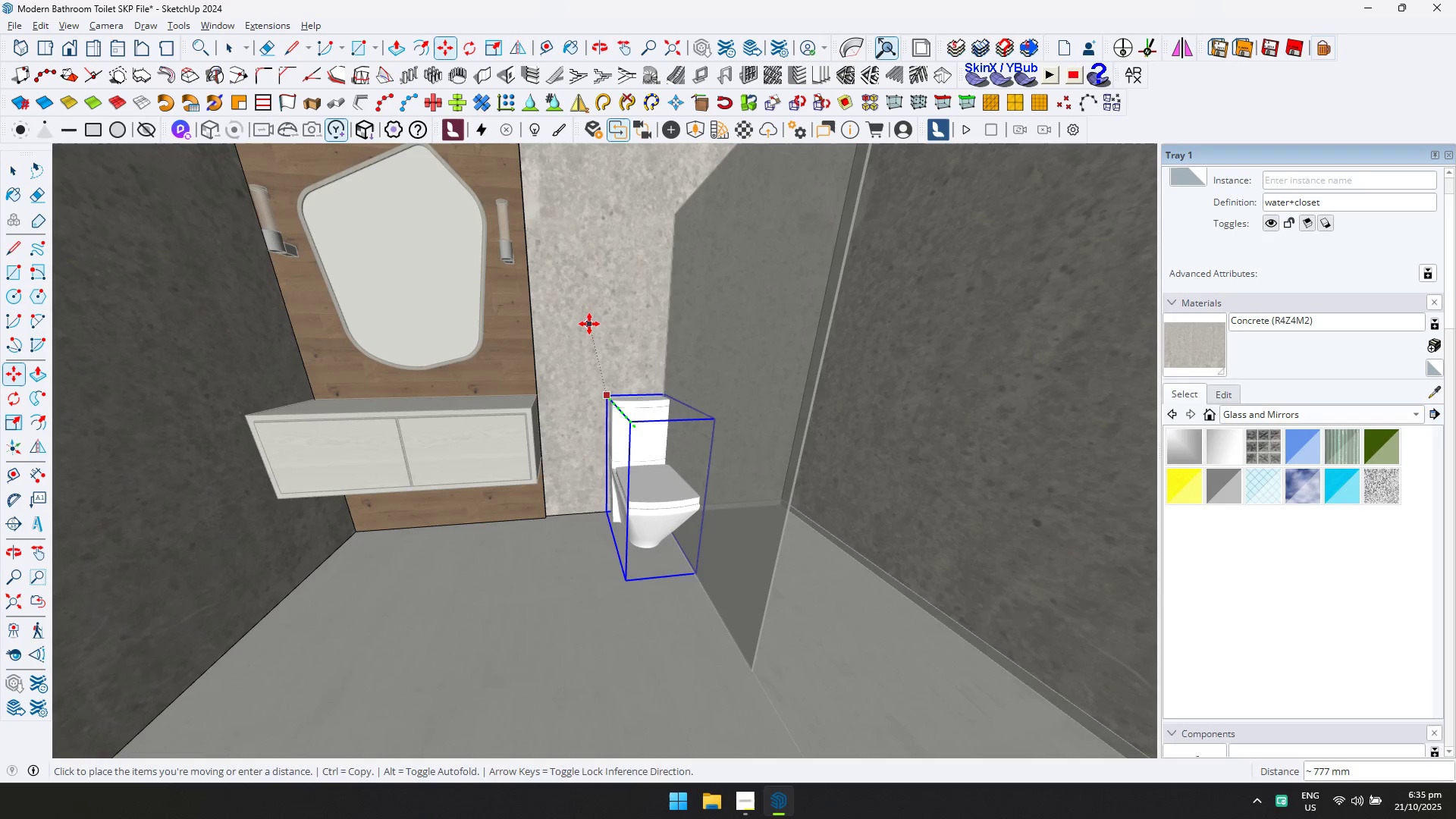 
left_click([588, 323])
 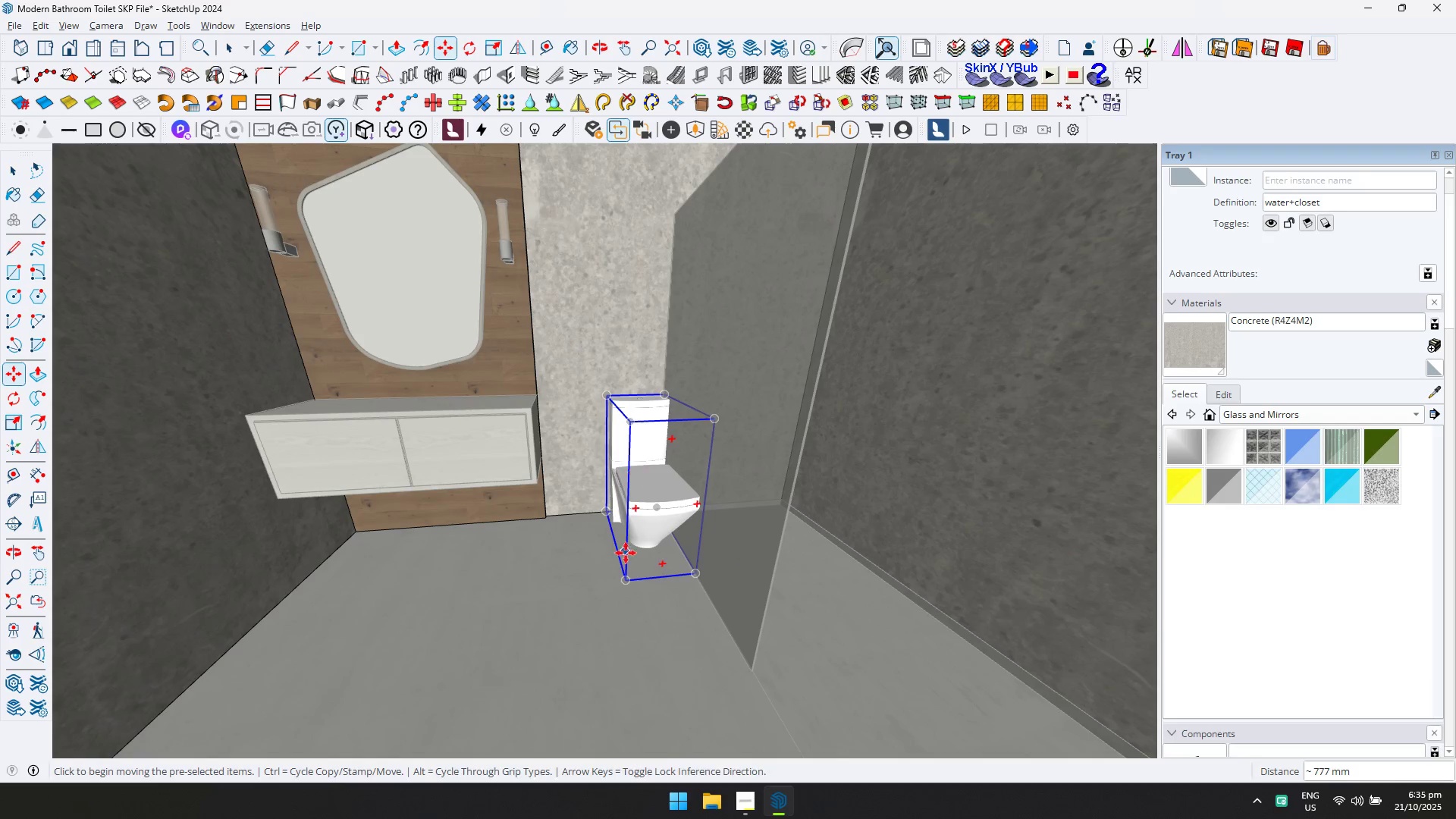 
left_click_drag(start_coordinate=[624, 594], to_coordinate=[614, 592])
 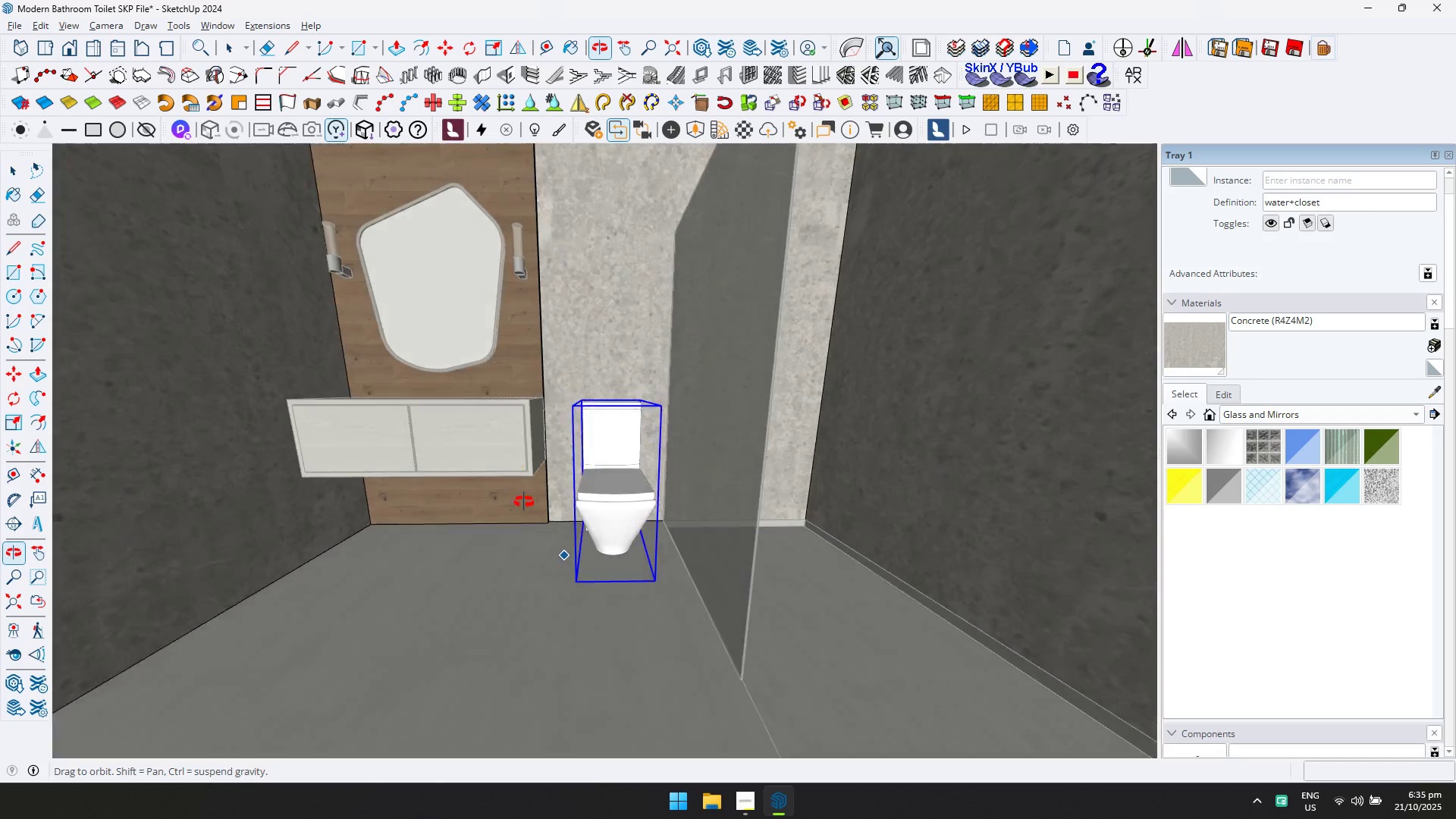 
left_click([1, 170])
 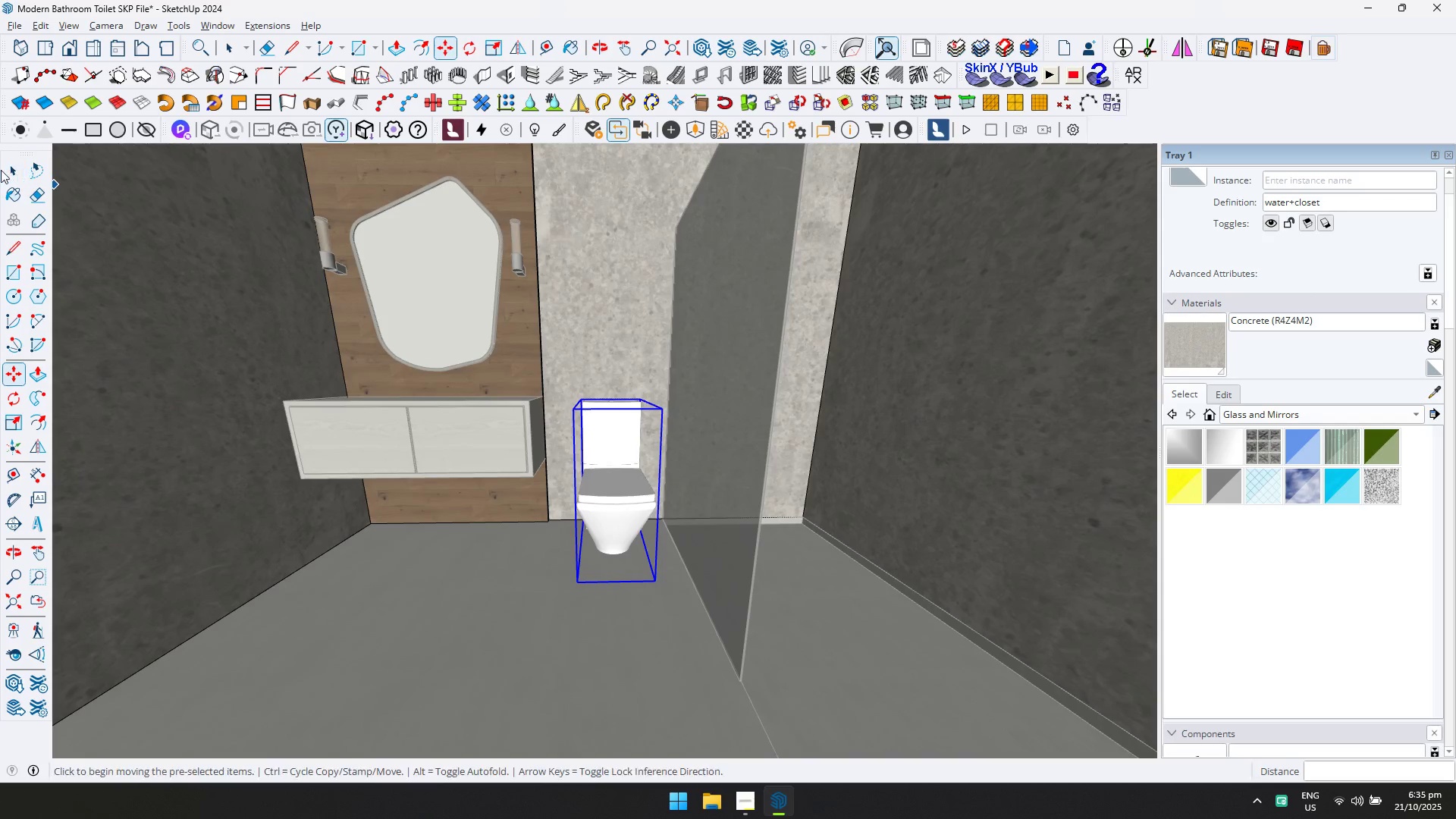 
key(Escape)
 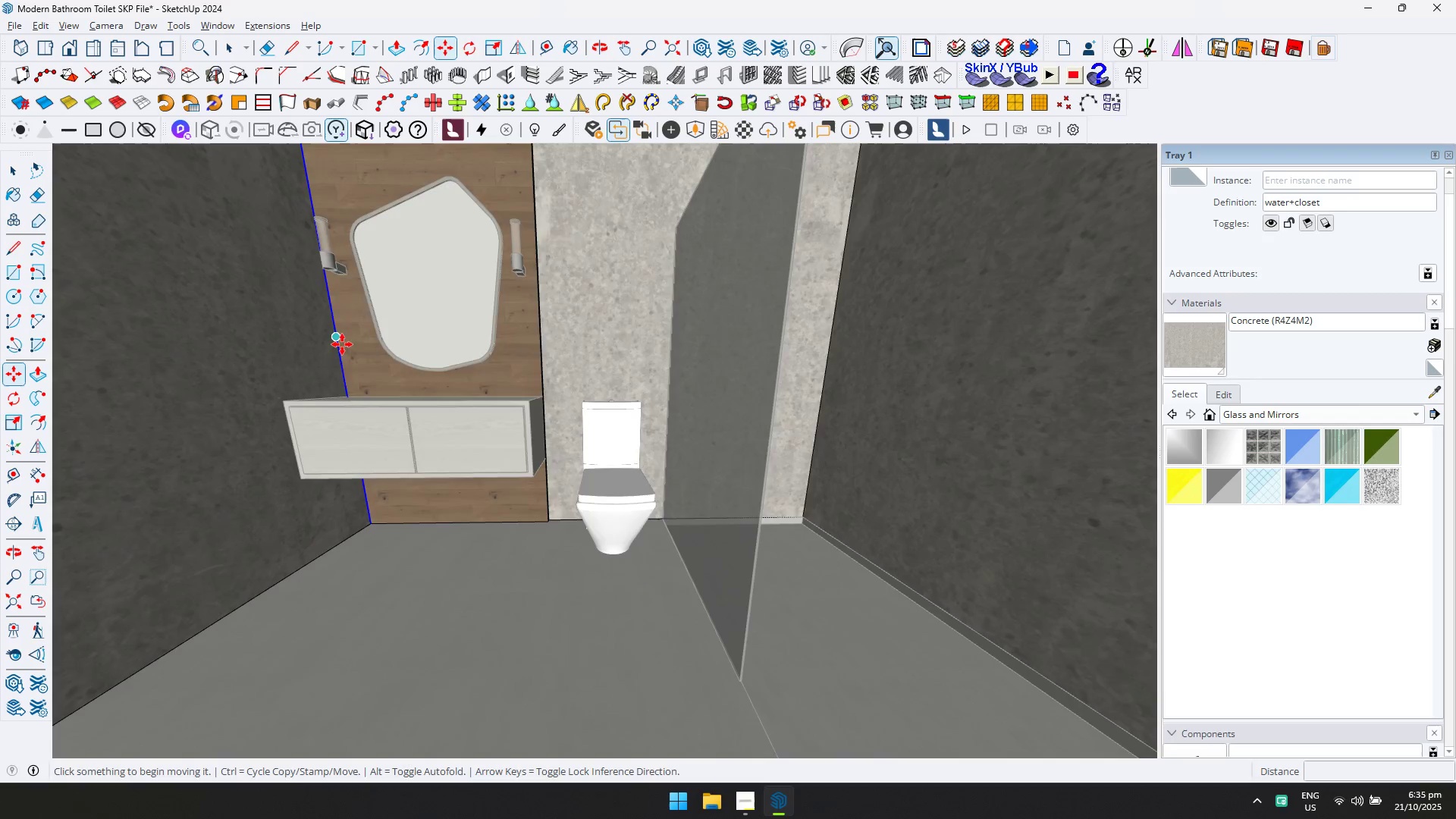 
scroll: coordinate [528, 406], scroll_direction: up, amount: 3.0
 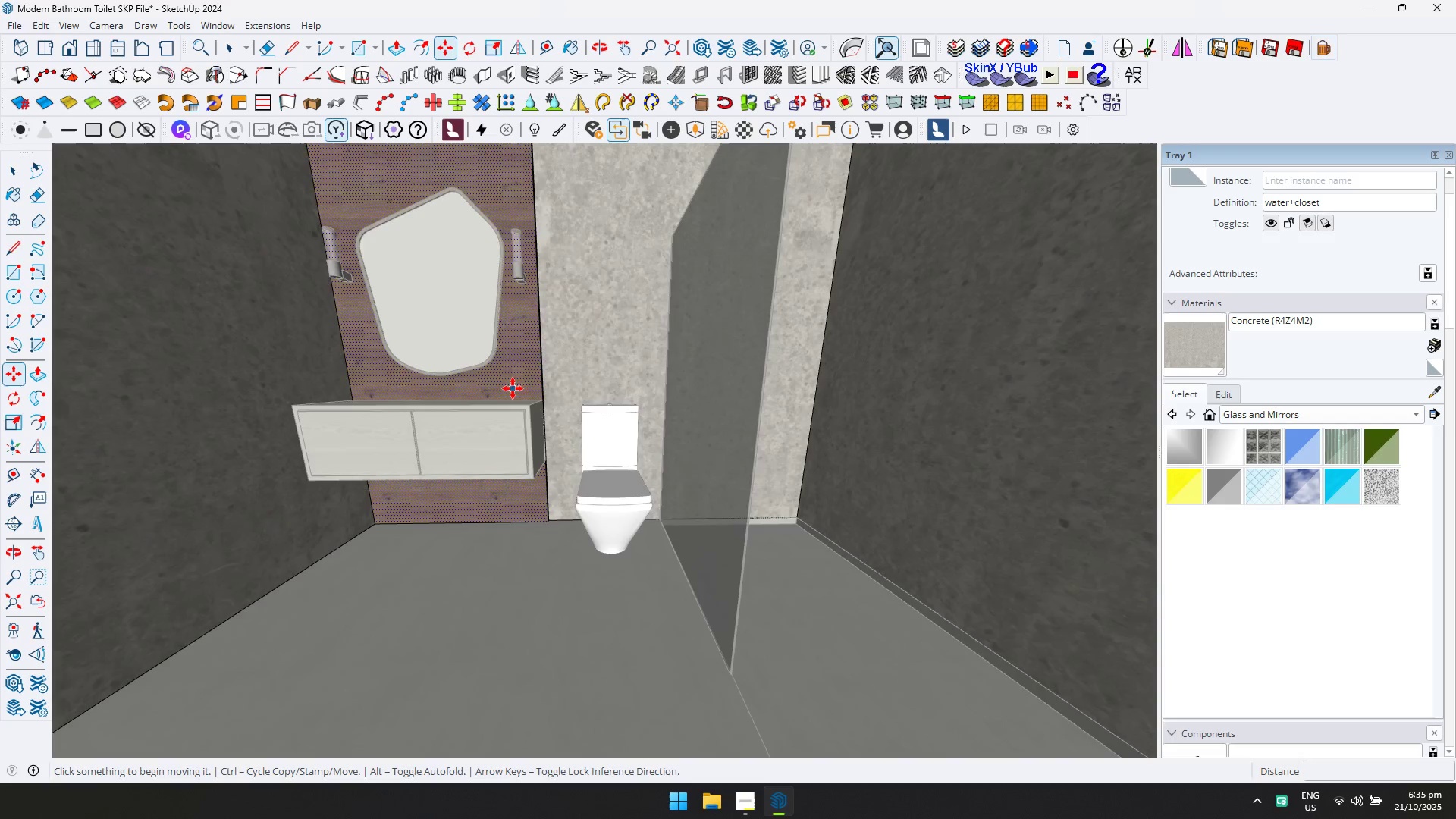 
key(Escape)
 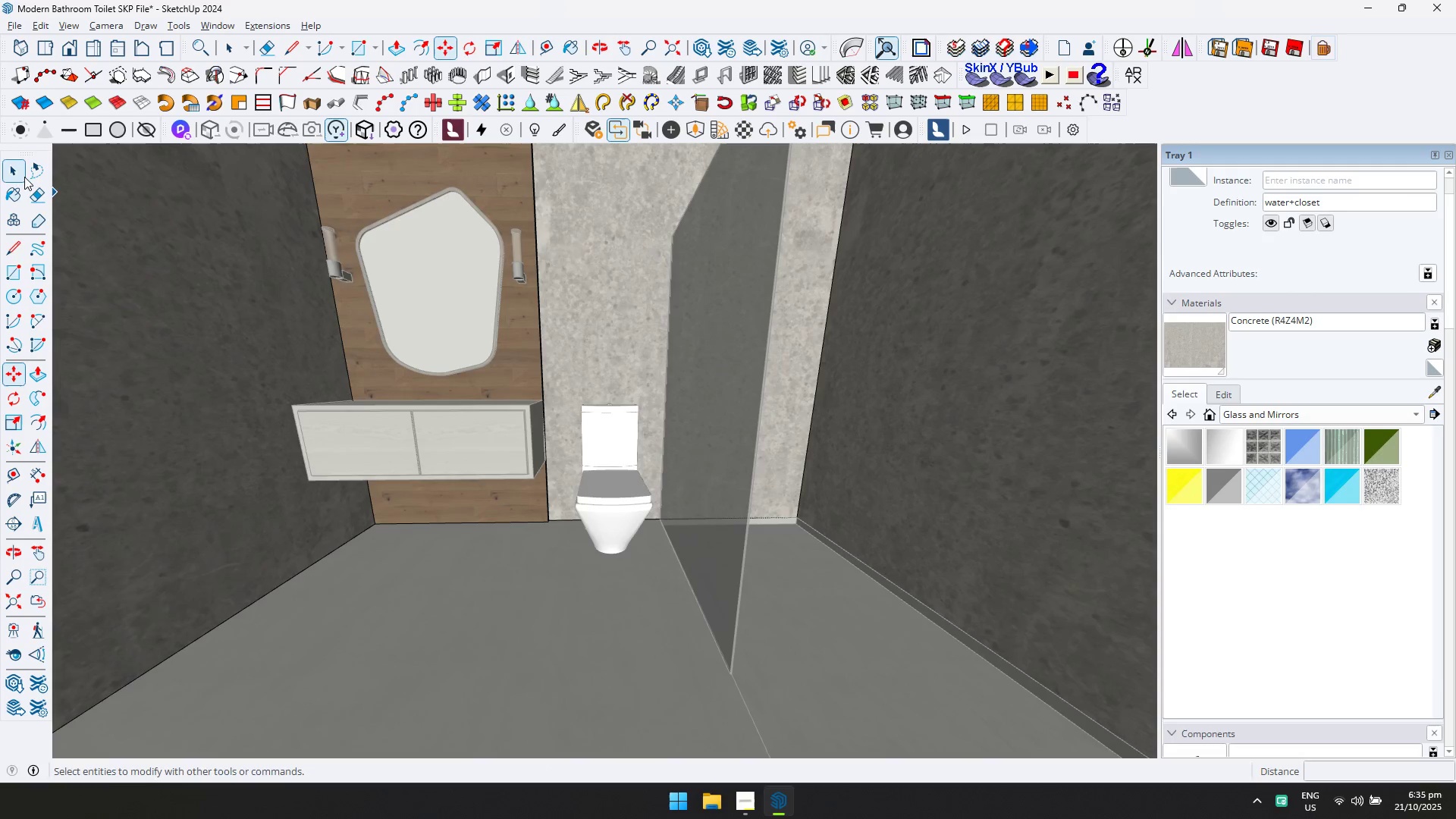 
key(Escape)
 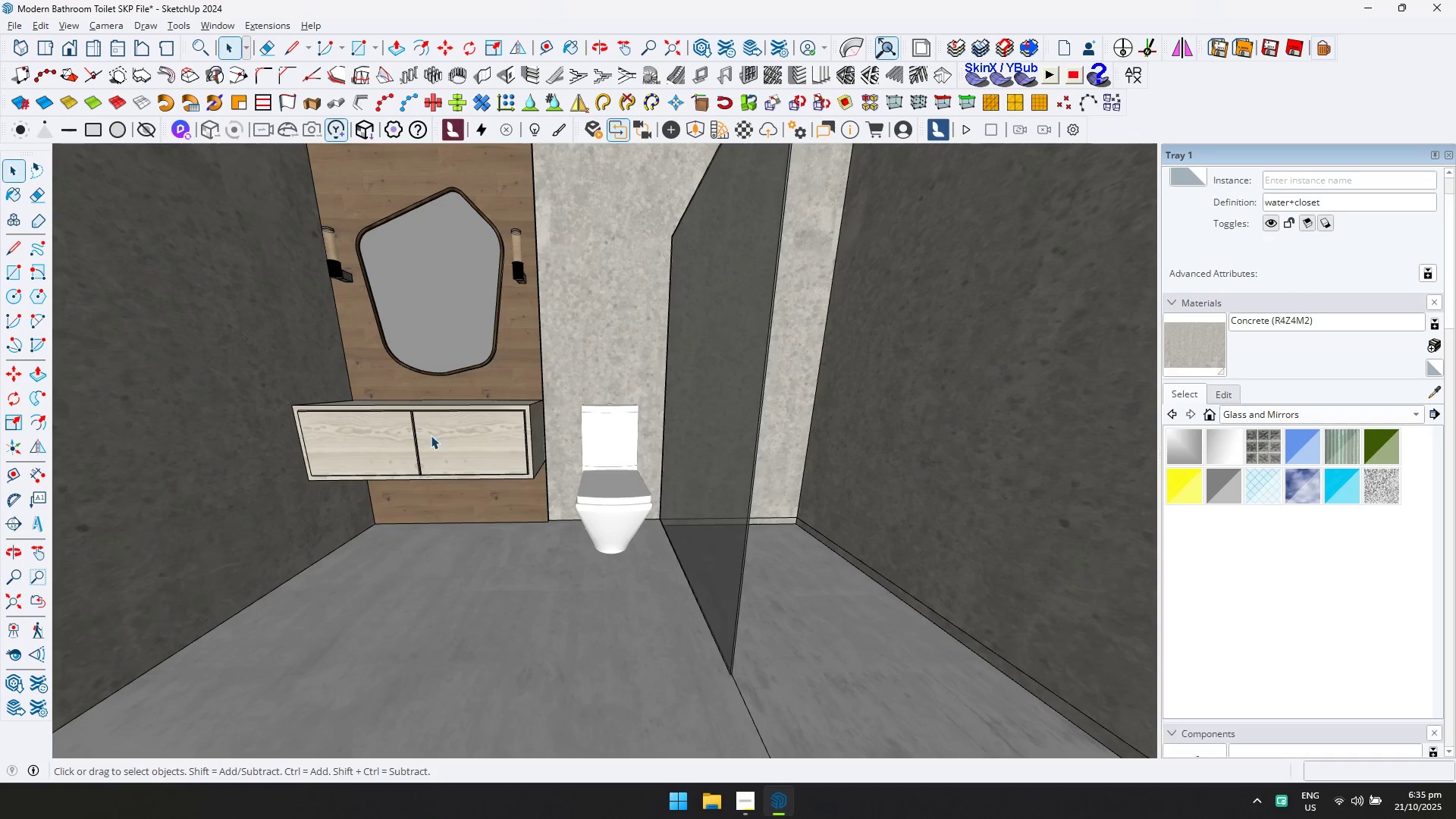 
hold_key(key=ShiftLeft, duration=0.31)
 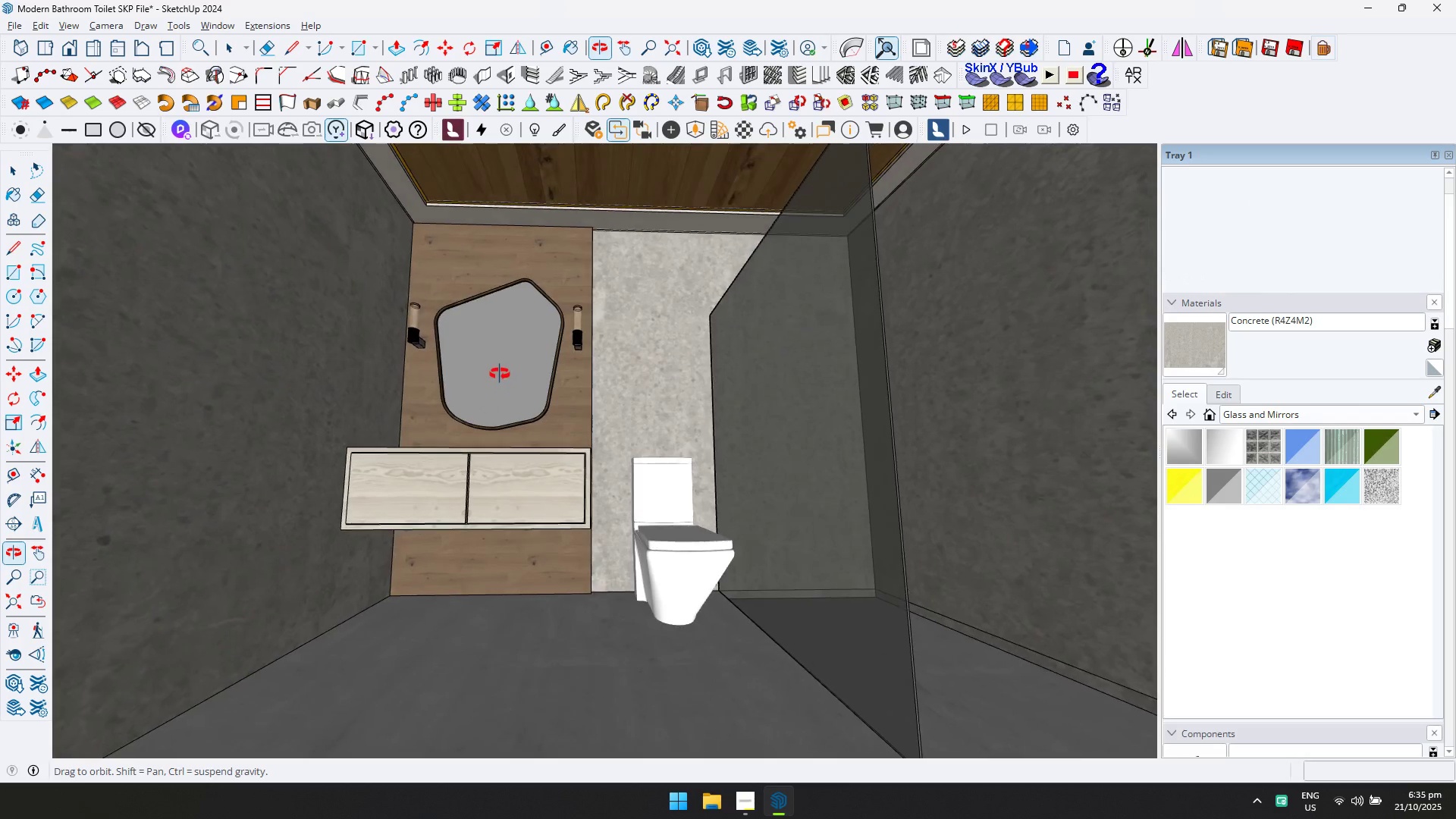 
key(Shift+ShiftLeft)
 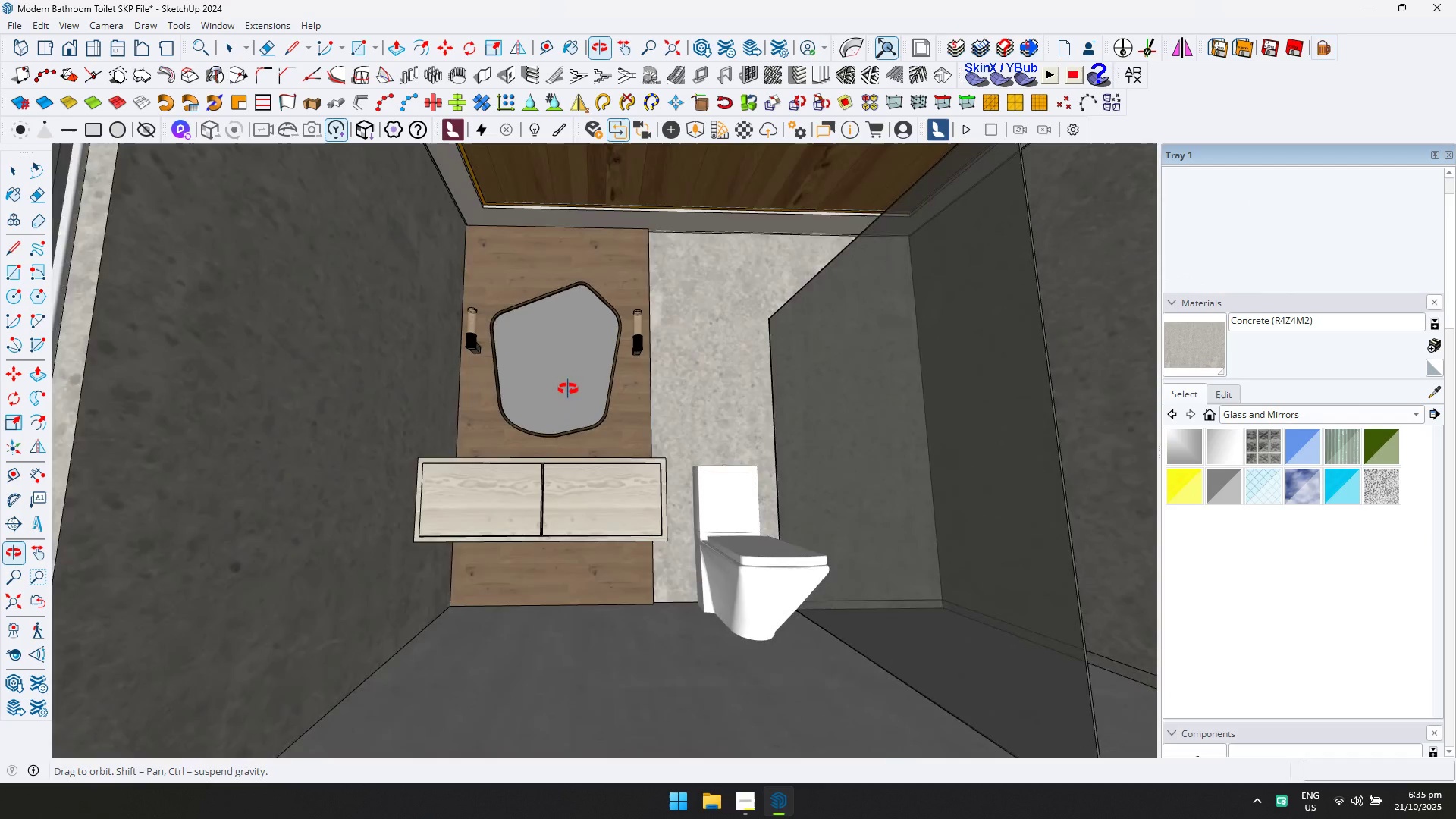 
hold_key(key=ShiftLeft, duration=0.31)
 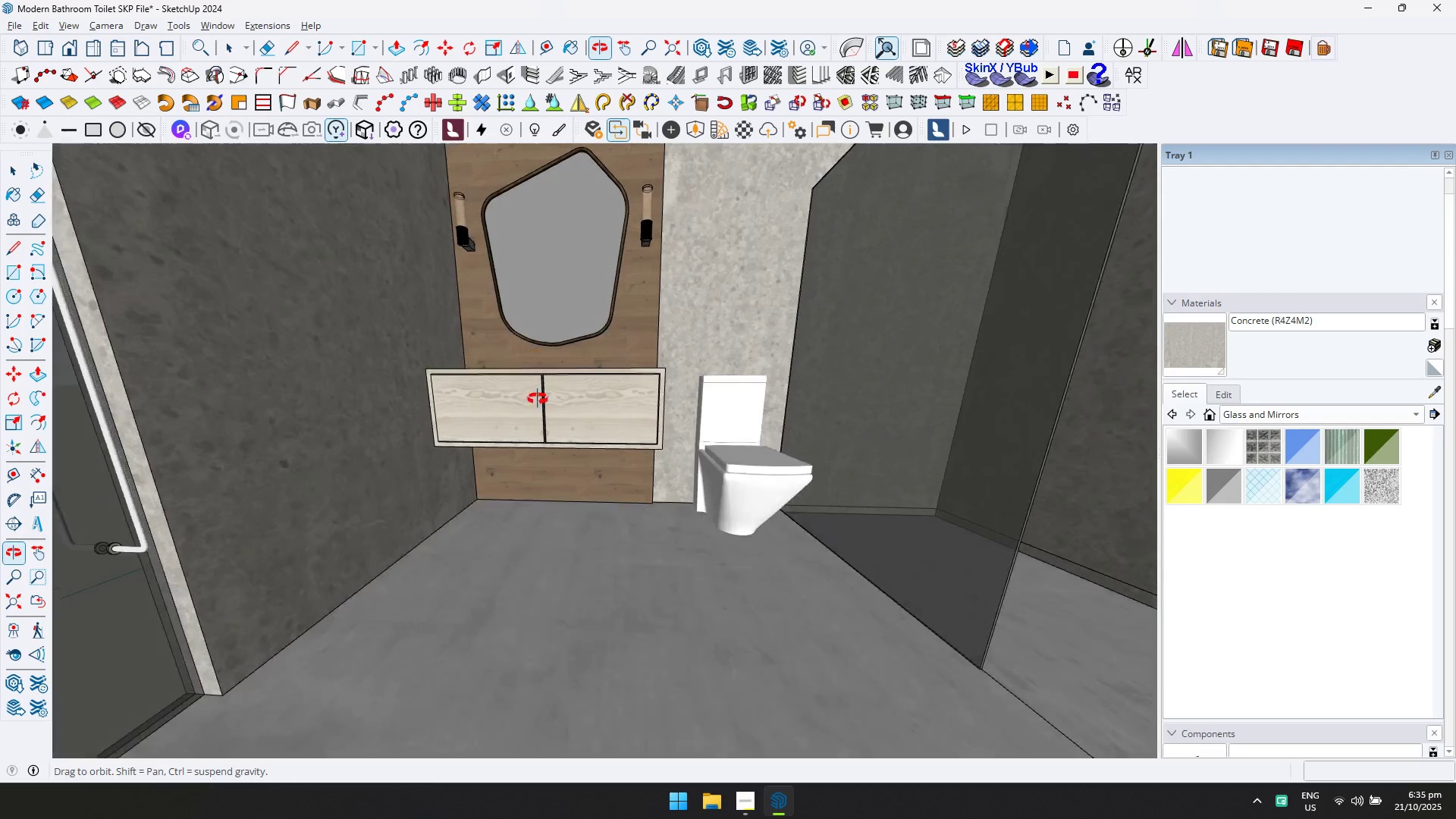 
hold_key(key=ShiftLeft, duration=0.3)
 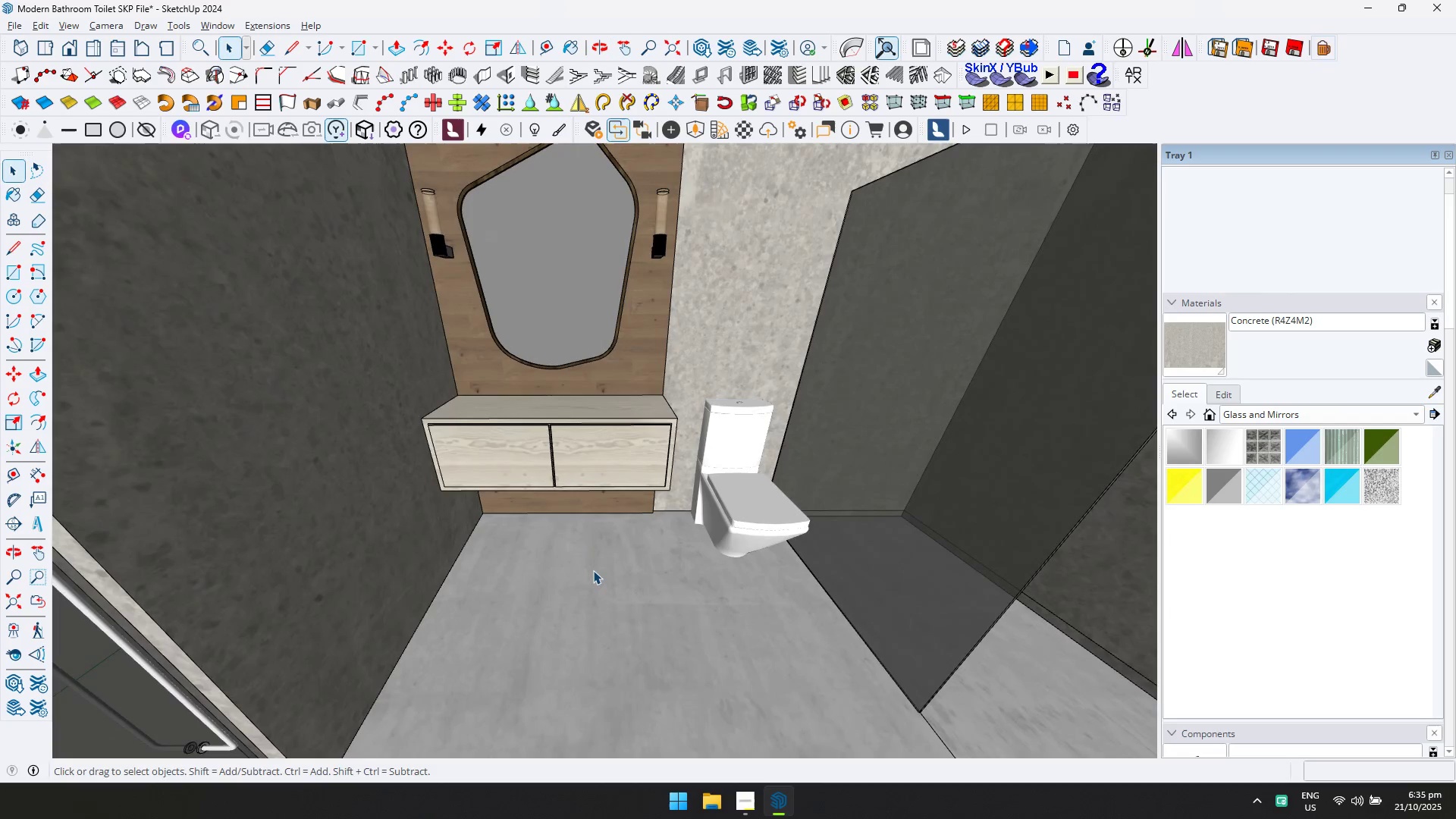 
hold_key(key=ShiftLeft, duration=0.59)
scroll: coordinate [629, 557], scroll_direction: down, amount: 1.0
 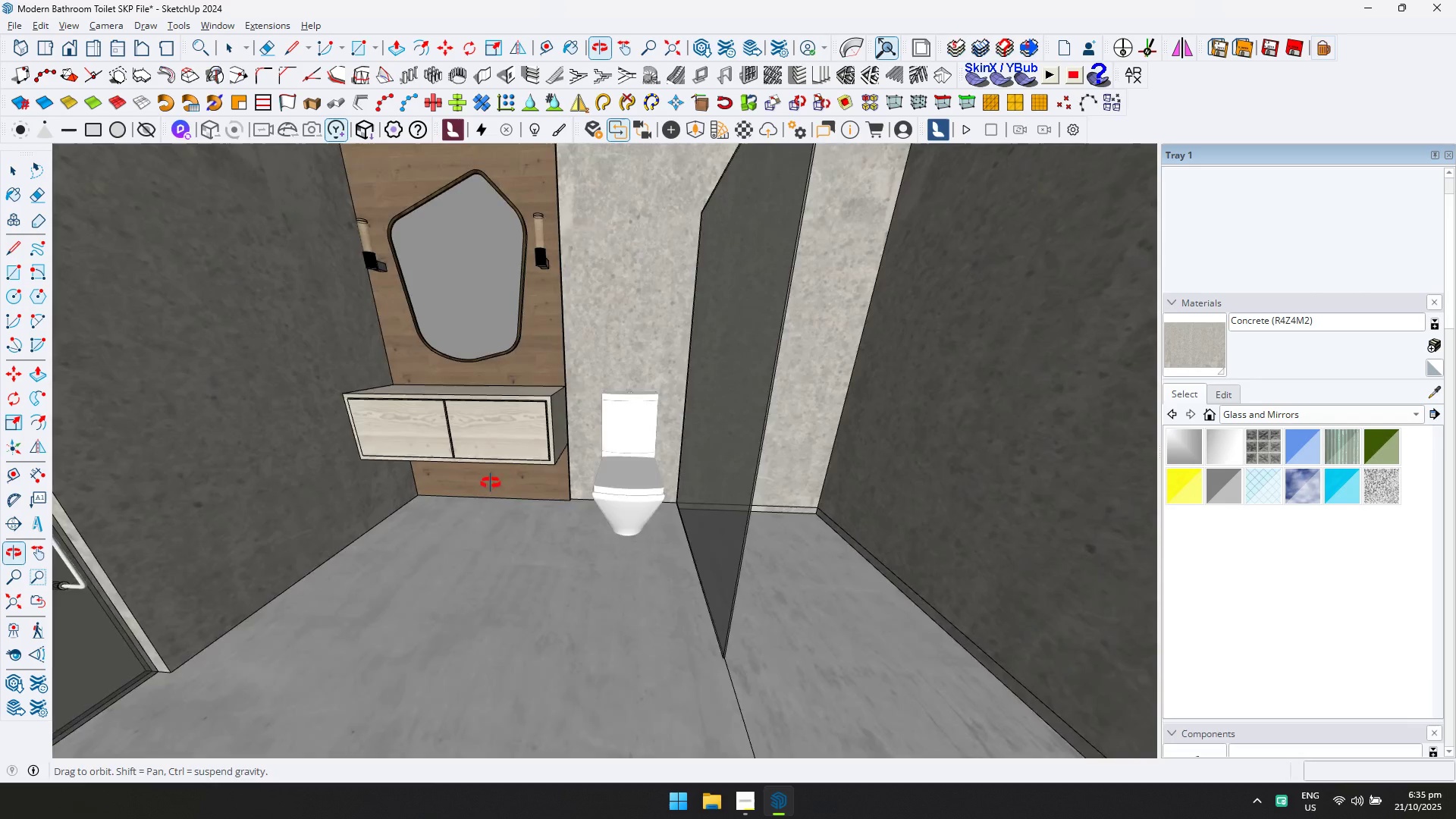 
key(Shift+ShiftLeft)
 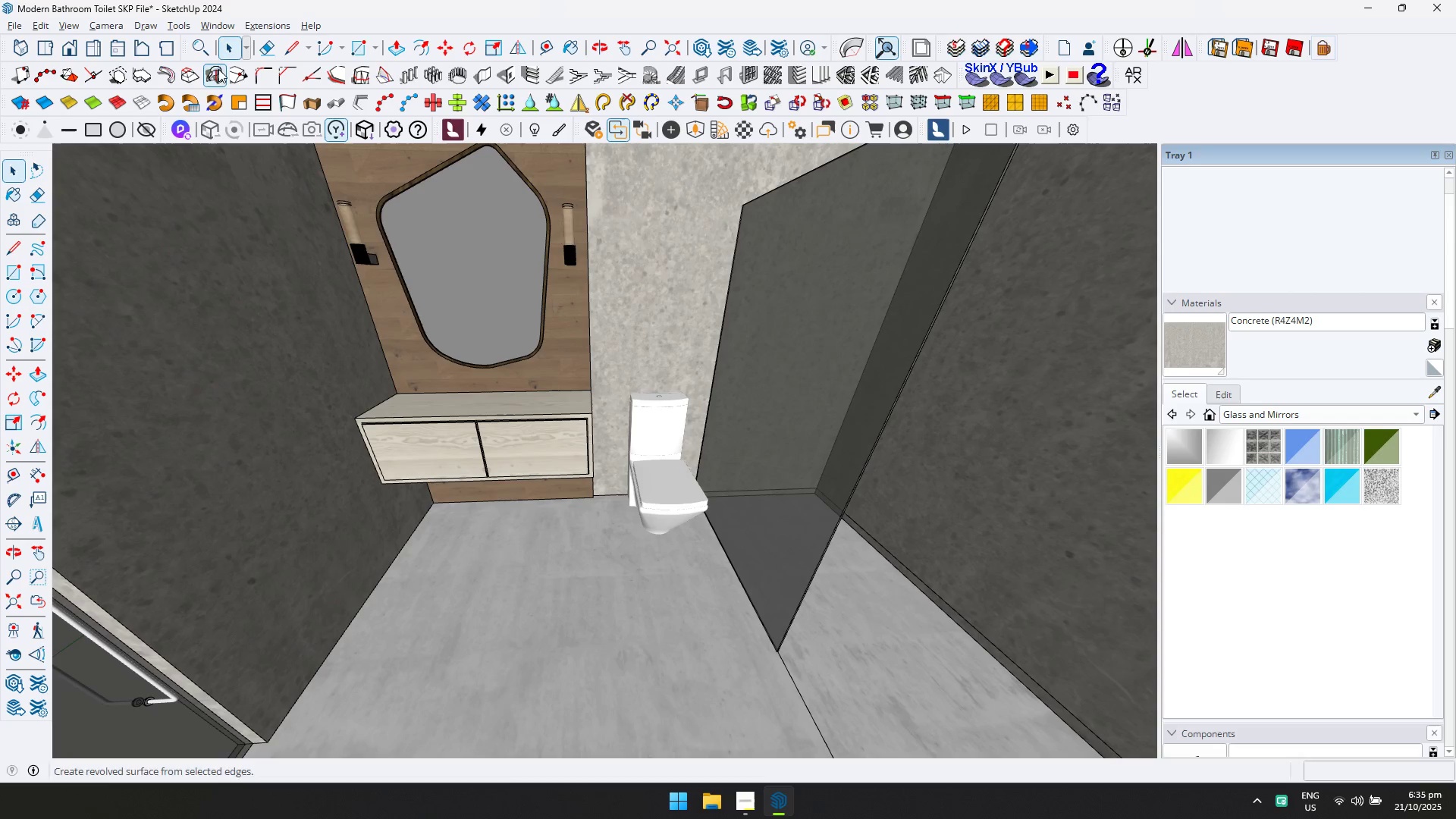 
left_click([214, 25])
 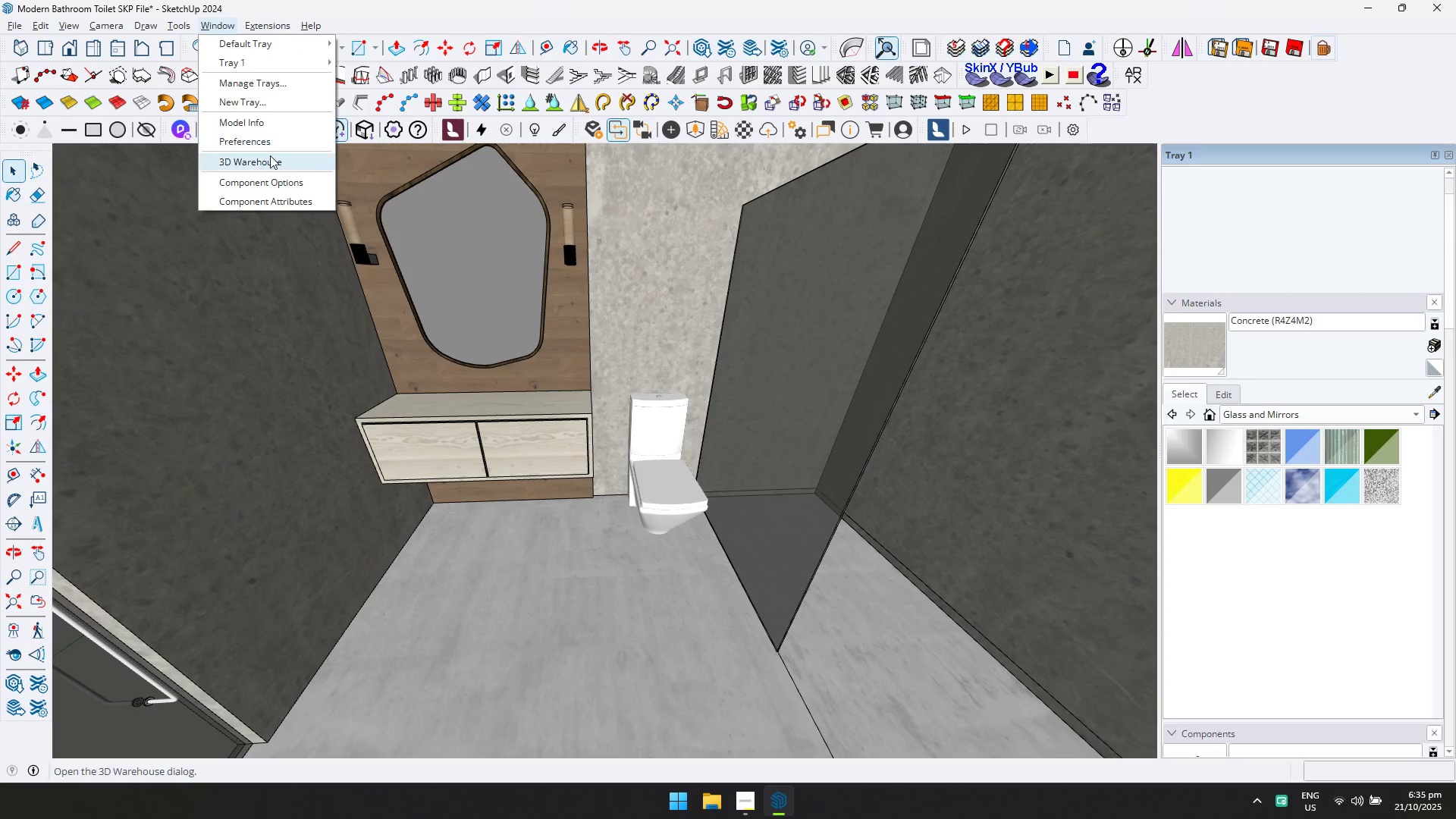 
left_click([270, 161])
 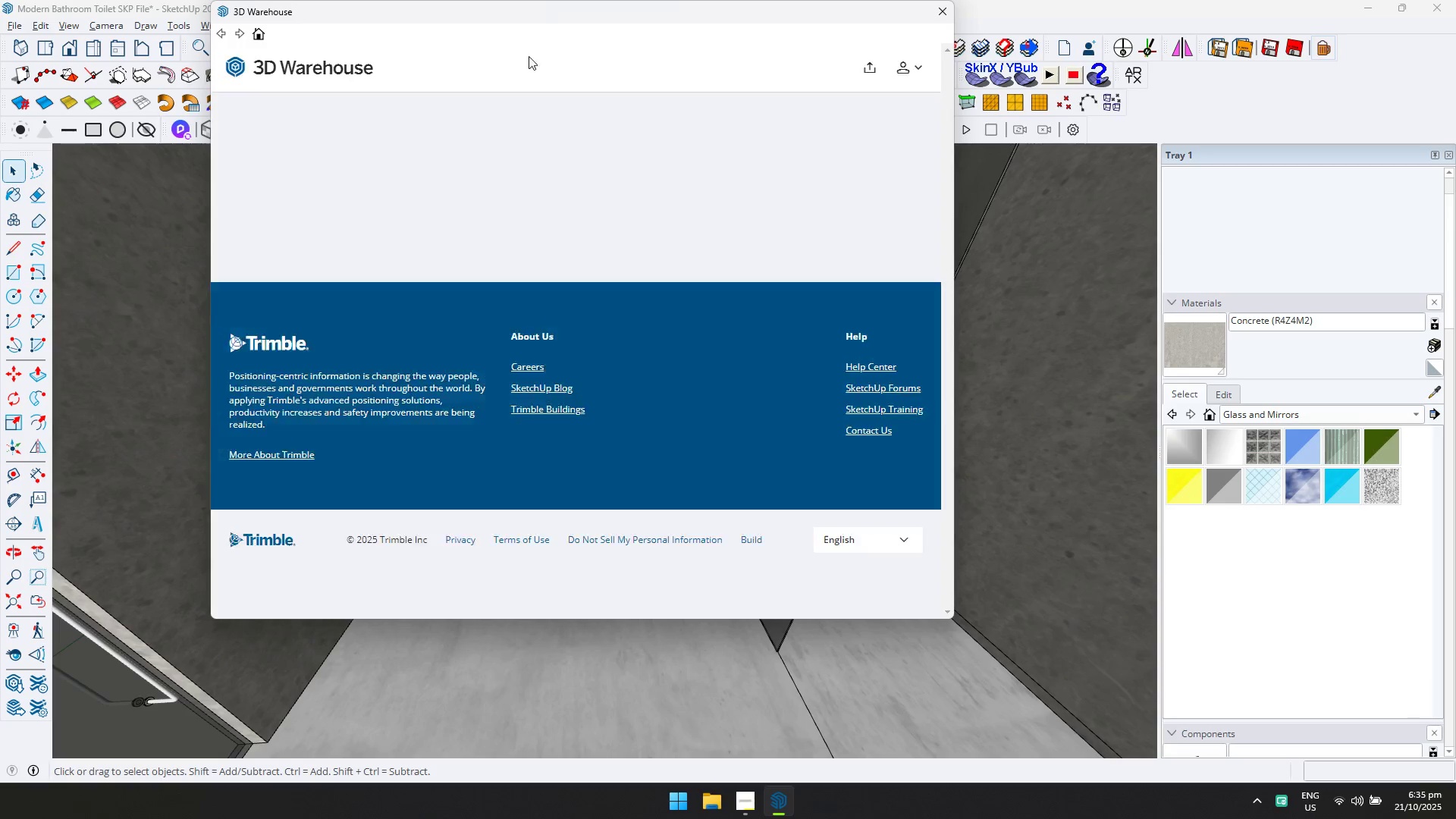 
left_click([543, 60])
 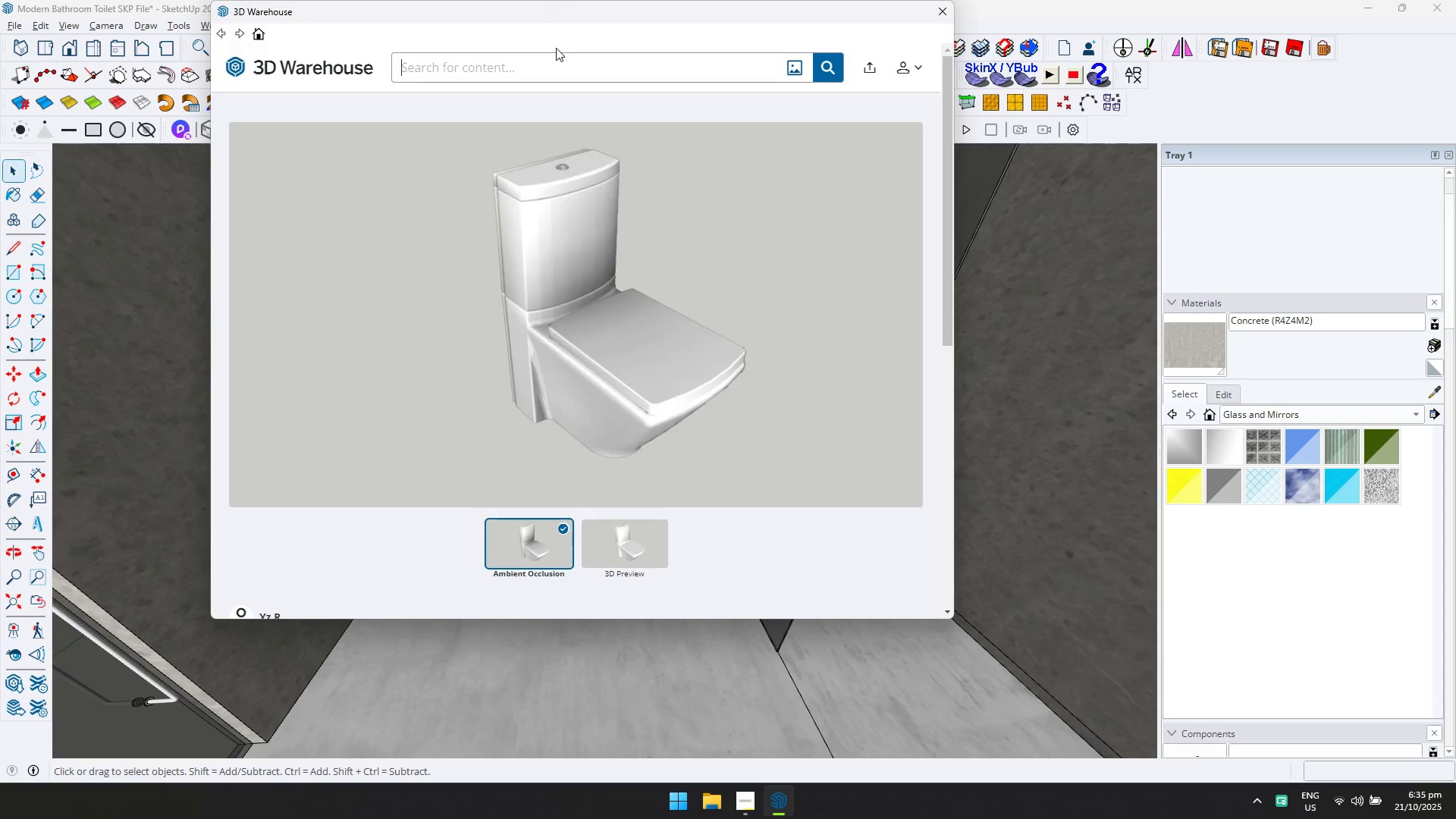 
type(drain)
 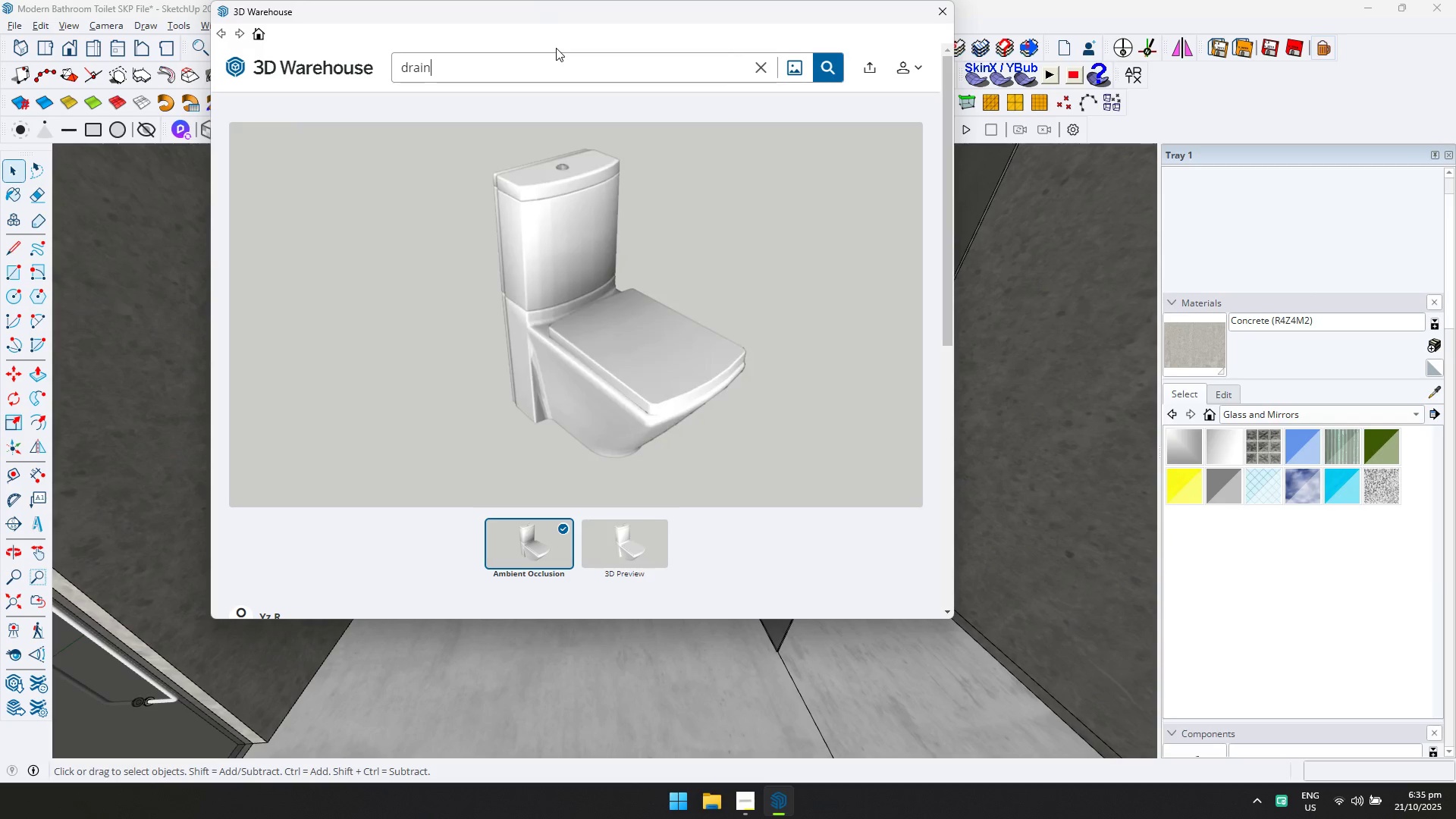 
key(Enter)
 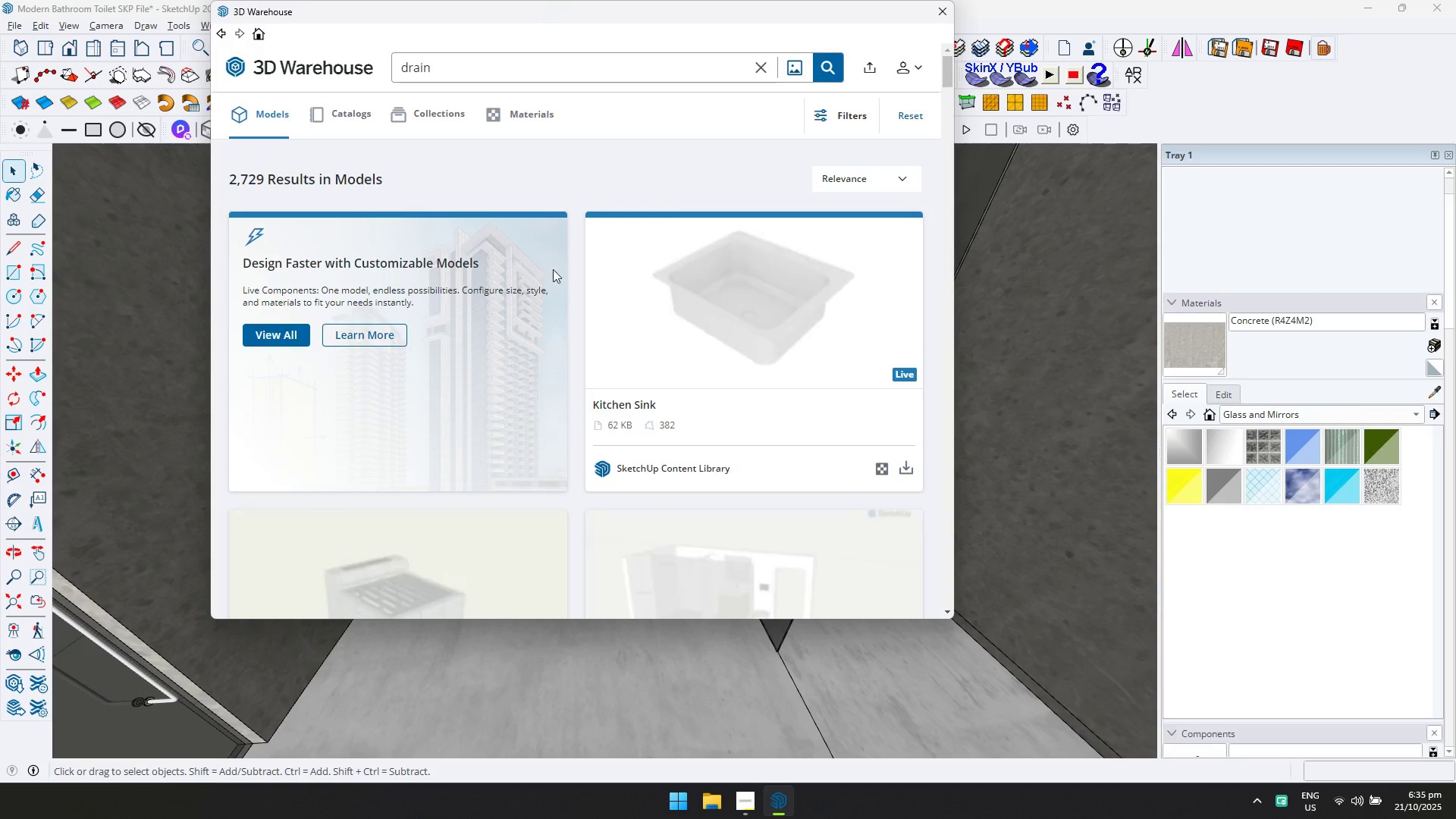 
scroll: coordinate [681, 306], scroll_direction: down, amount: 3.0
 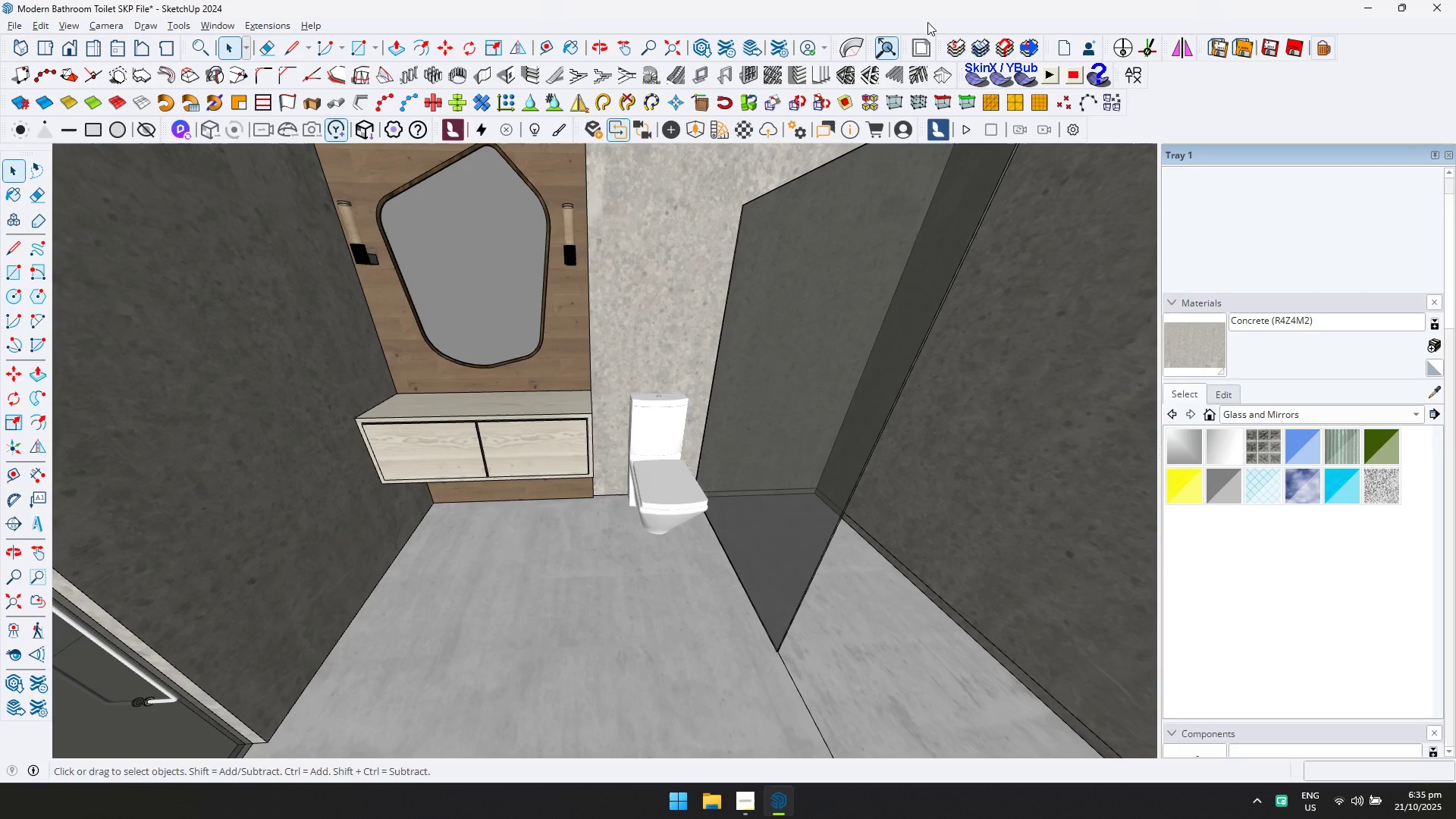 
scroll: coordinate [514, 375], scroll_direction: up, amount: 4.0
 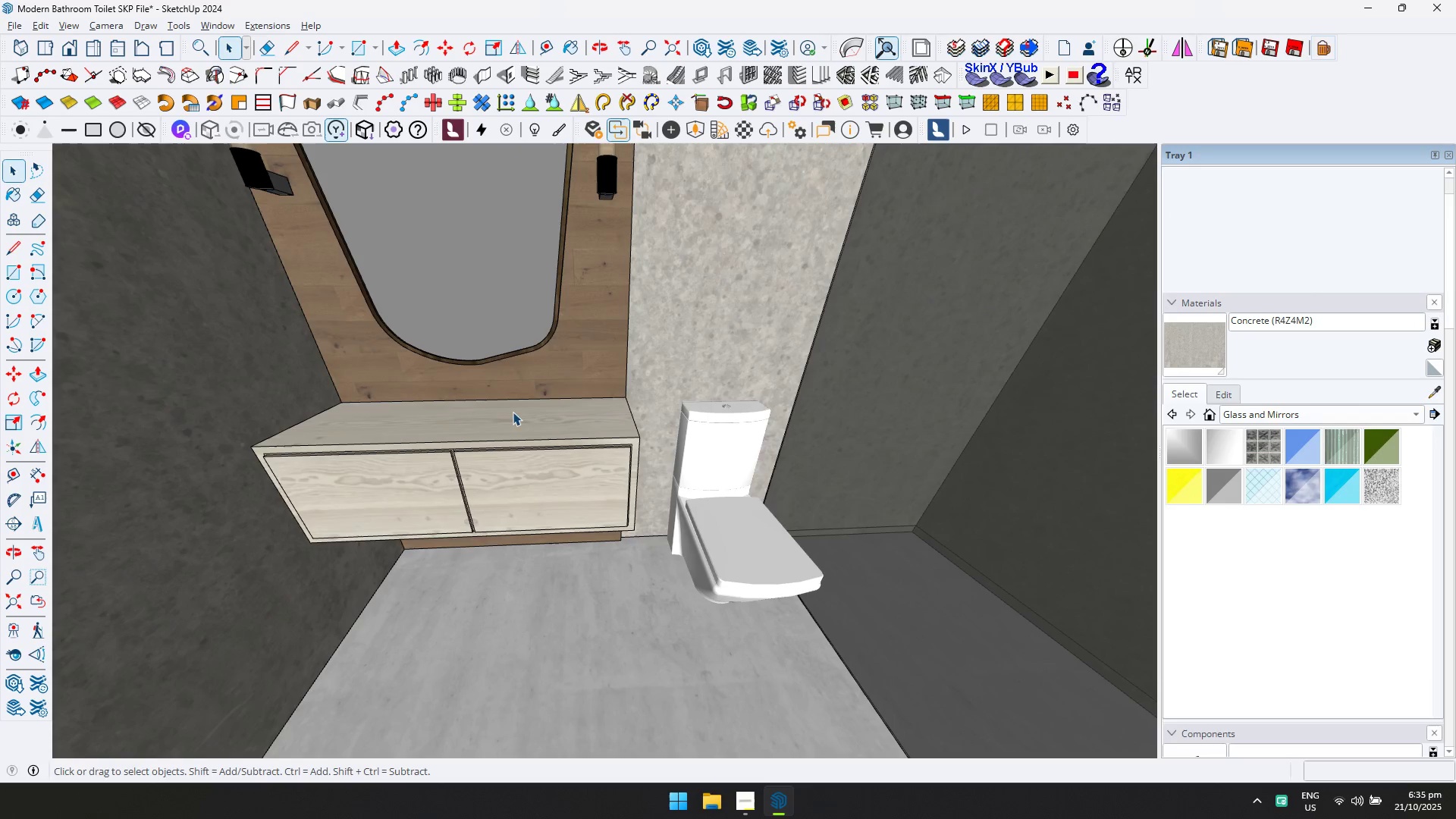 
left_click([513, 419])
 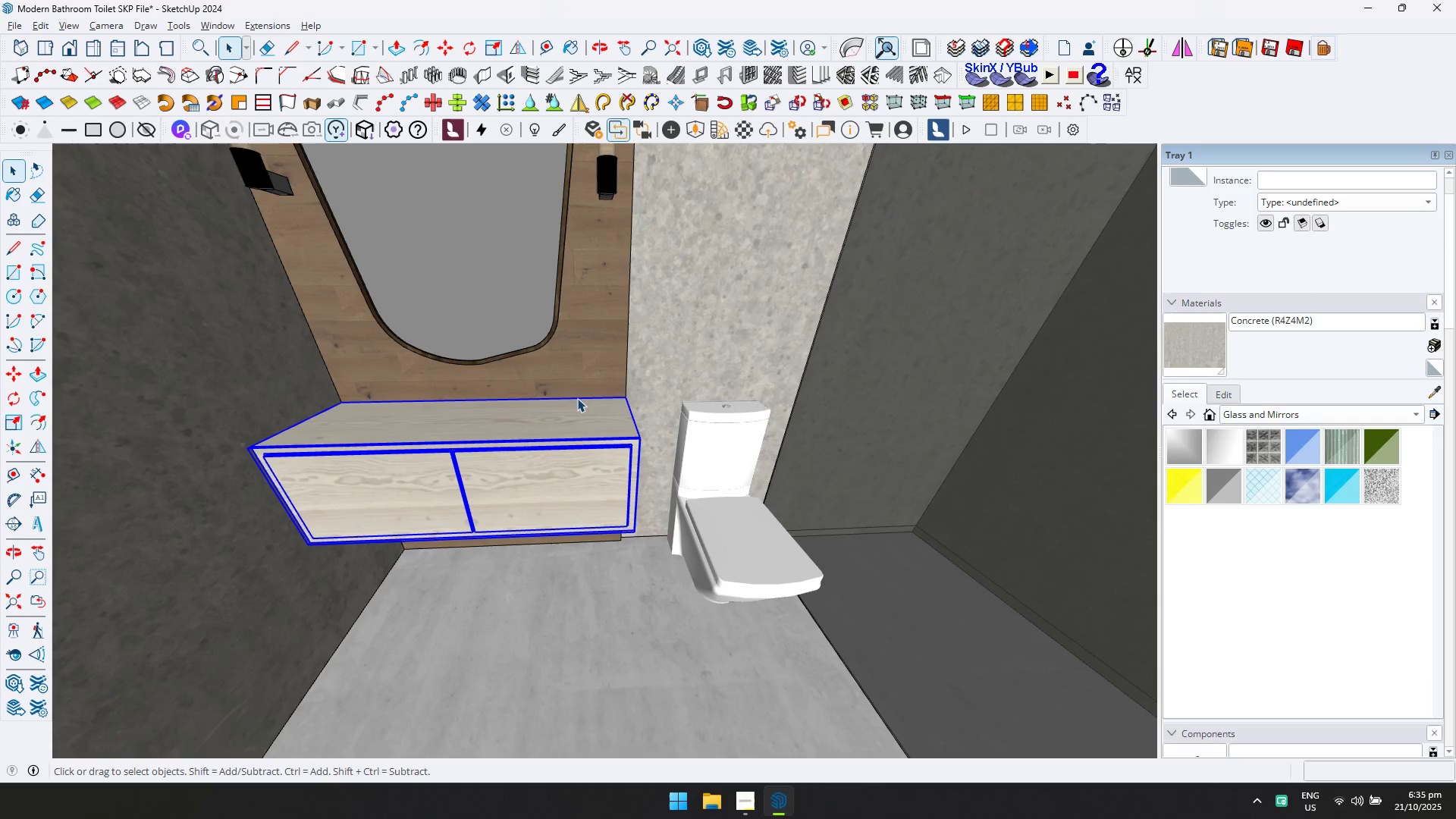 
key(M)
 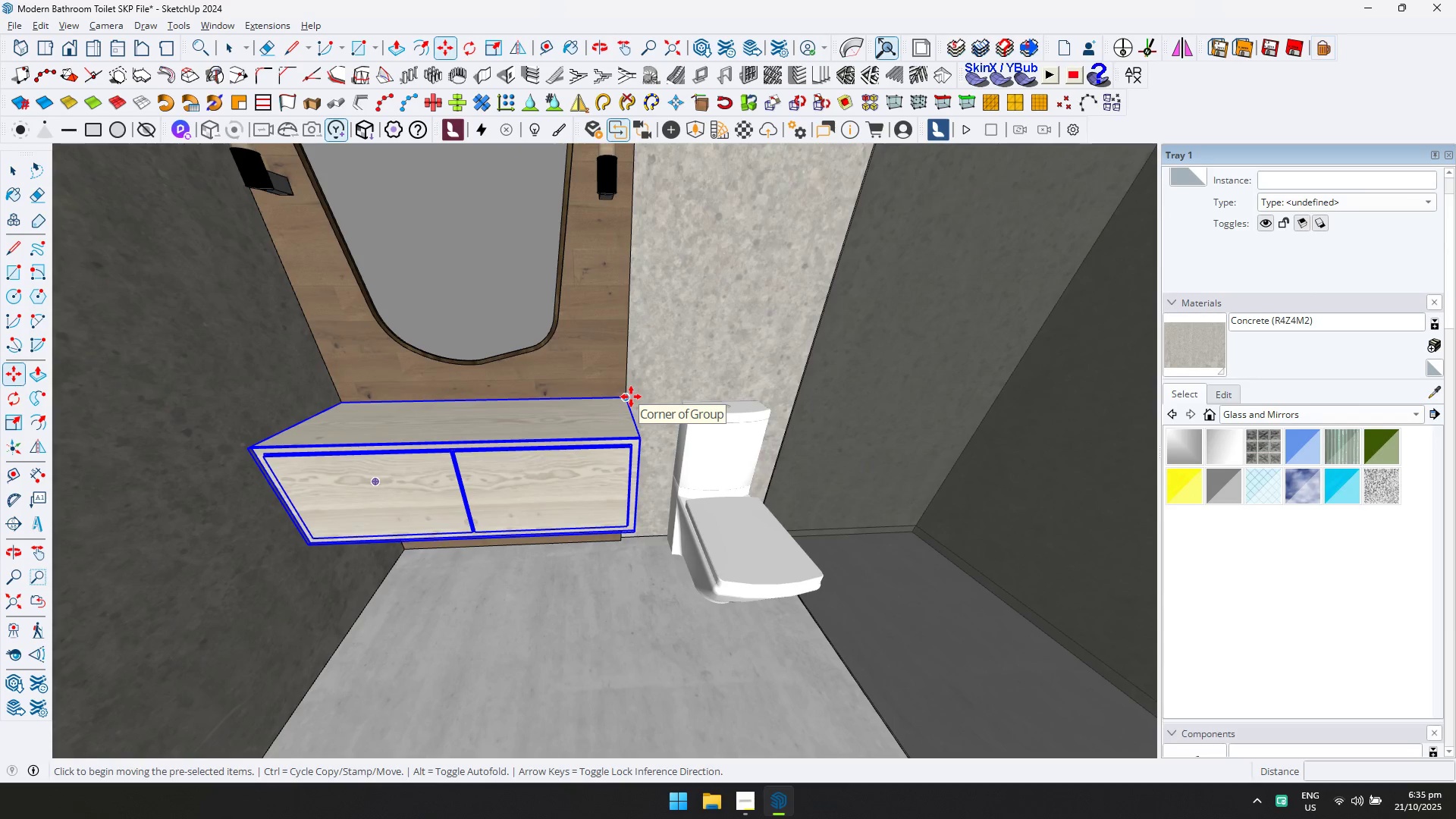 
left_click([631, 397])
 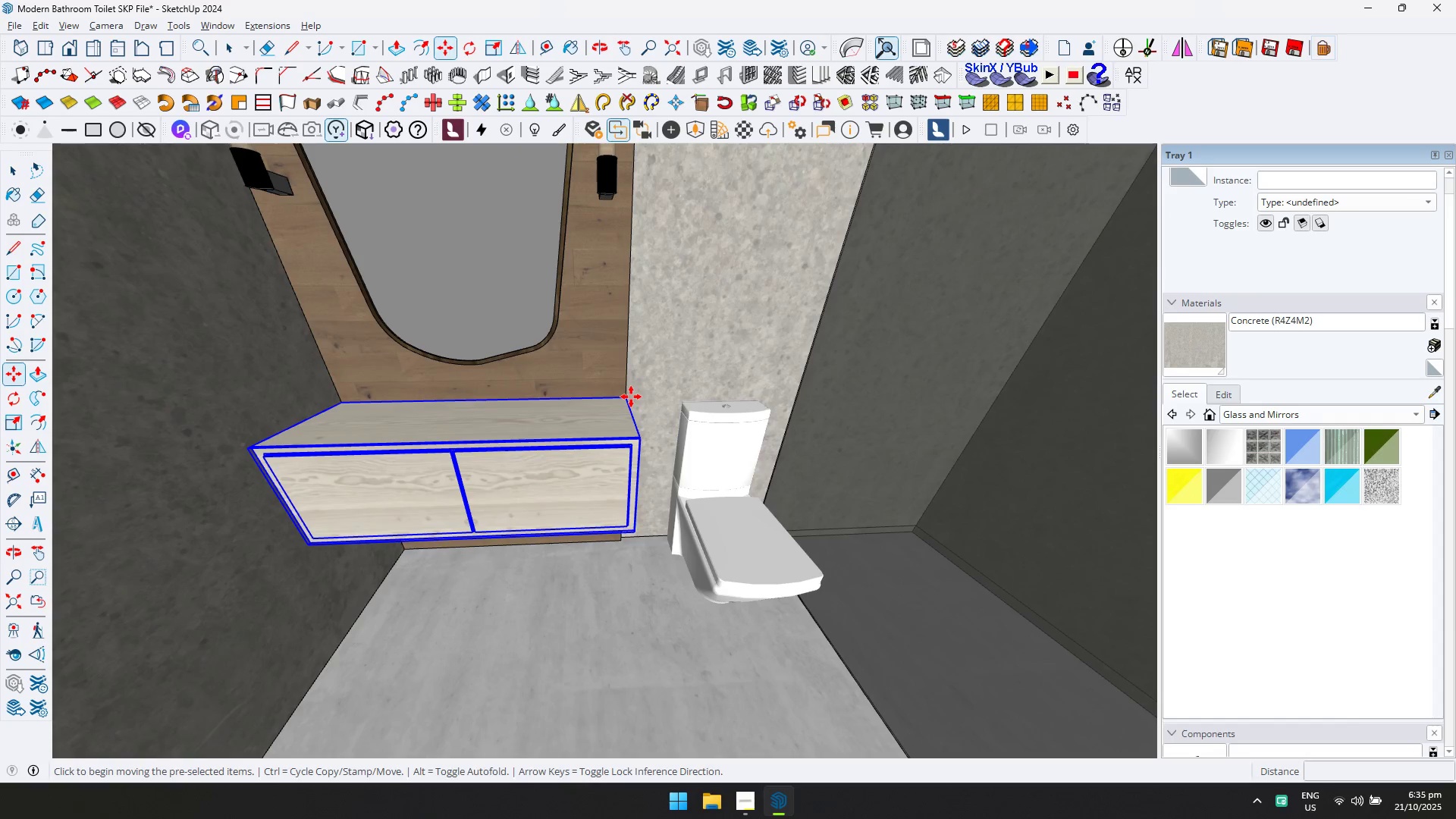 
key(ArrowUp)
 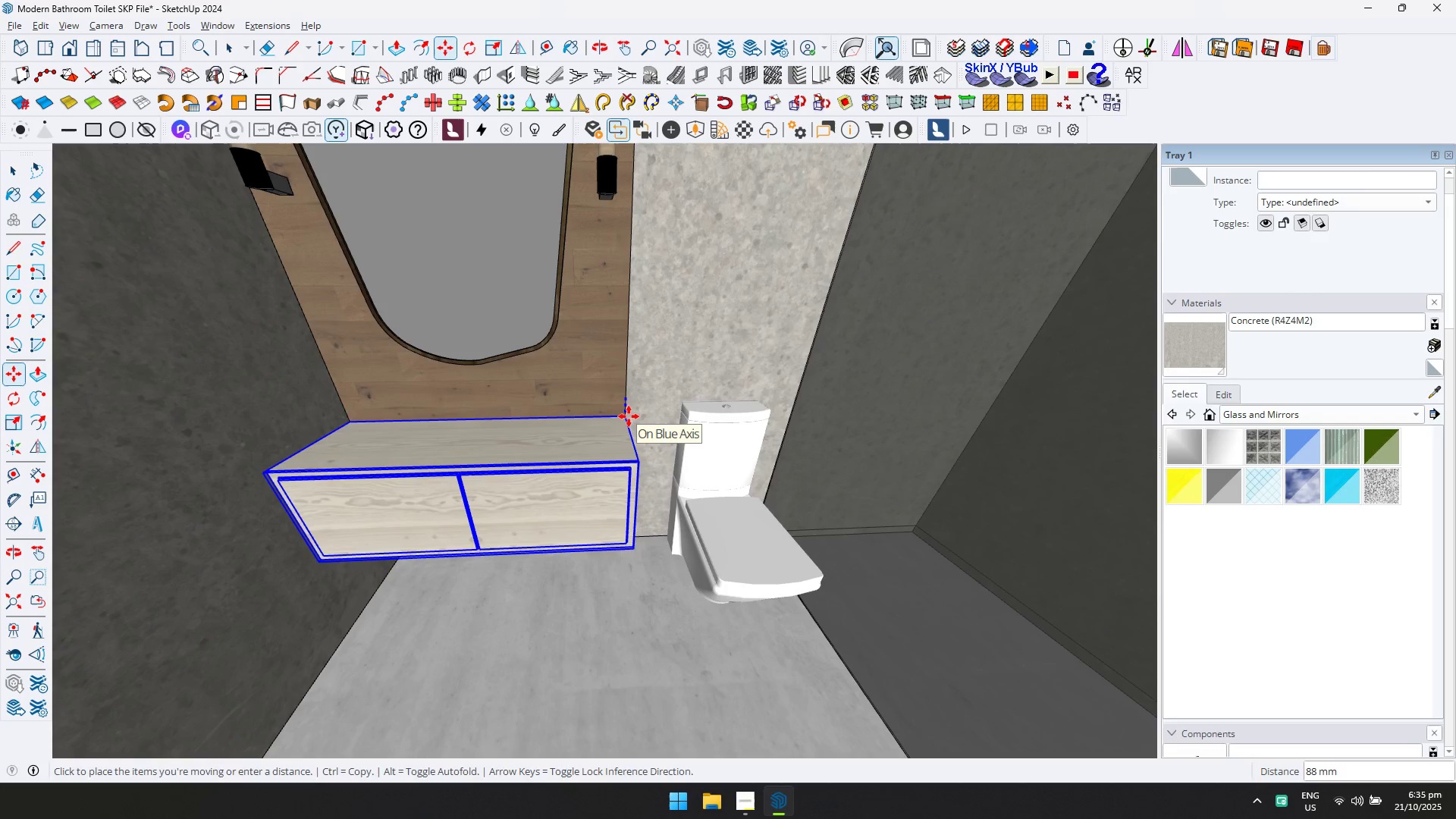 
type(50)
key(Backspace)
key(Backspace)
type(100)
 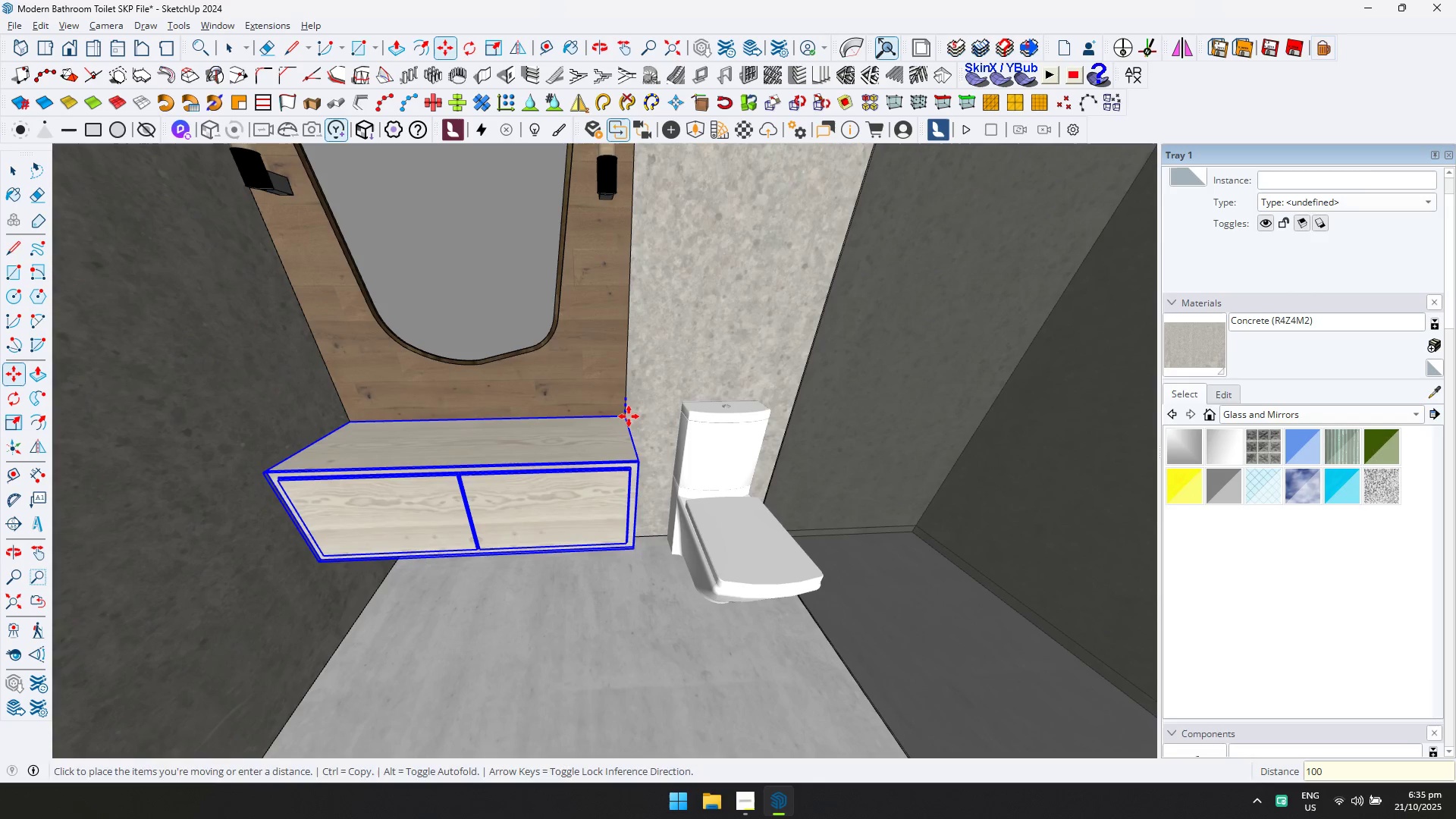 
key(Enter)
 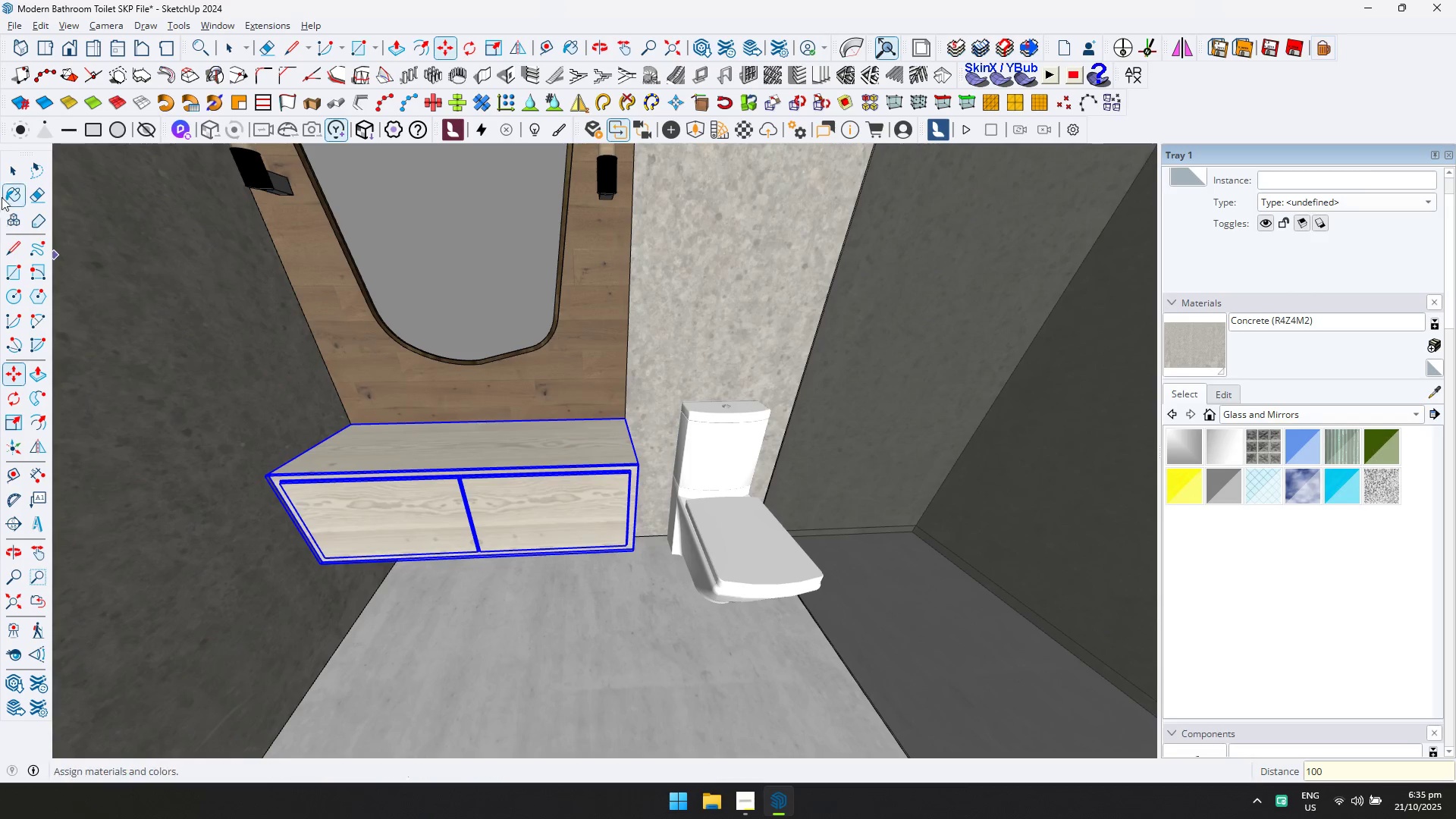 
left_click([14, 172])
 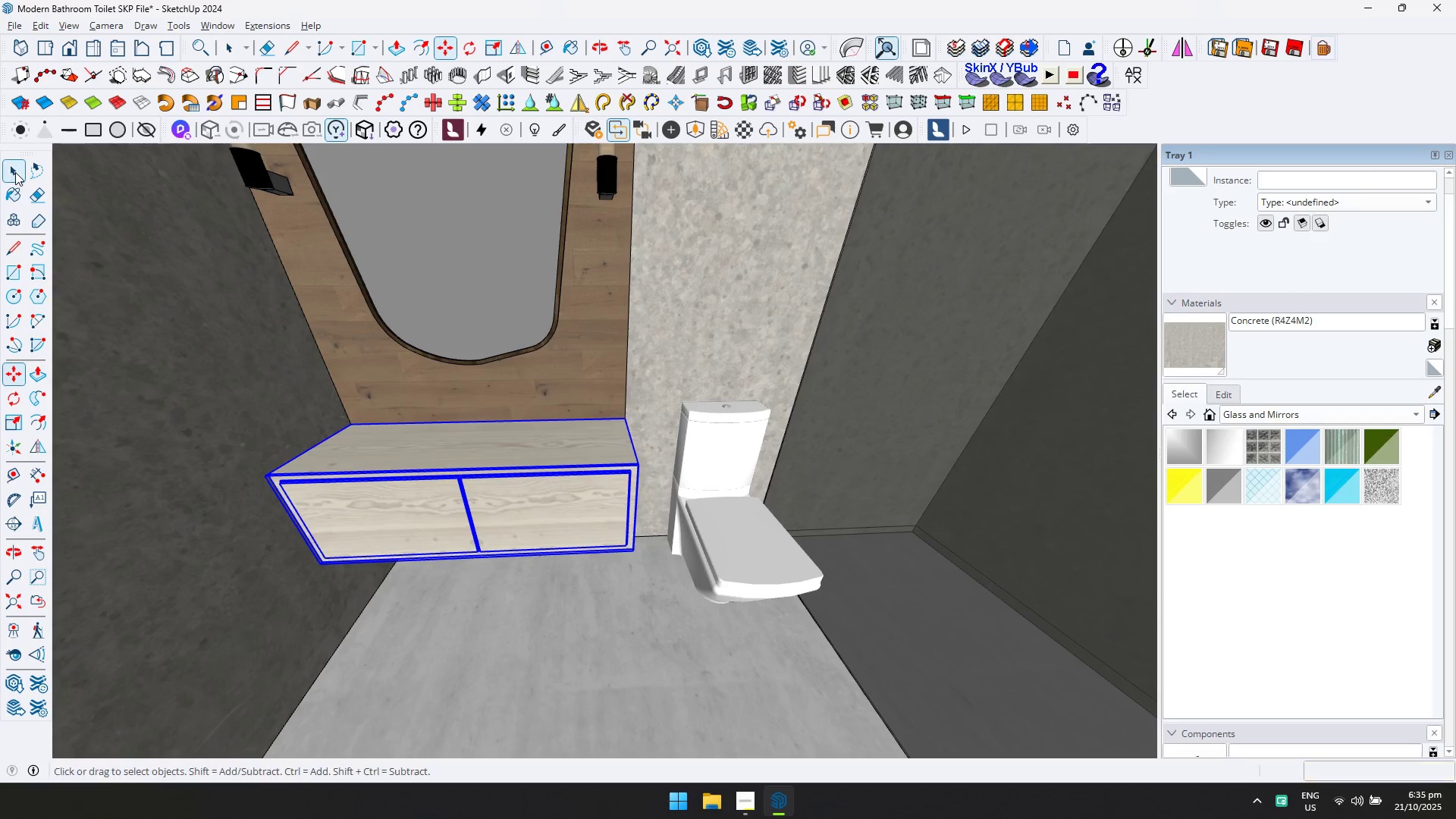 
key(Escape)
 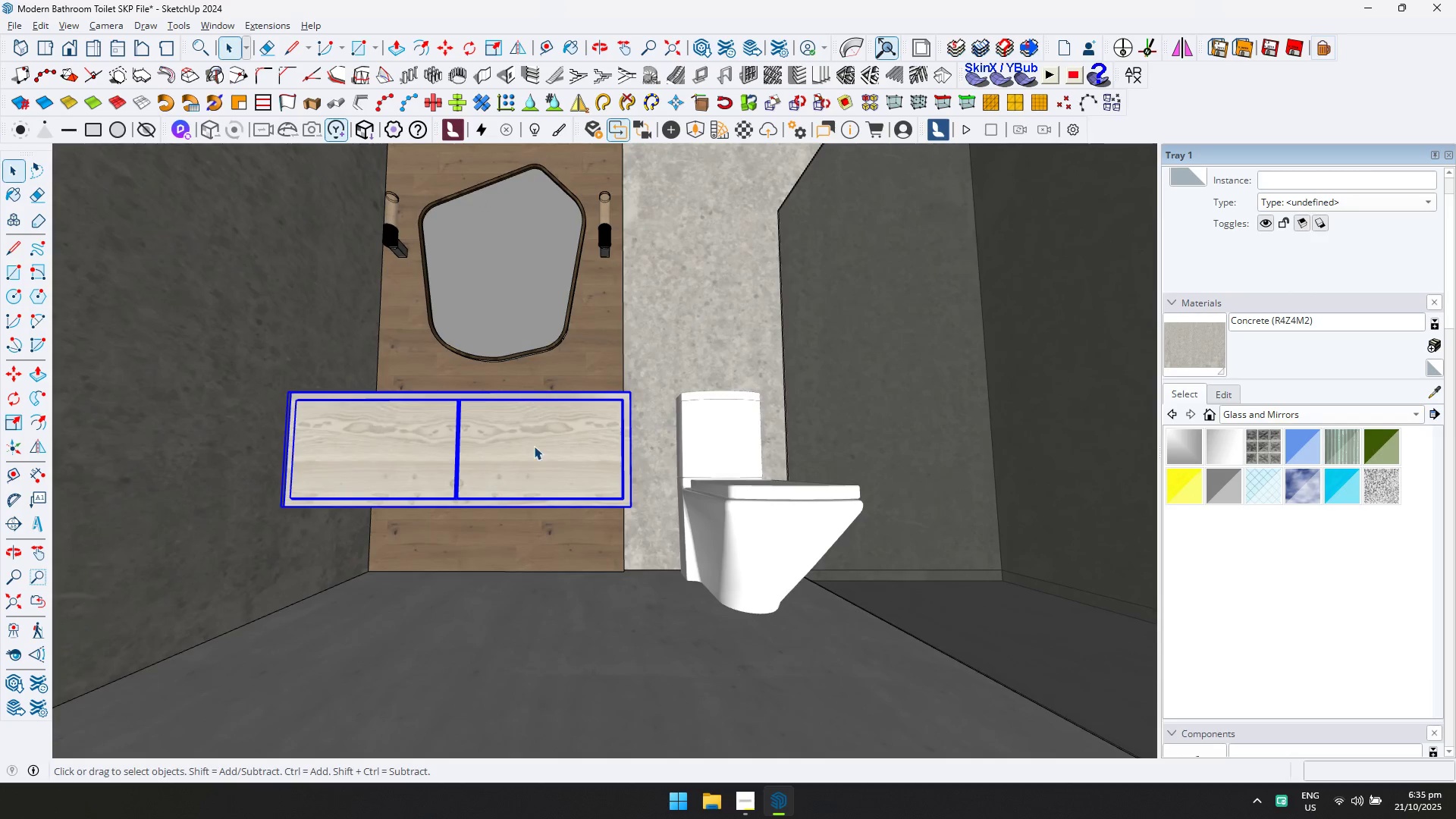 
double_click([533, 449])
 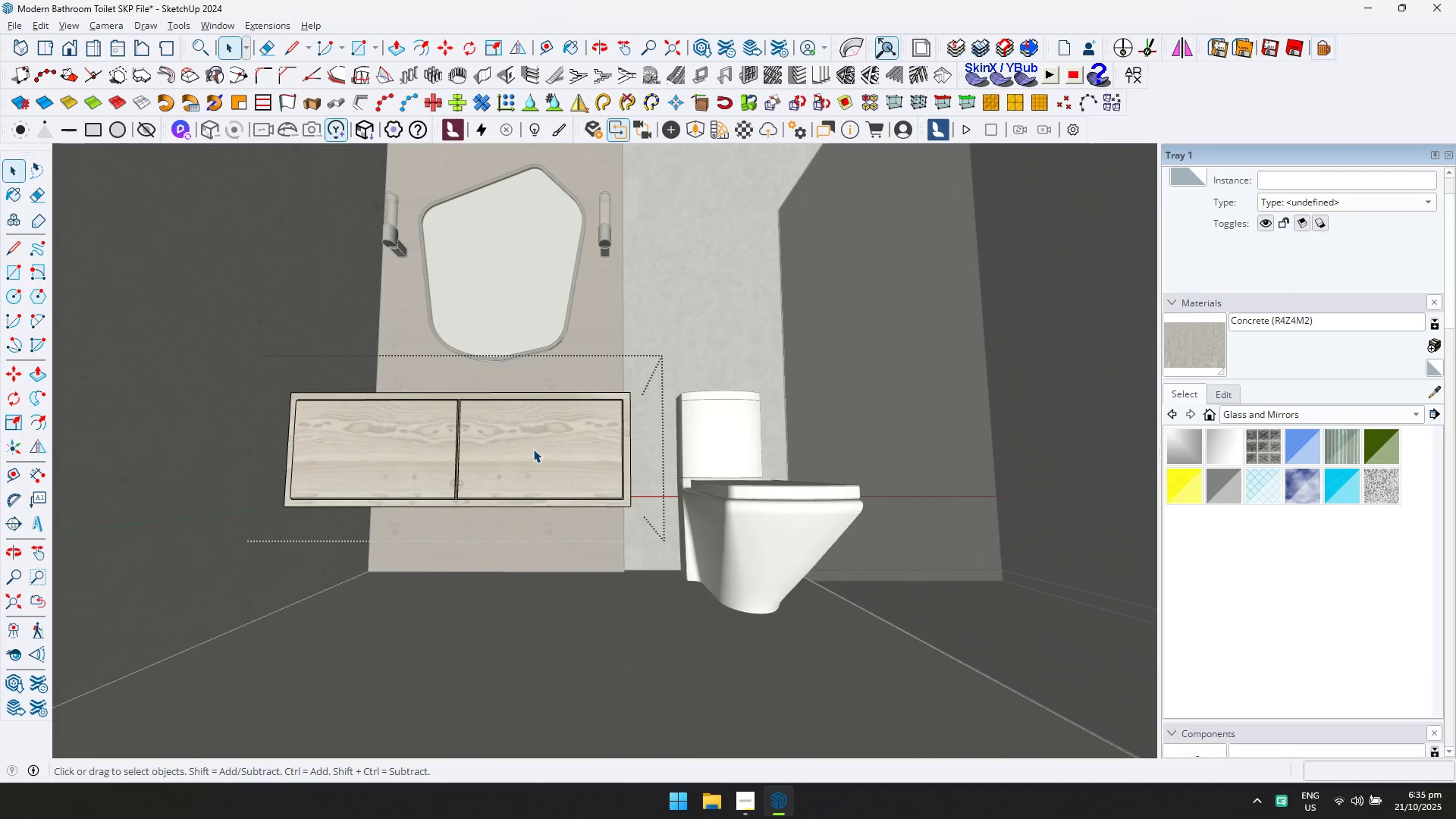 
triple_click([533, 449])
 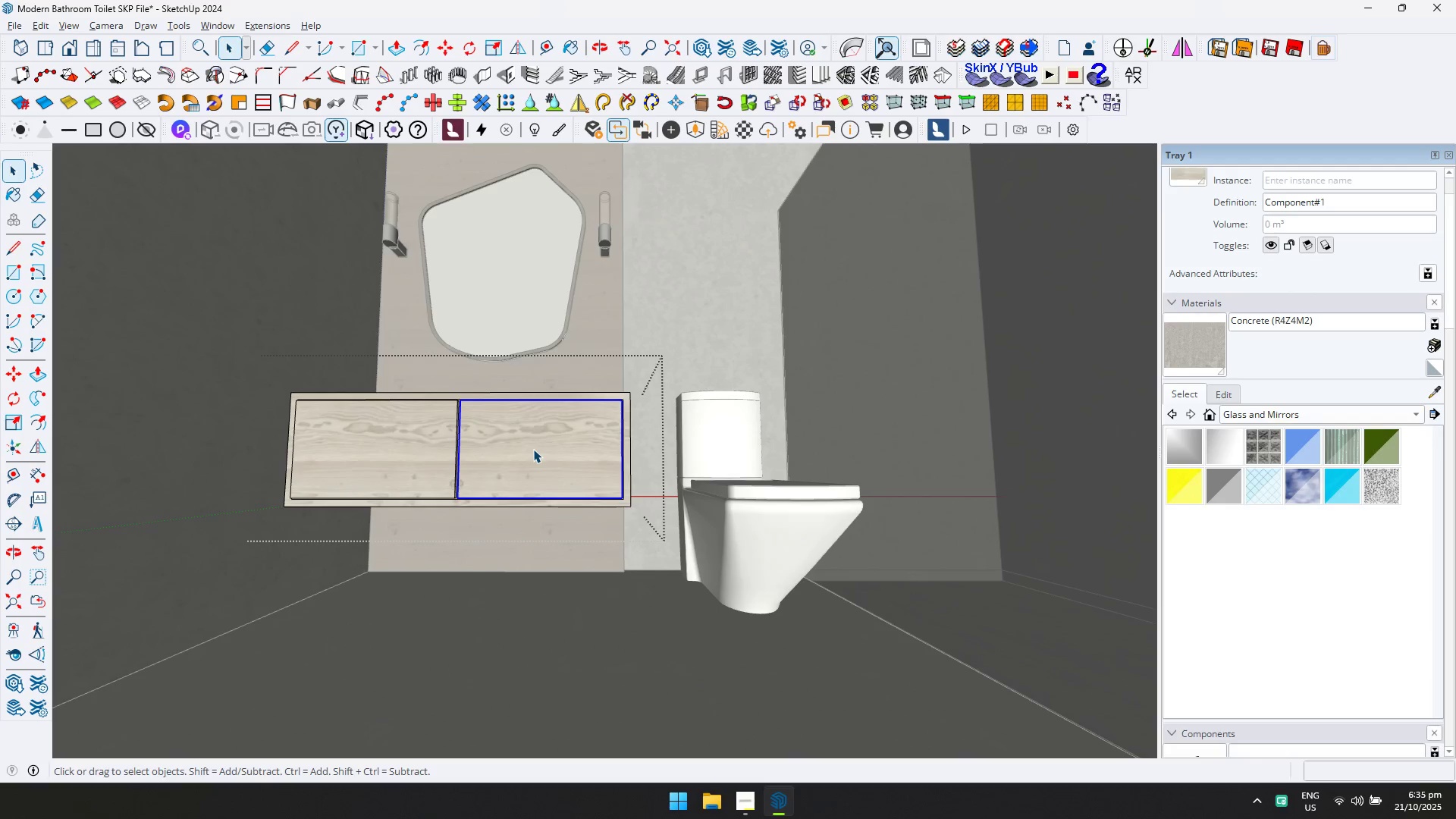 
key(Delete)
 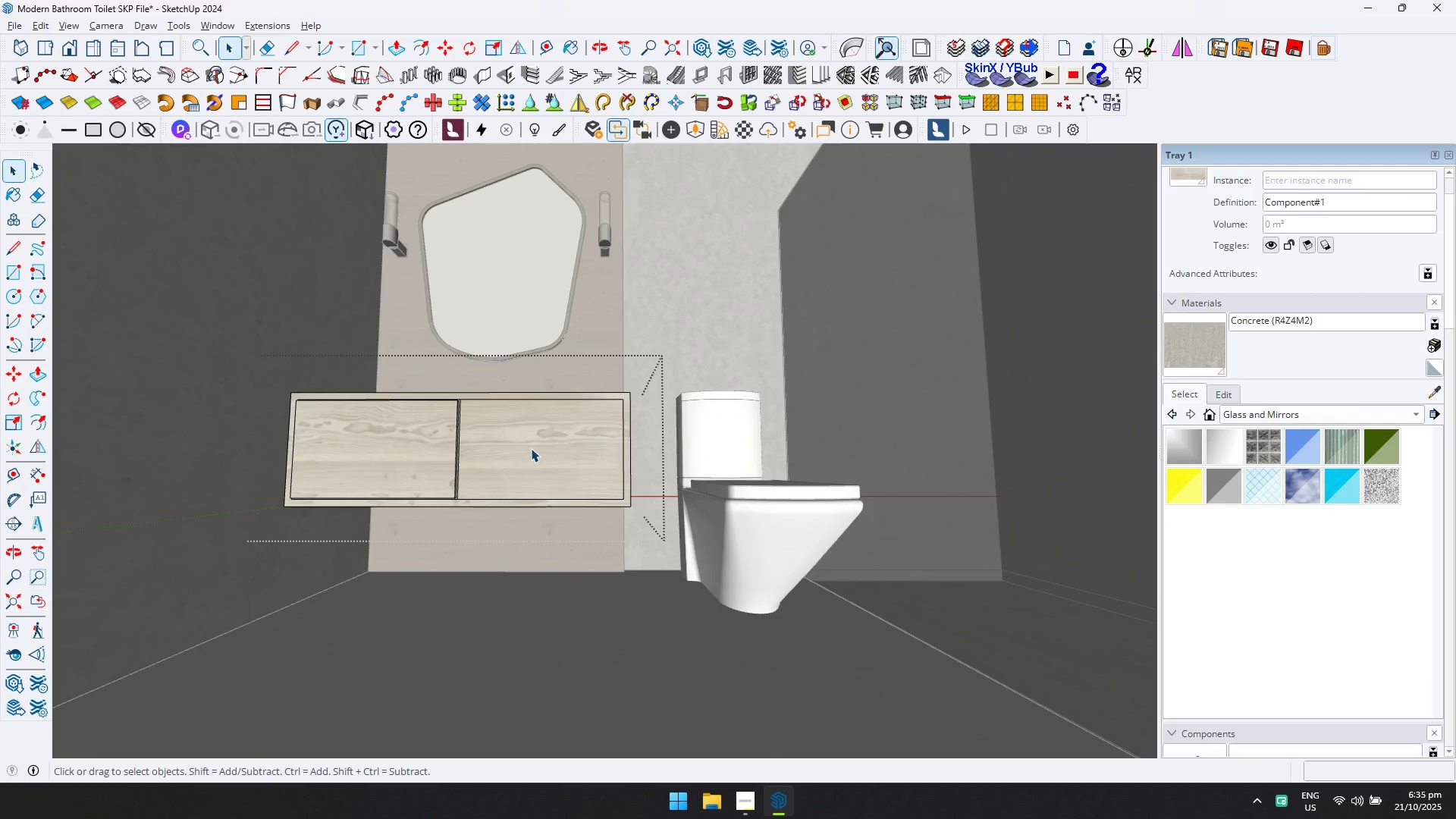 
scroll: coordinate [529, 447], scroll_direction: up, amount: 2.0
 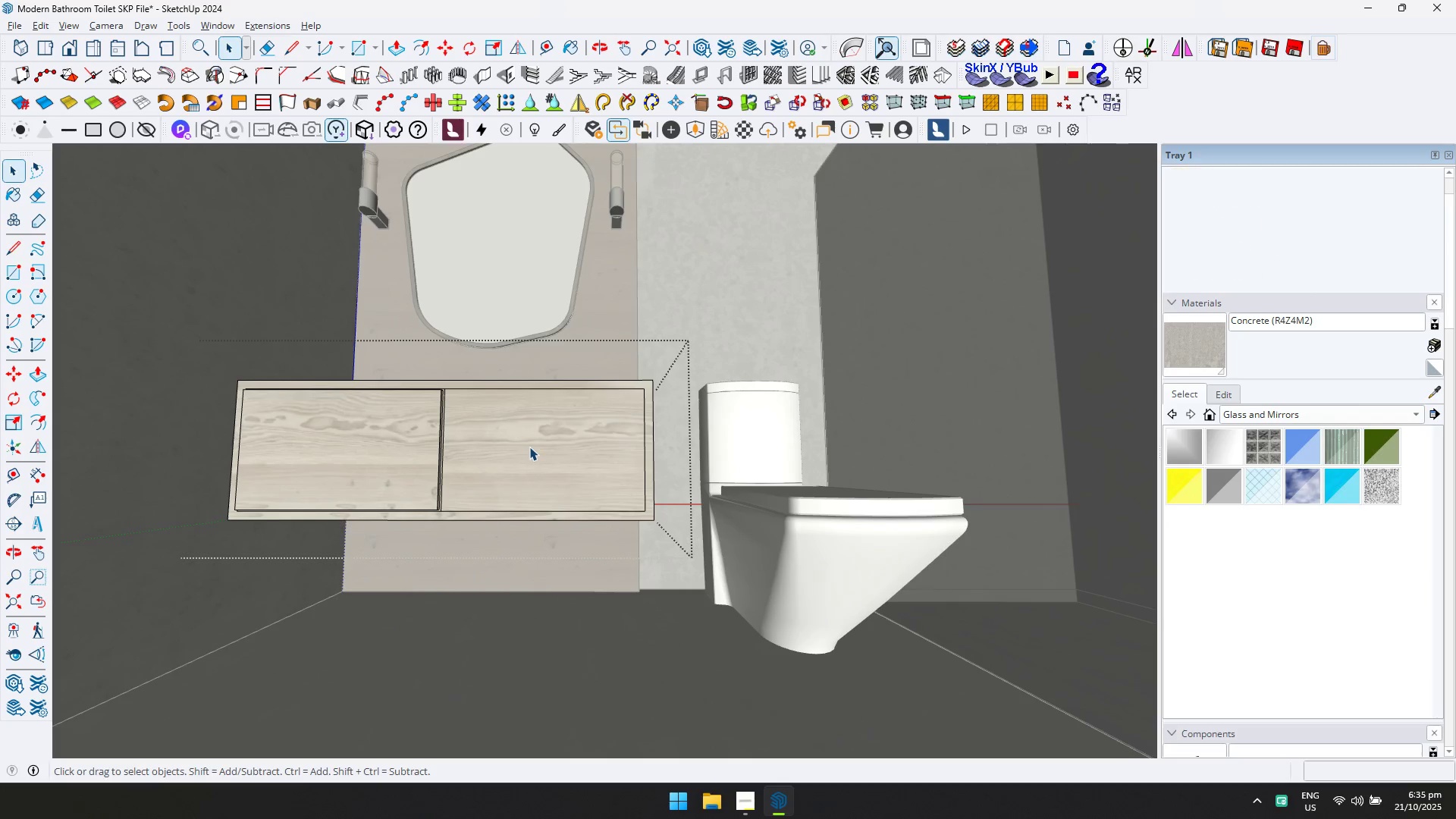 
left_click([529, 447])
 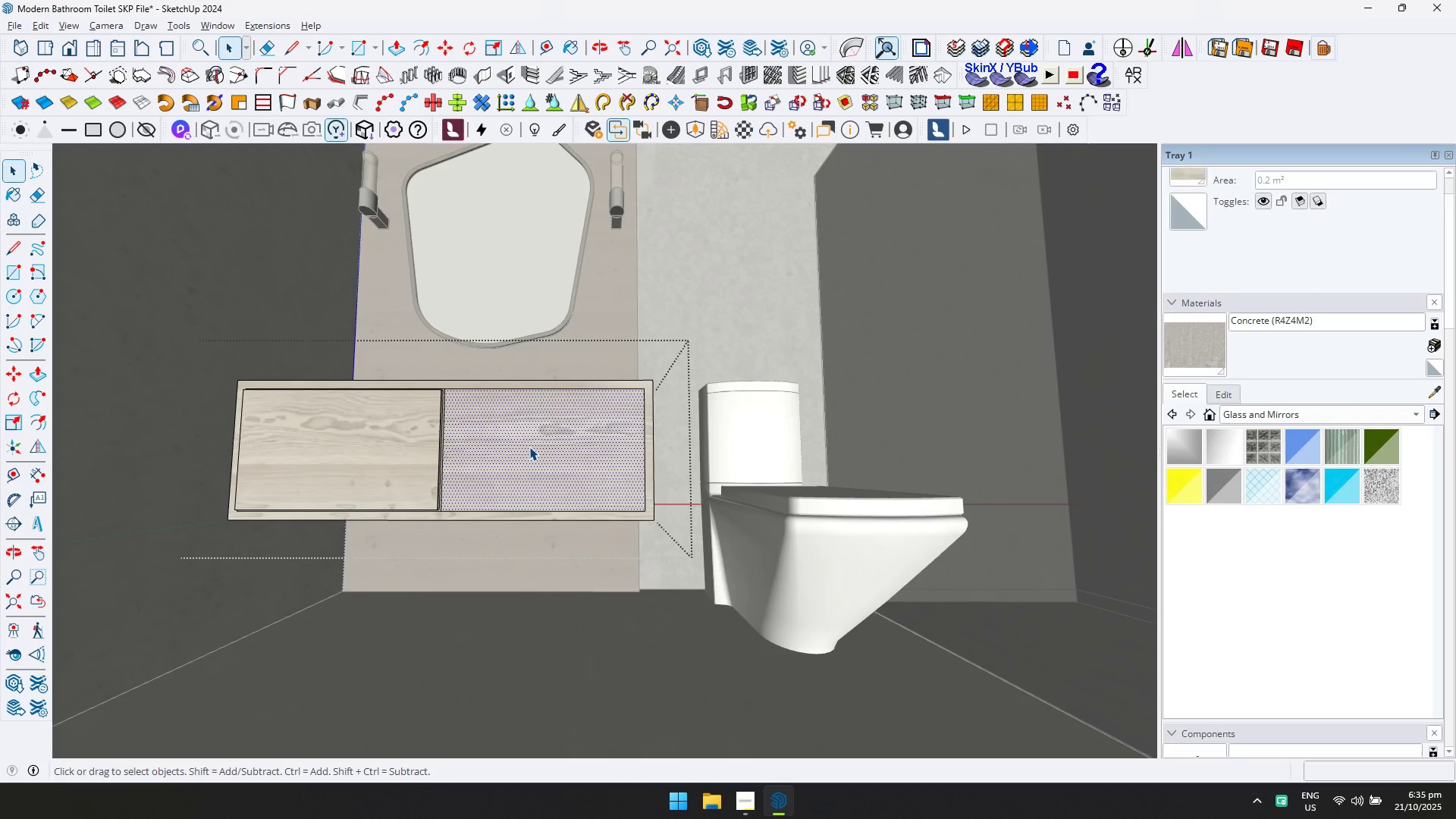 
key(P)
 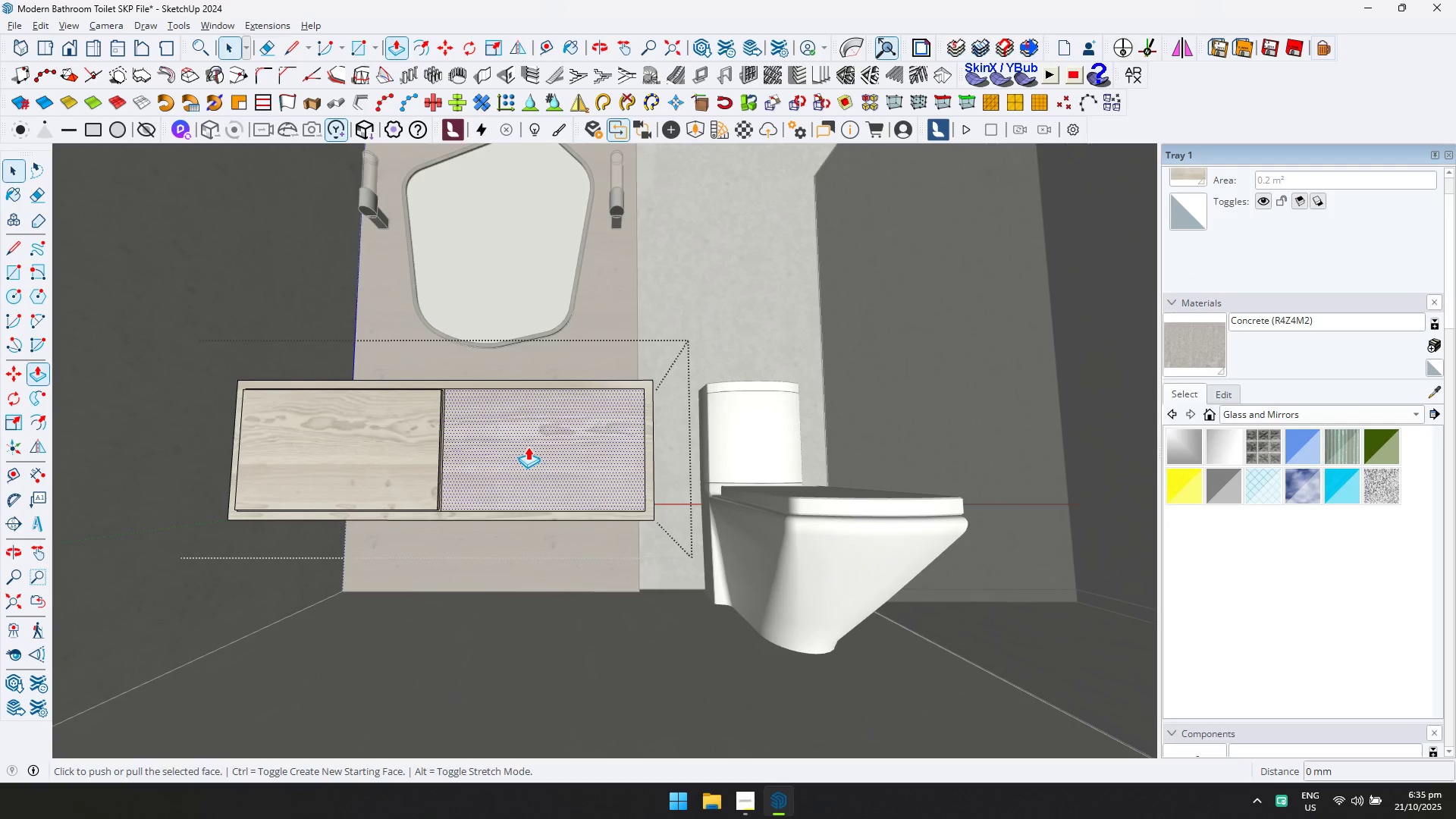 
left_click([528, 447])
 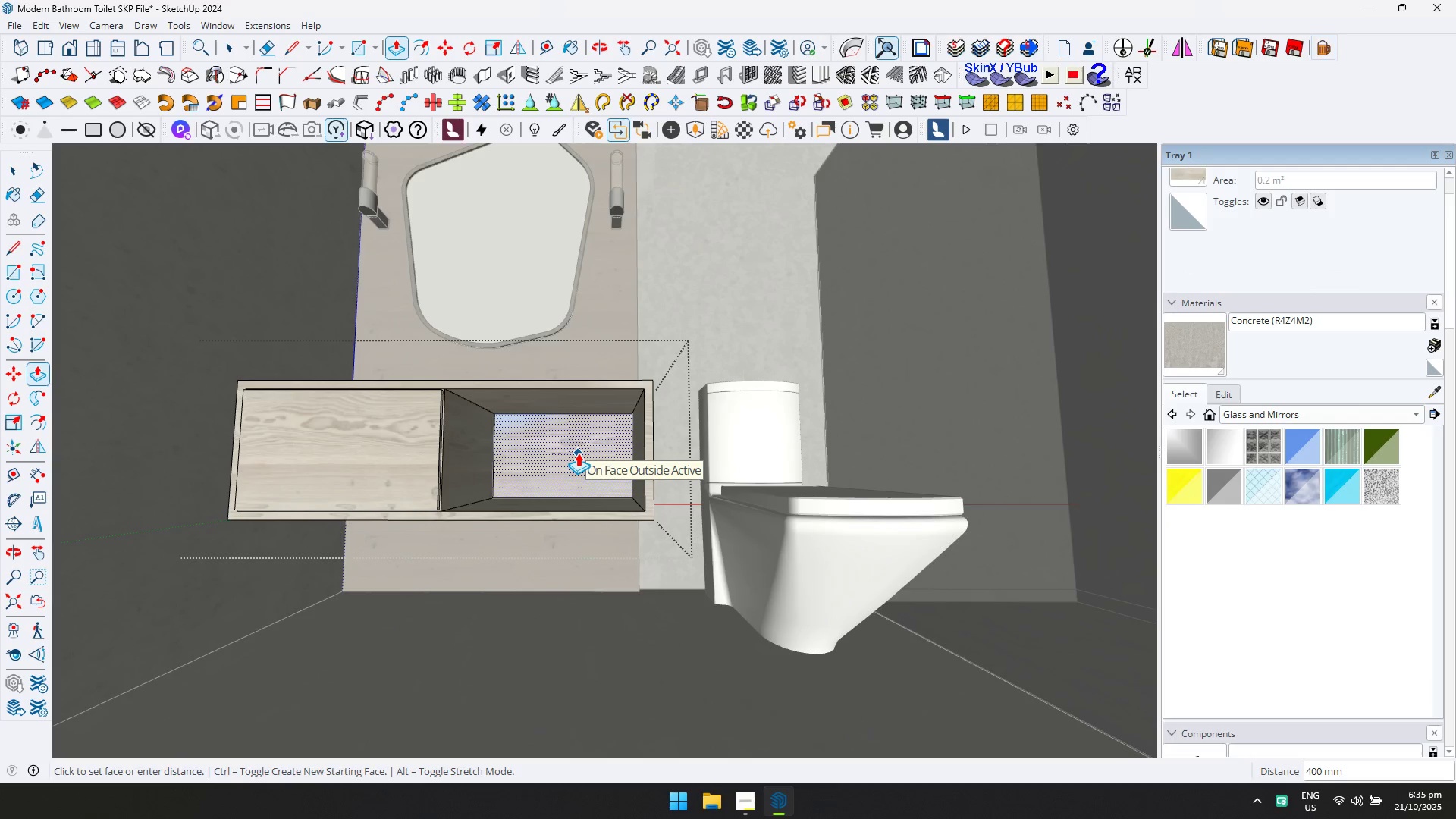 
type(375)
 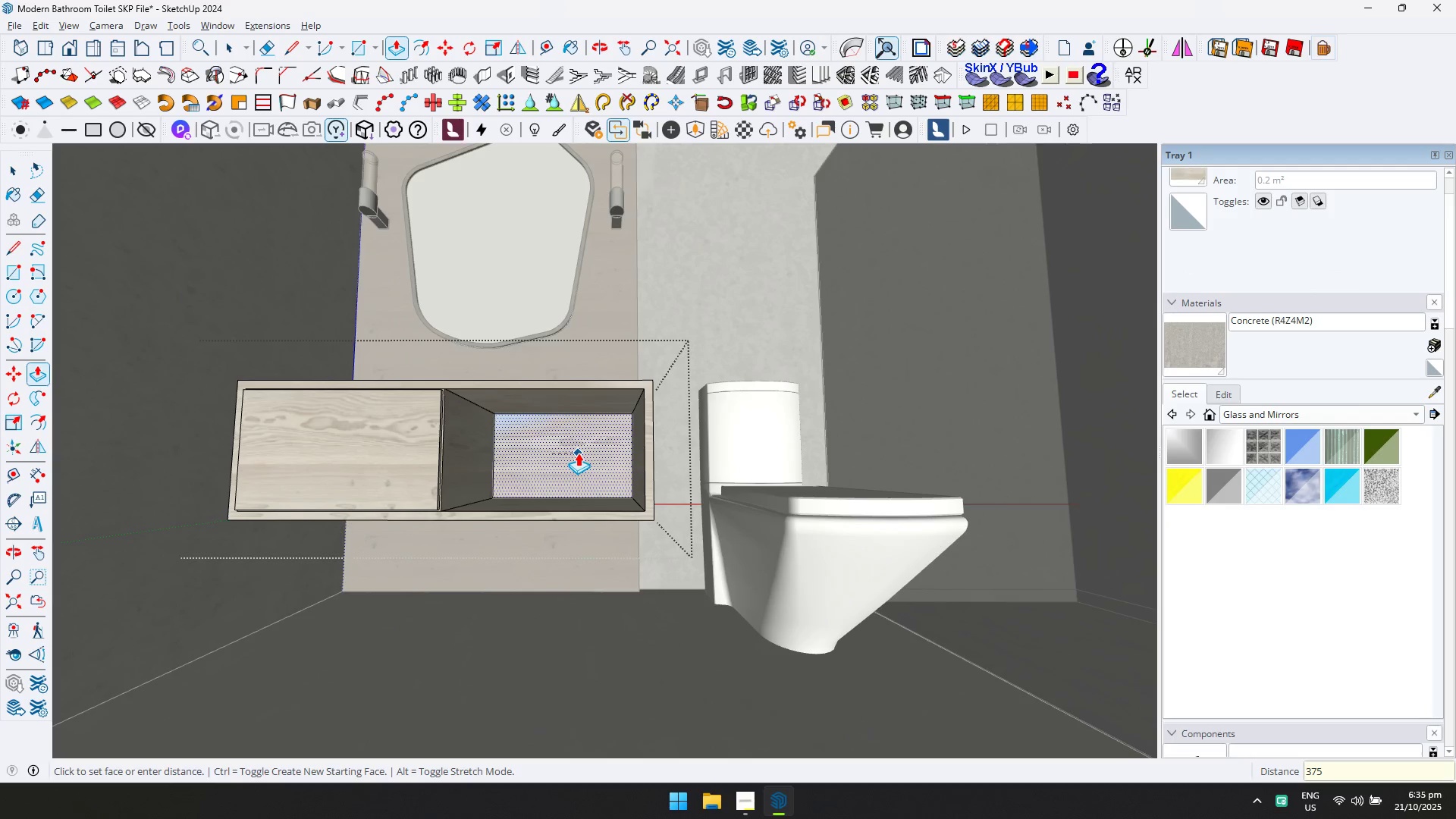 
key(Enter)
 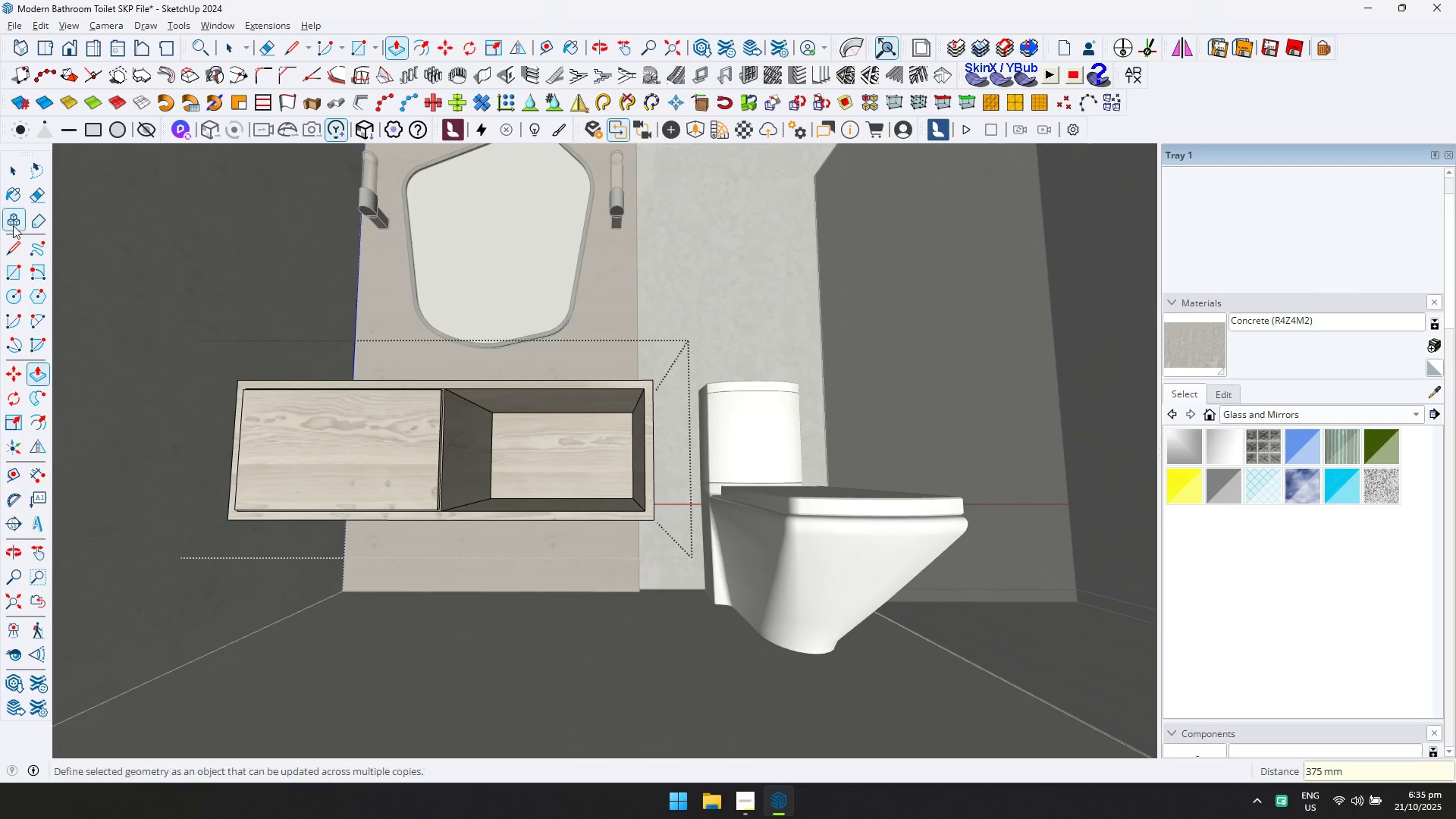 
double_click([15, 170])
 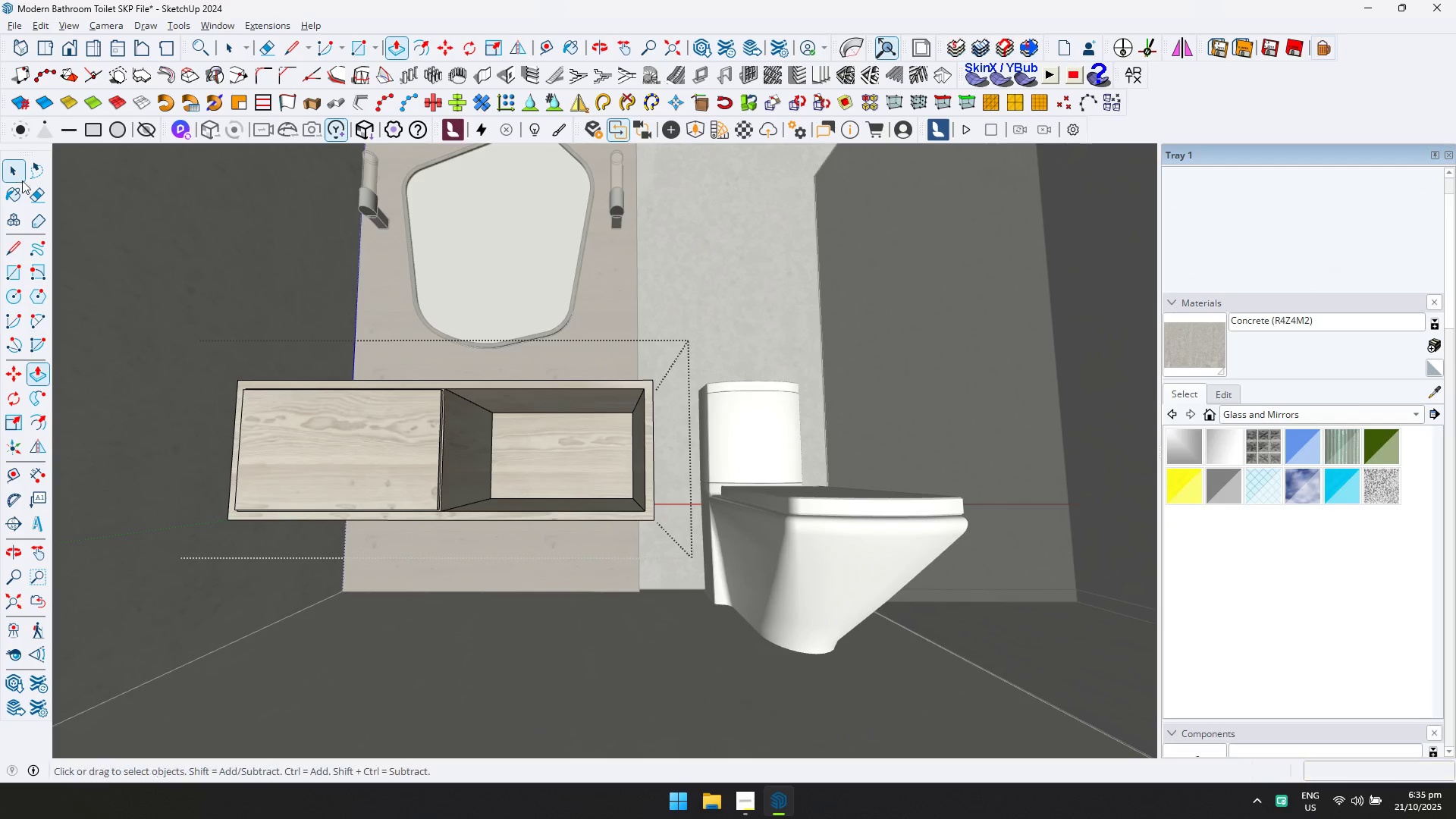 
key(Escape)
type(tgtt)
key(Escape)
 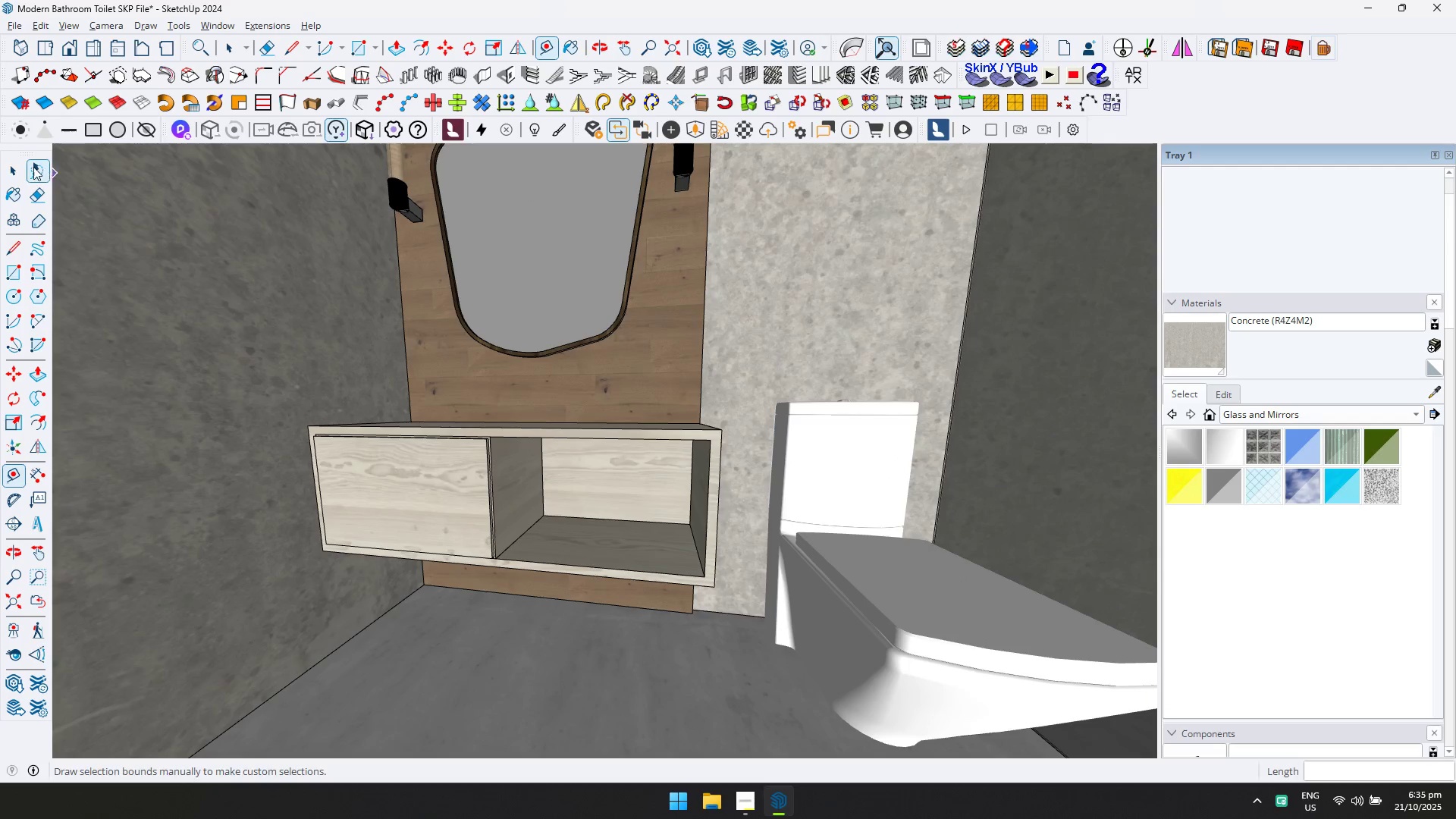 
scroll: coordinate [553, 487], scroll_direction: down, amount: 5.0
 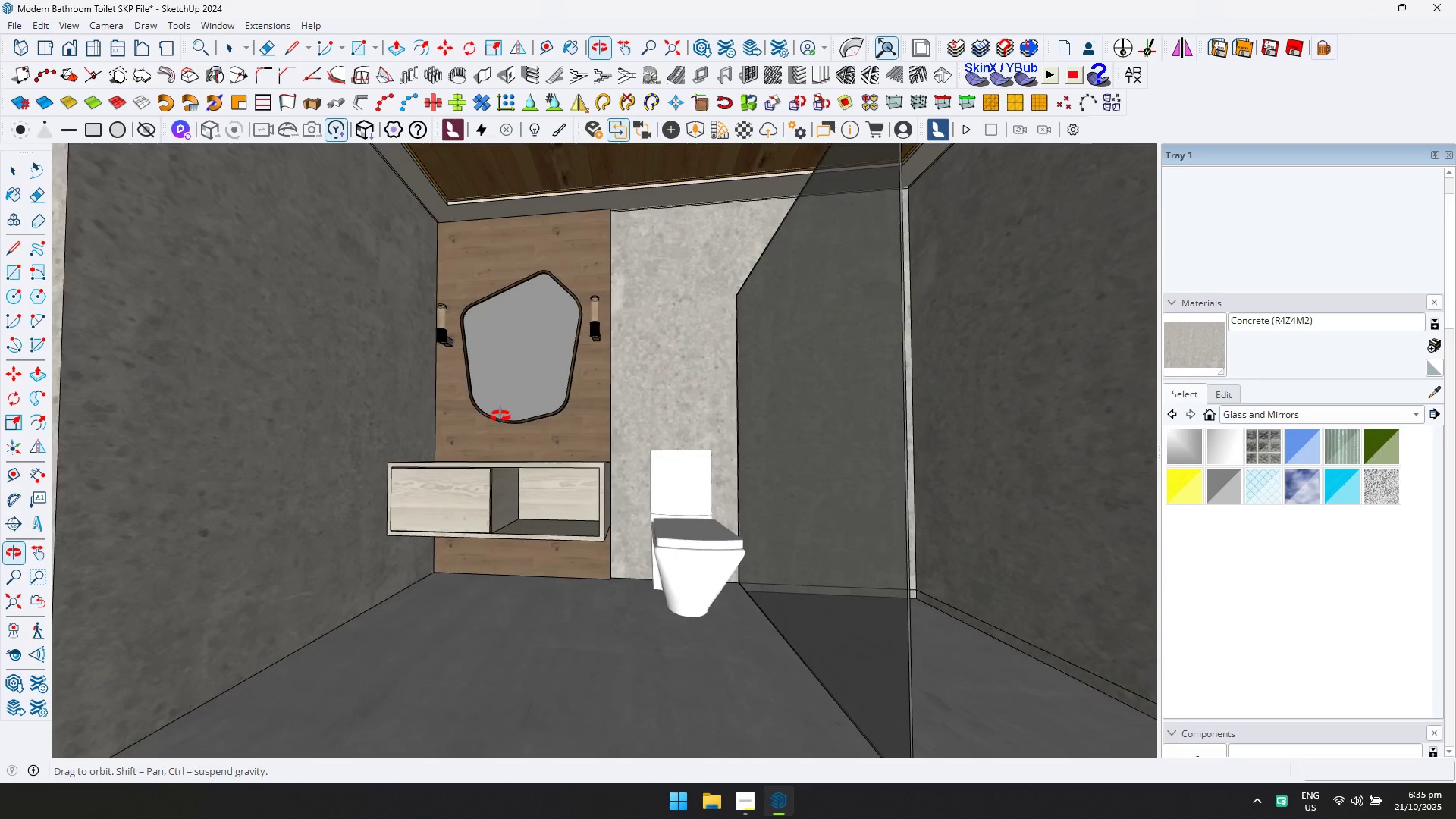 
scroll: coordinate [500, 505], scroll_direction: up, amount: 7.0
 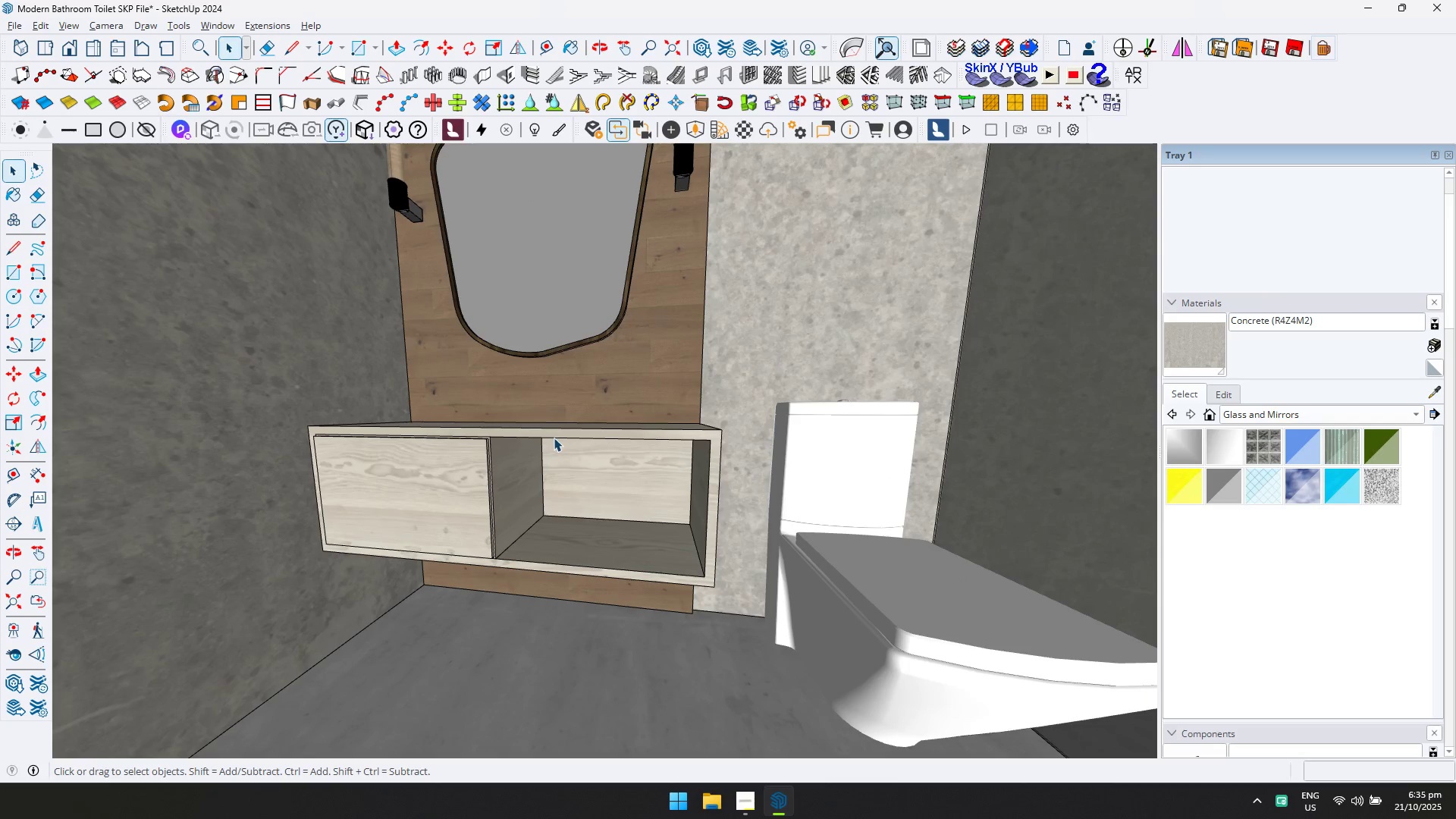 
left_click_drag(start_coordinate=[557, 440], to_coordinate=[557, 444])
 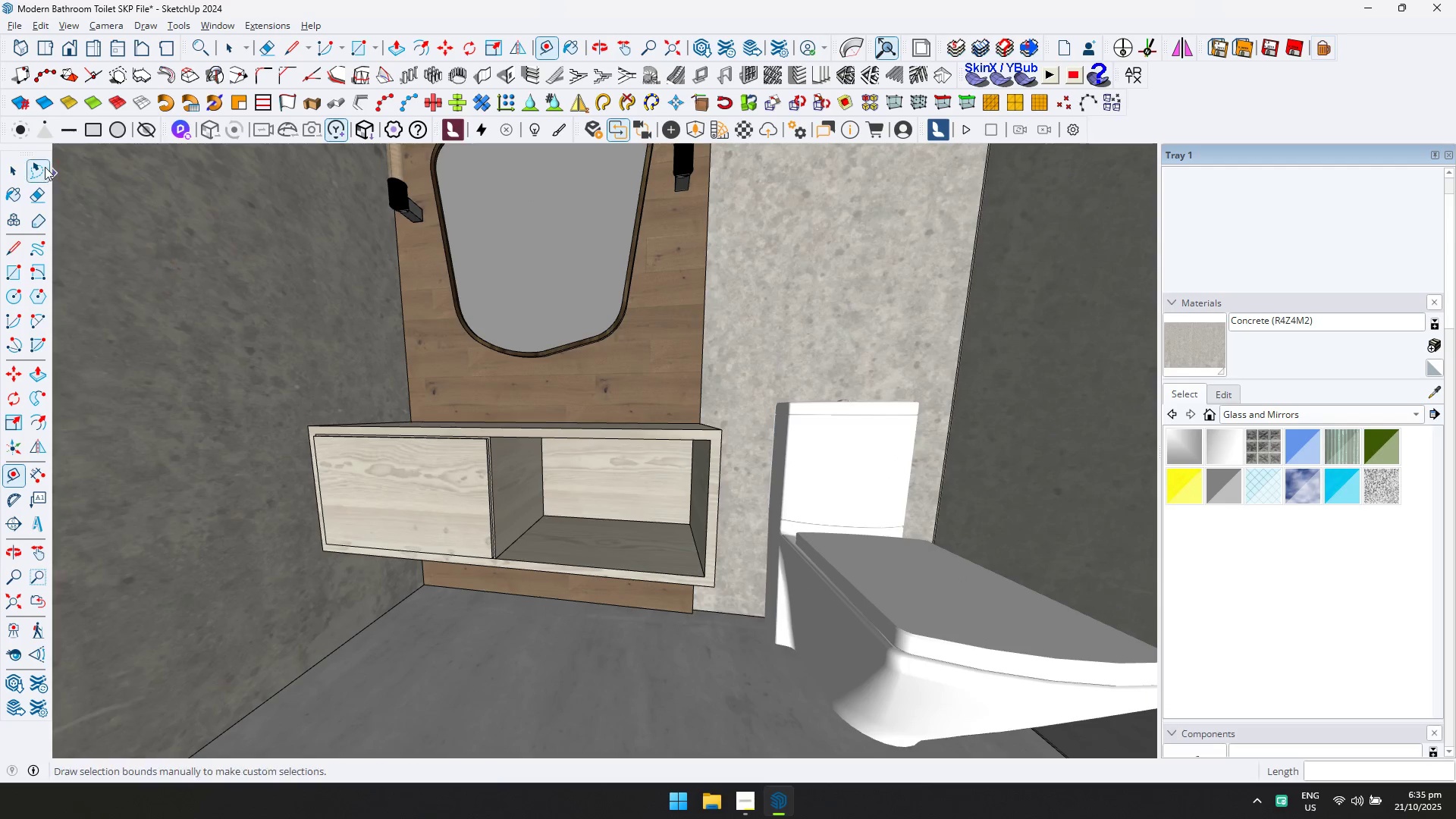 
left_click([12, 167])
 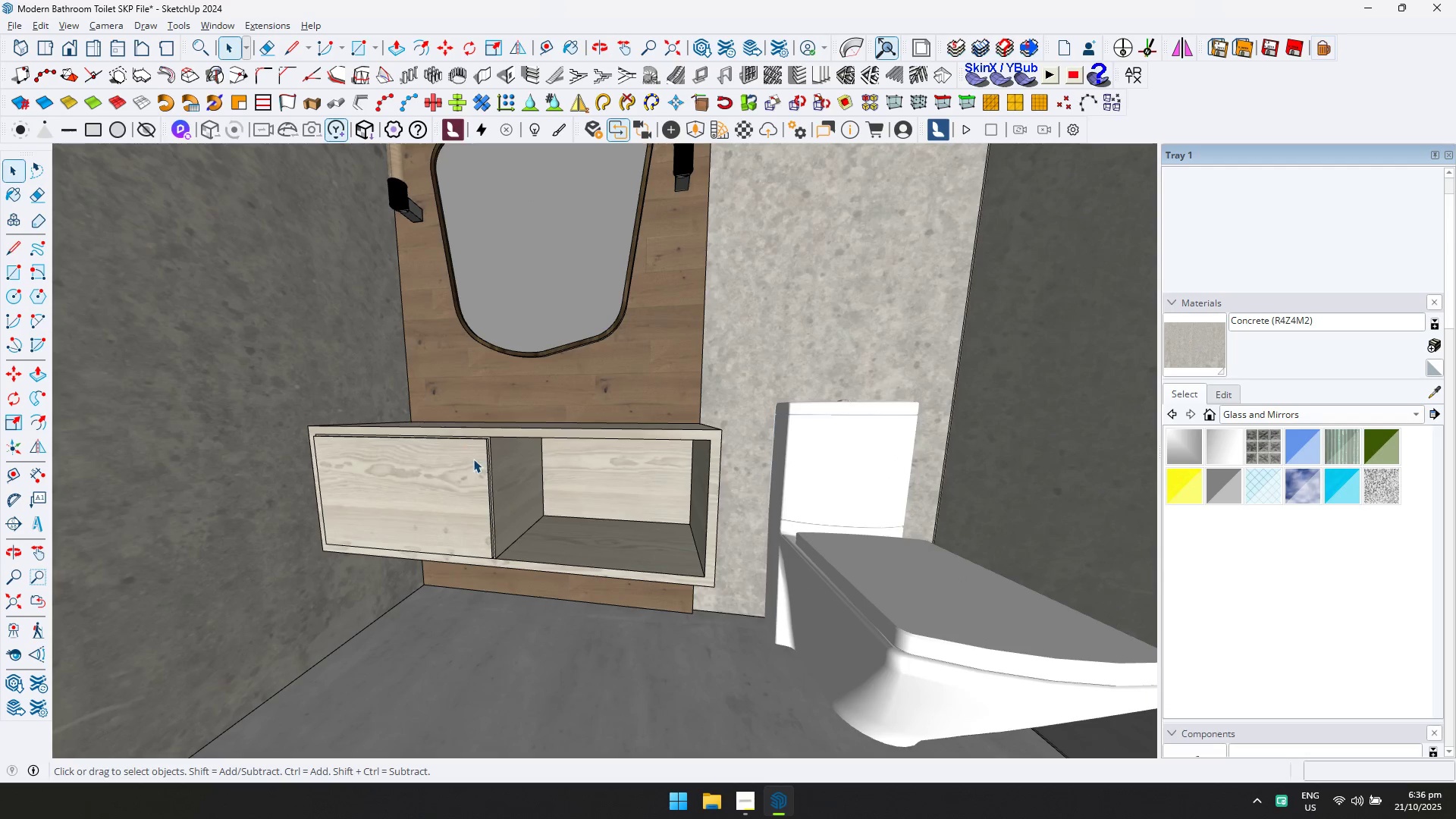 
left_click([512, 478])
 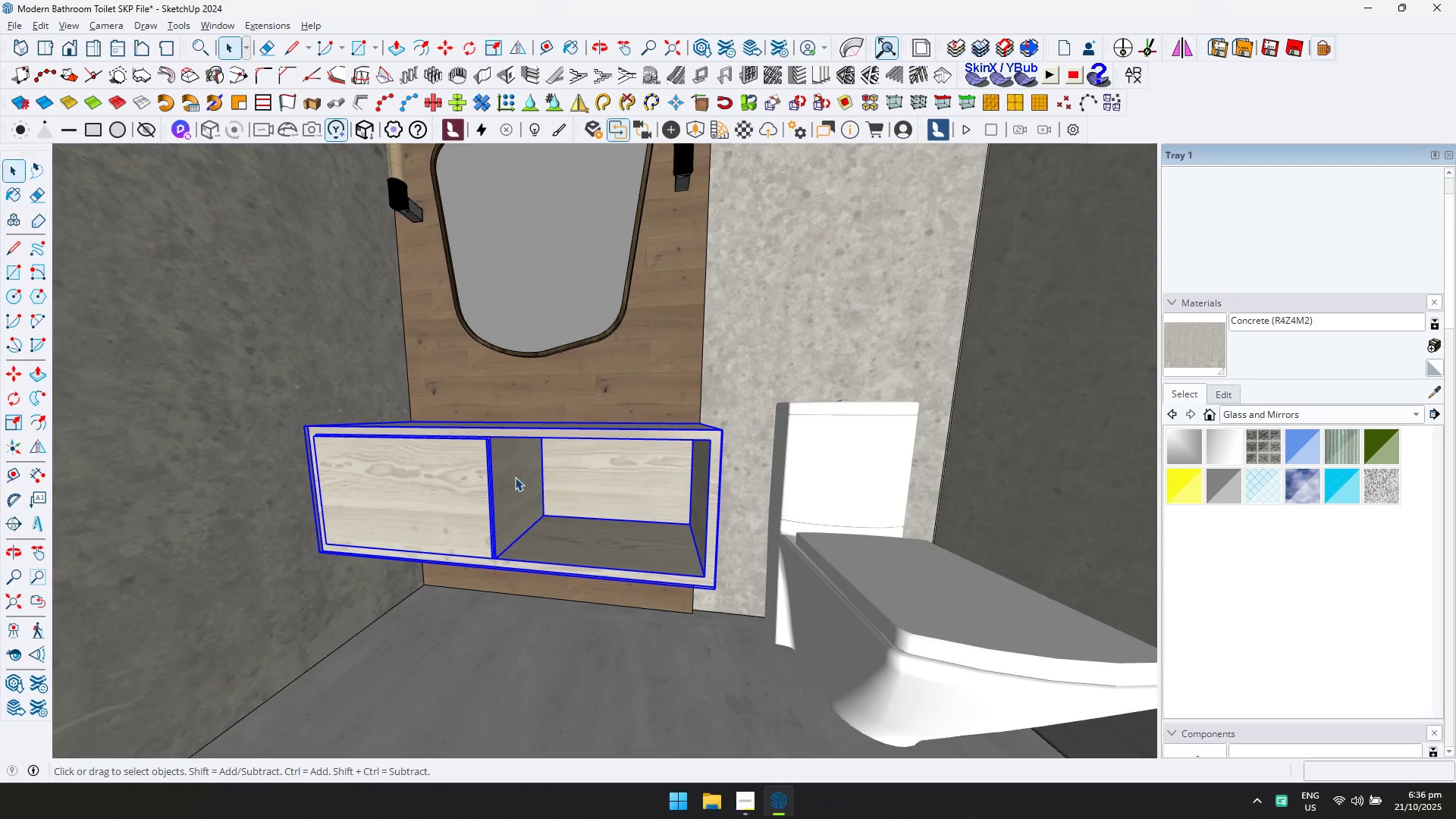 
key(R)
 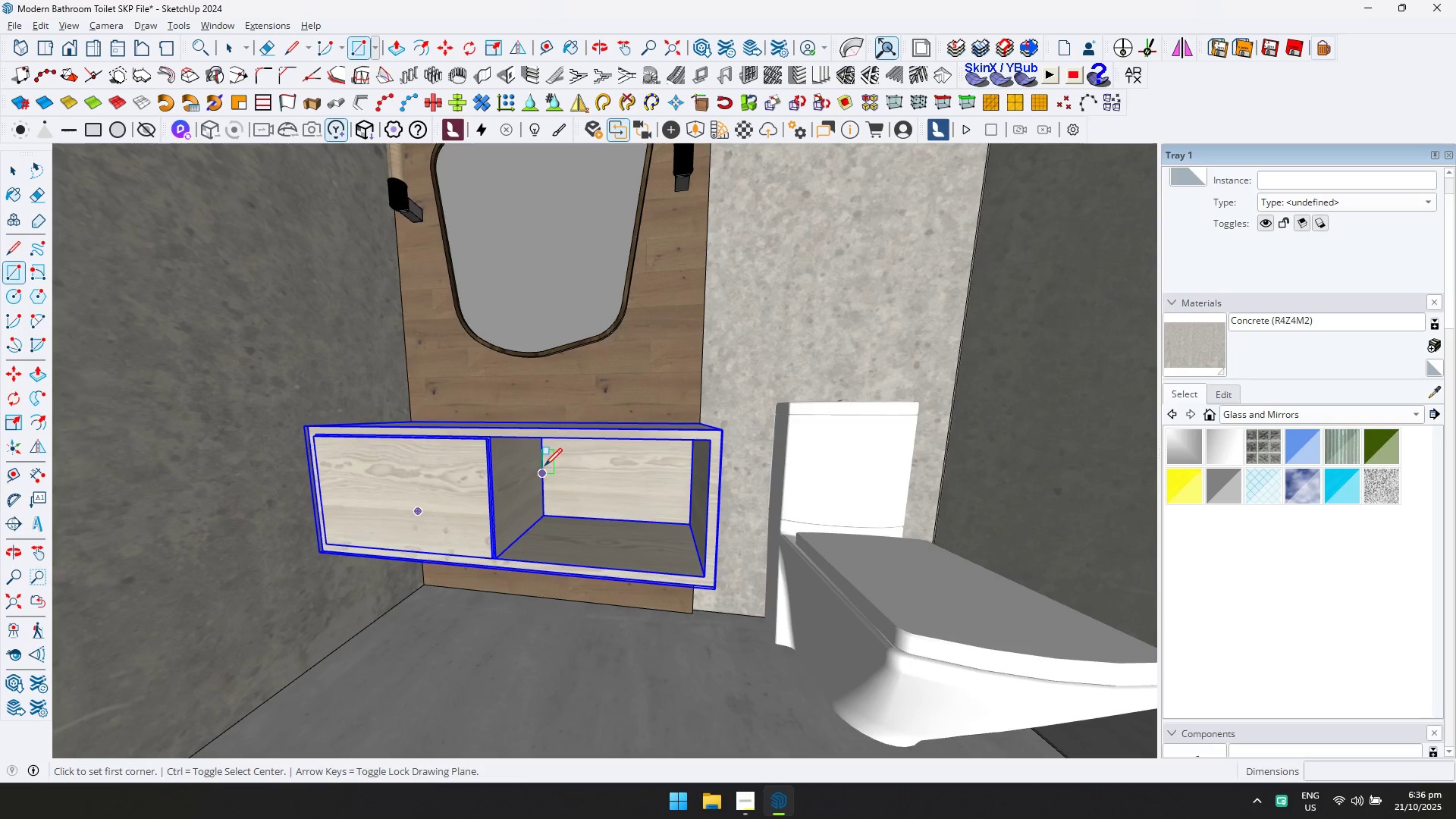 
double_click([544, 466])
 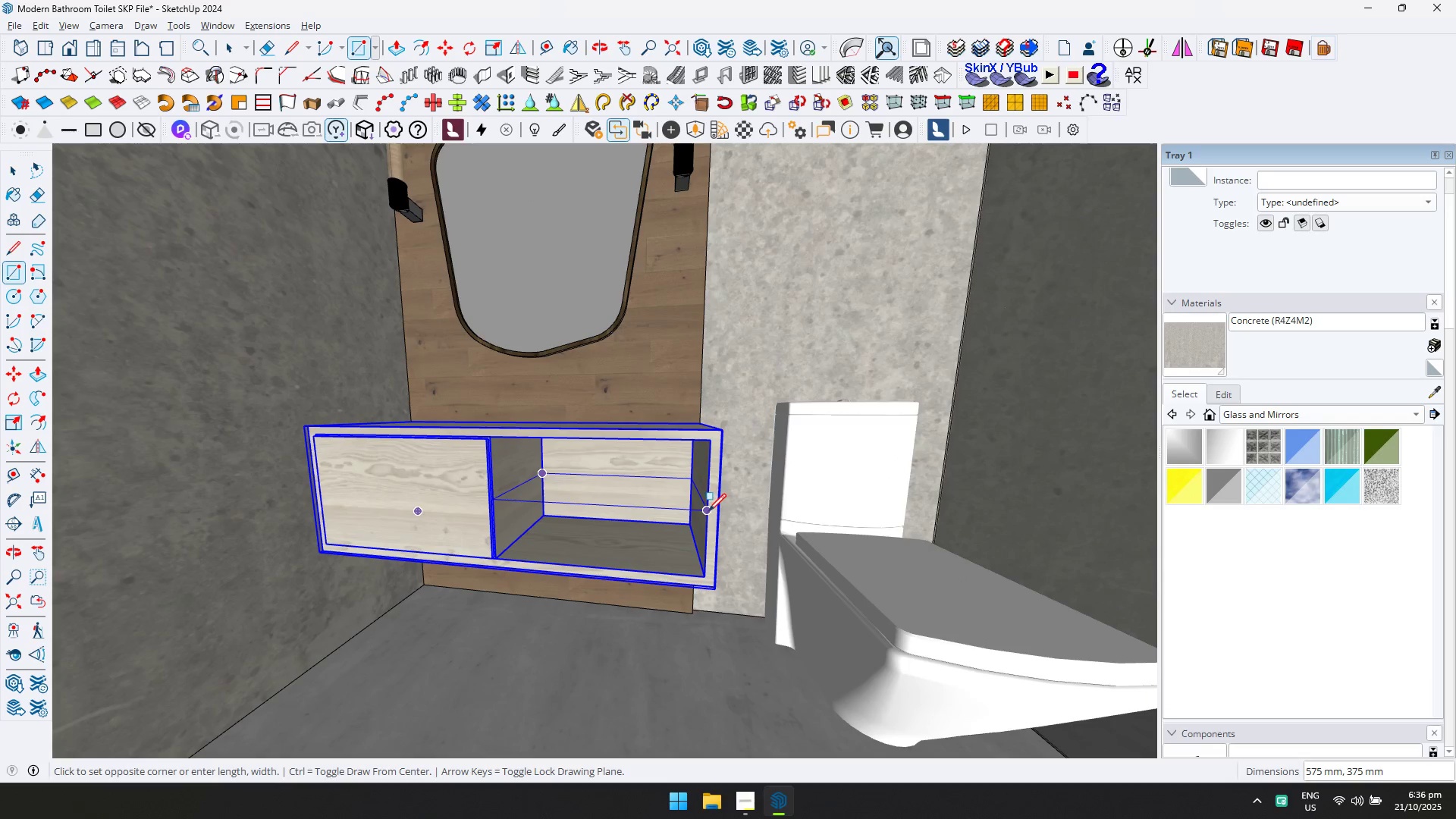 
left_click([708, 511])
 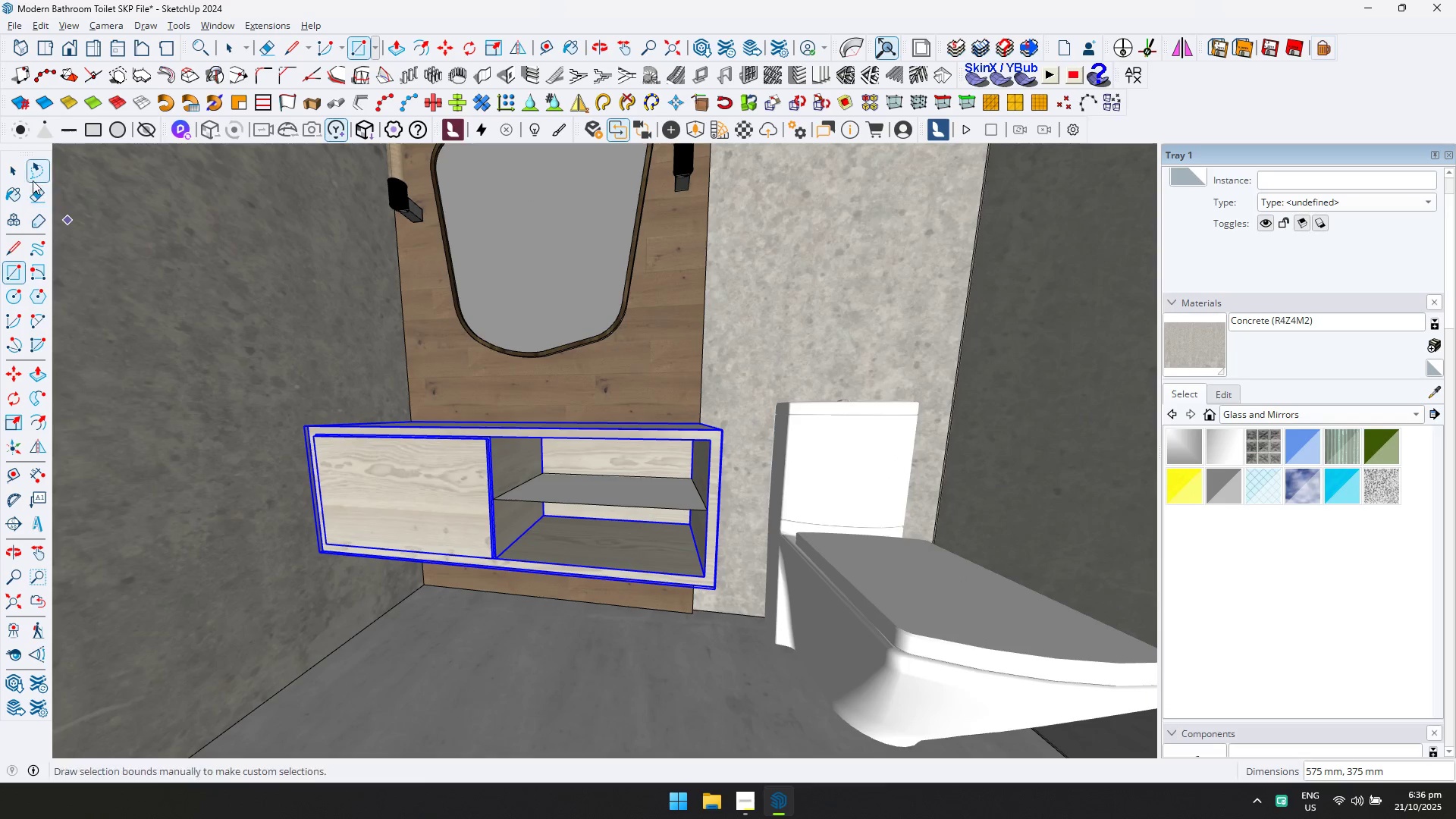 
double_click([14, 175])
 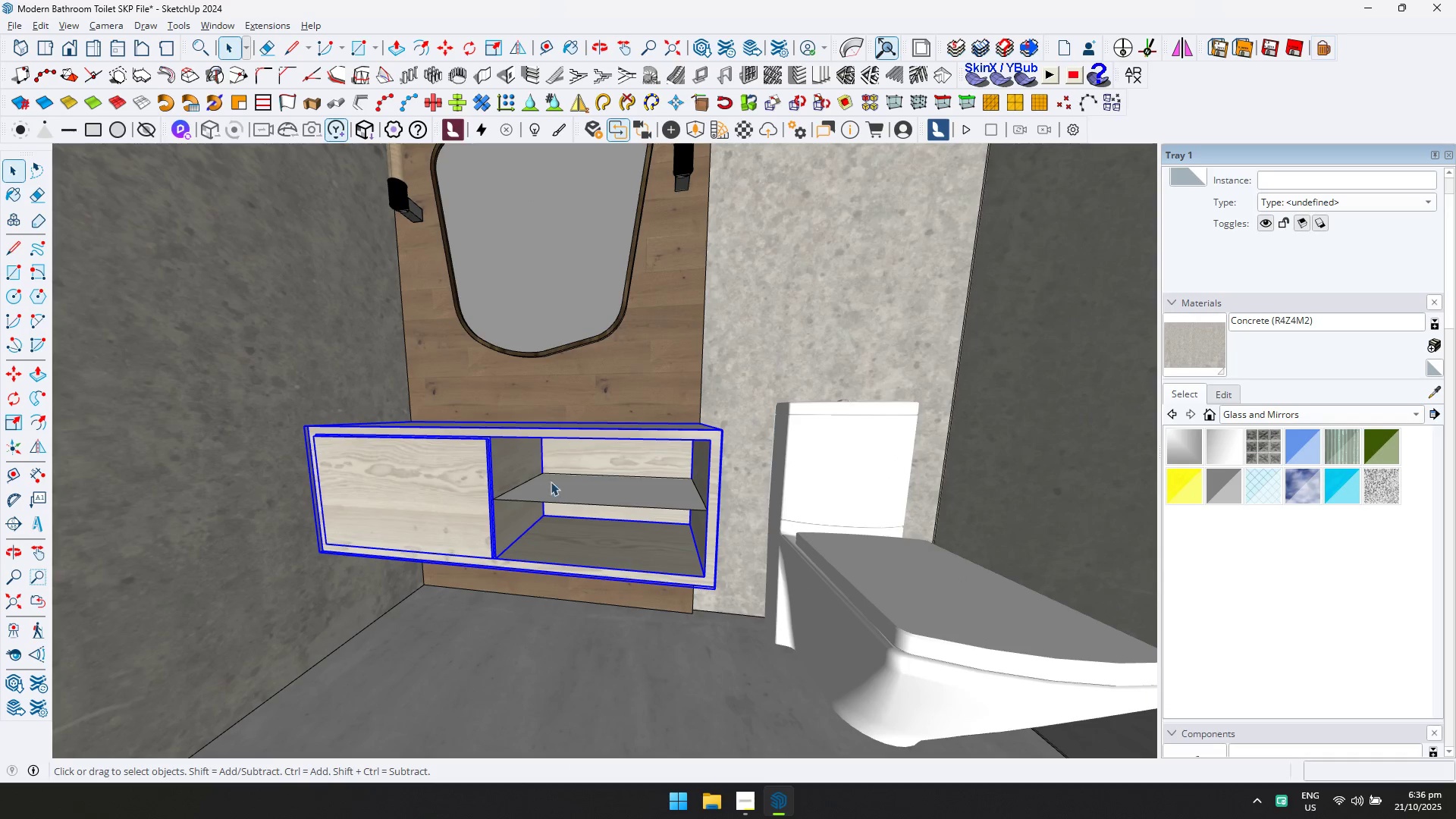 
double_click([556, 491])
 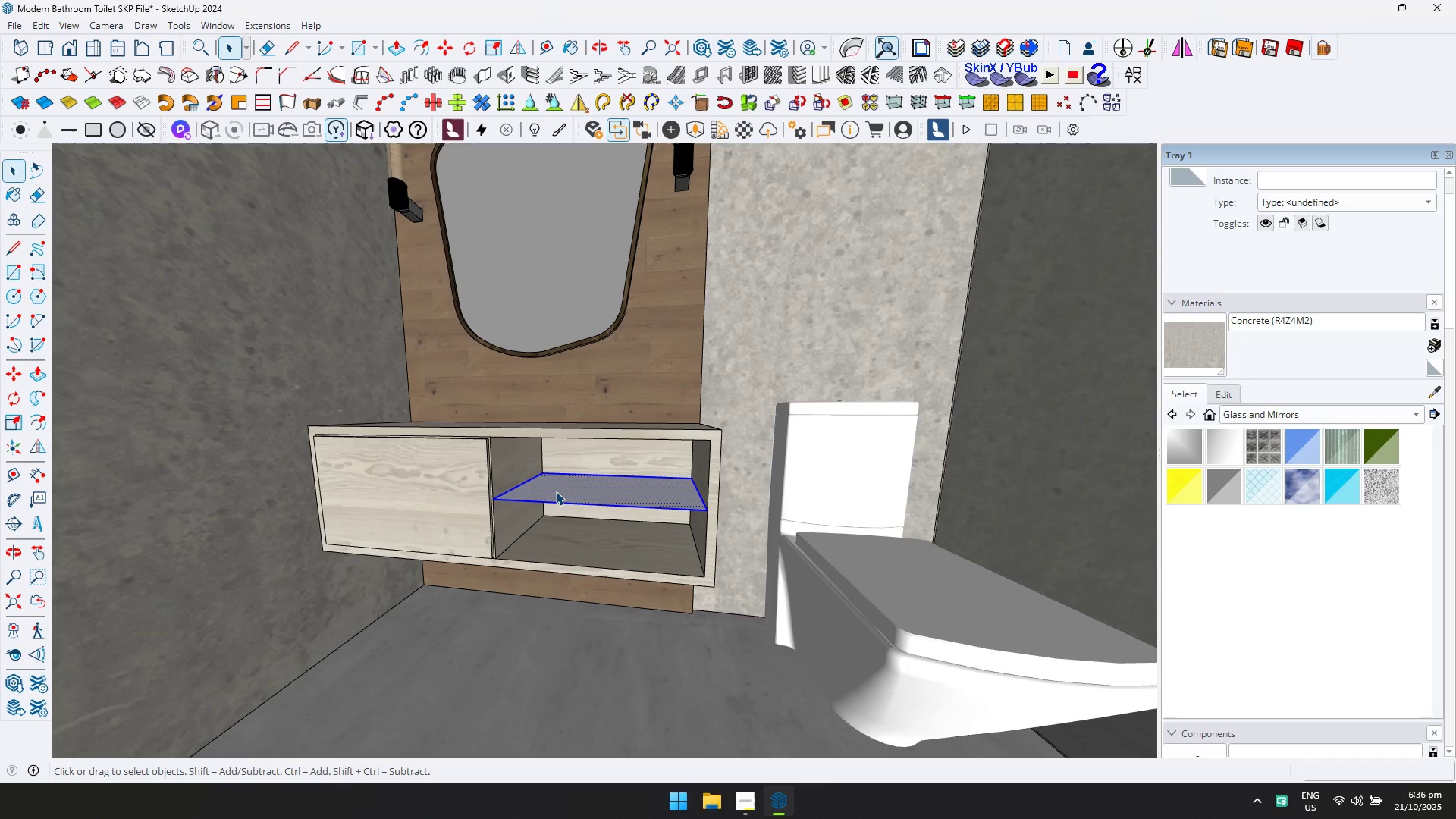 
triple_click([556, 491])
 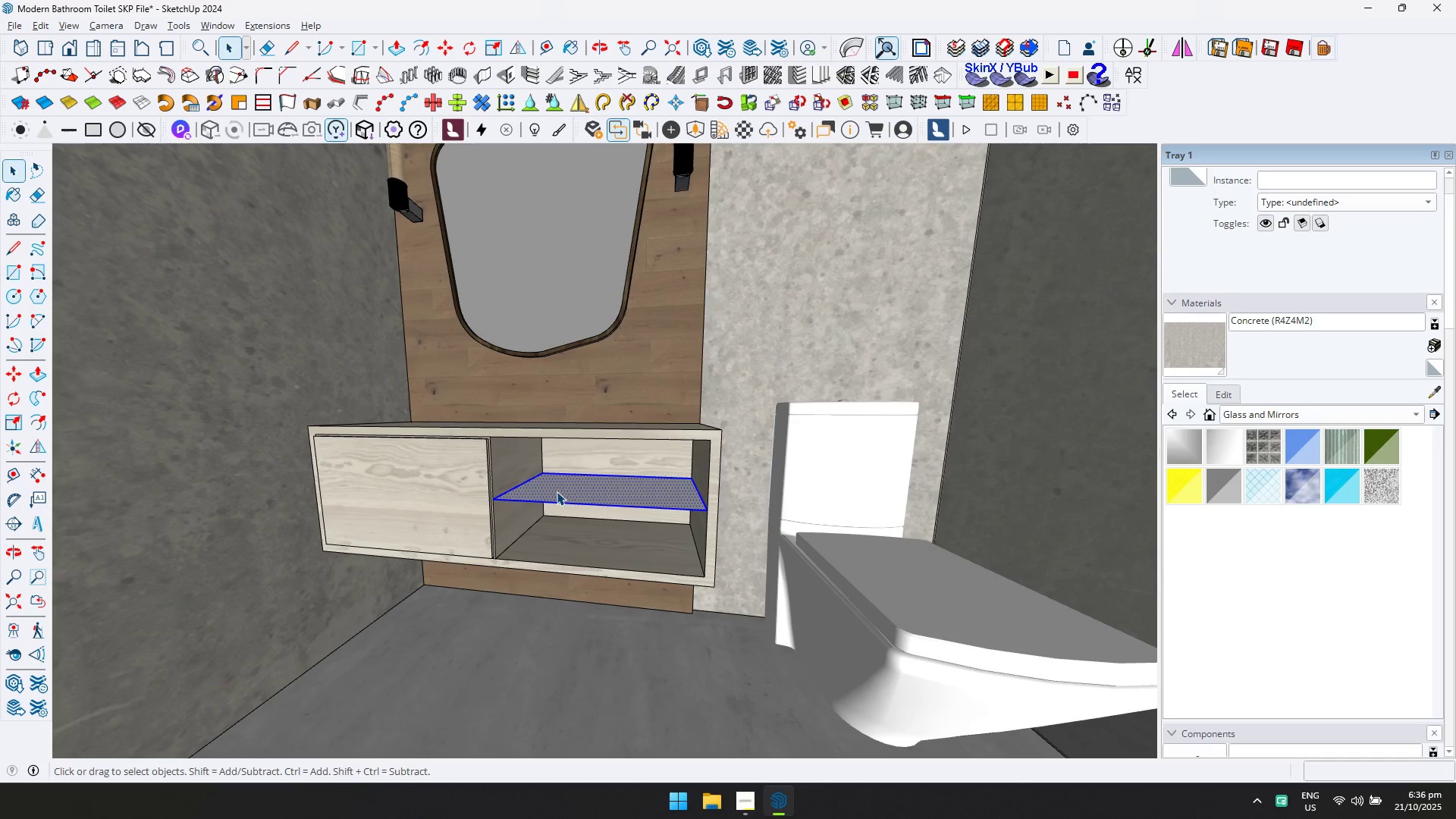 
right_click([557, 491])
 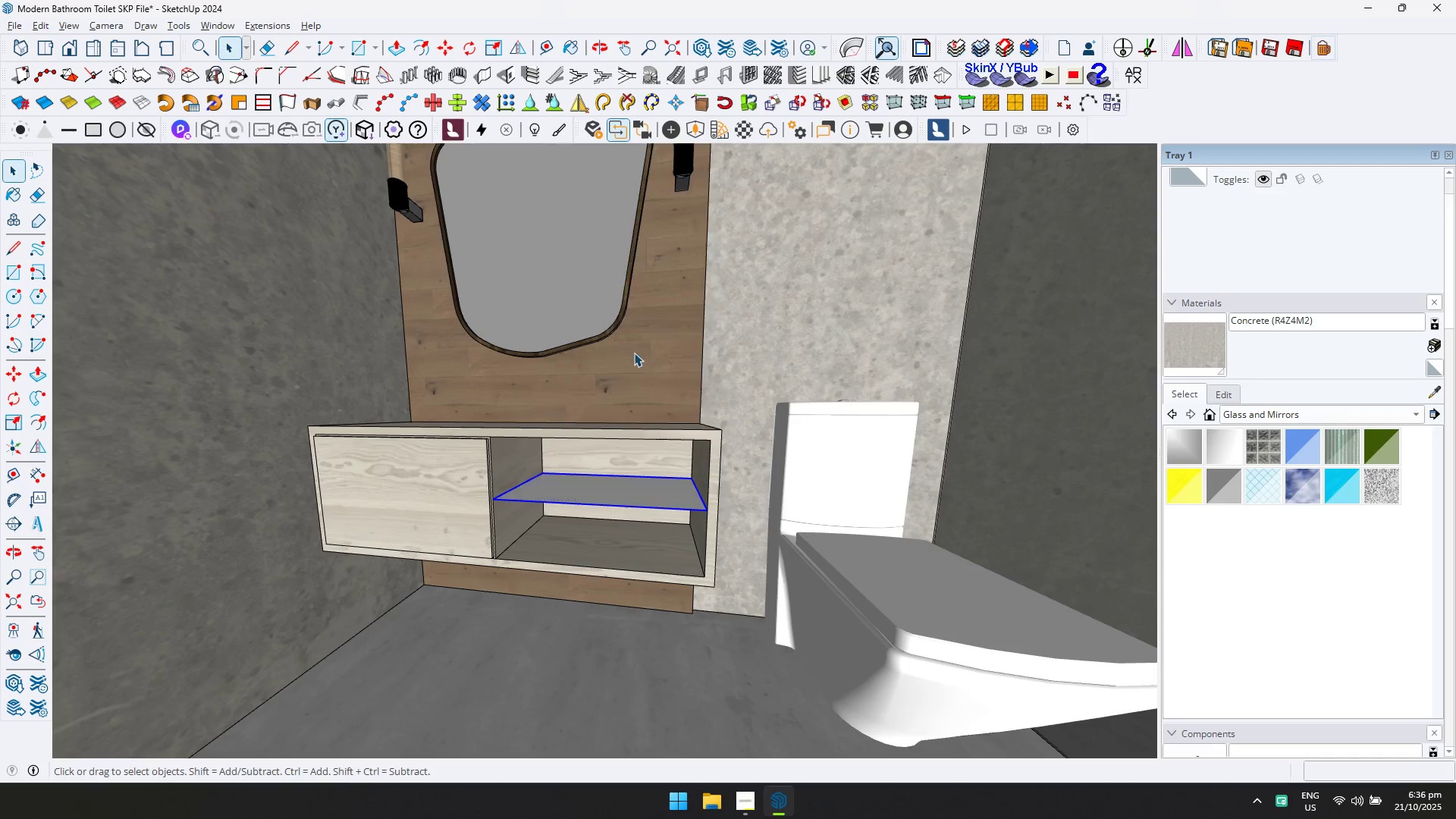 
double_click([607, 485])
 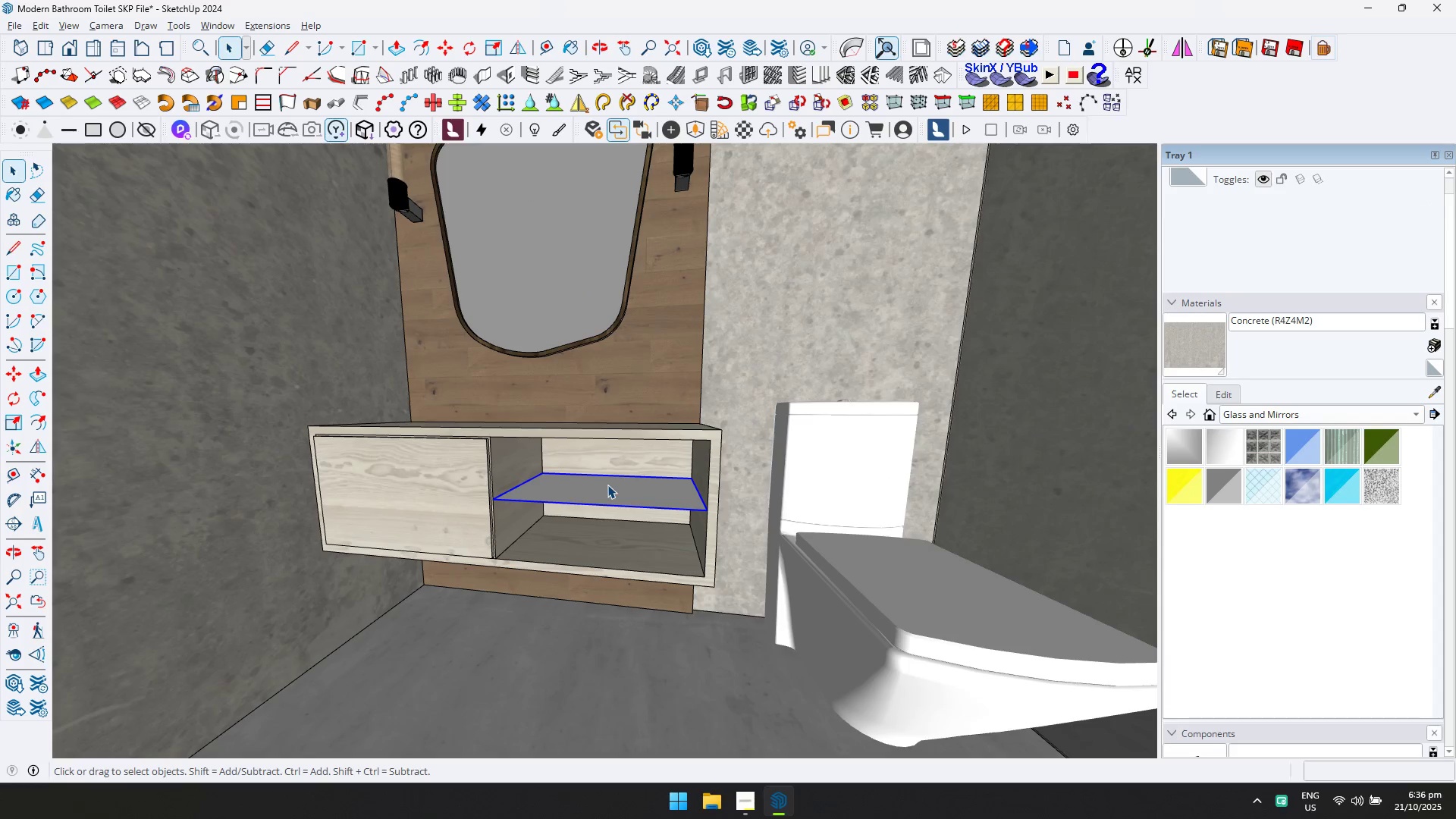 
triple_click([607, 485])
 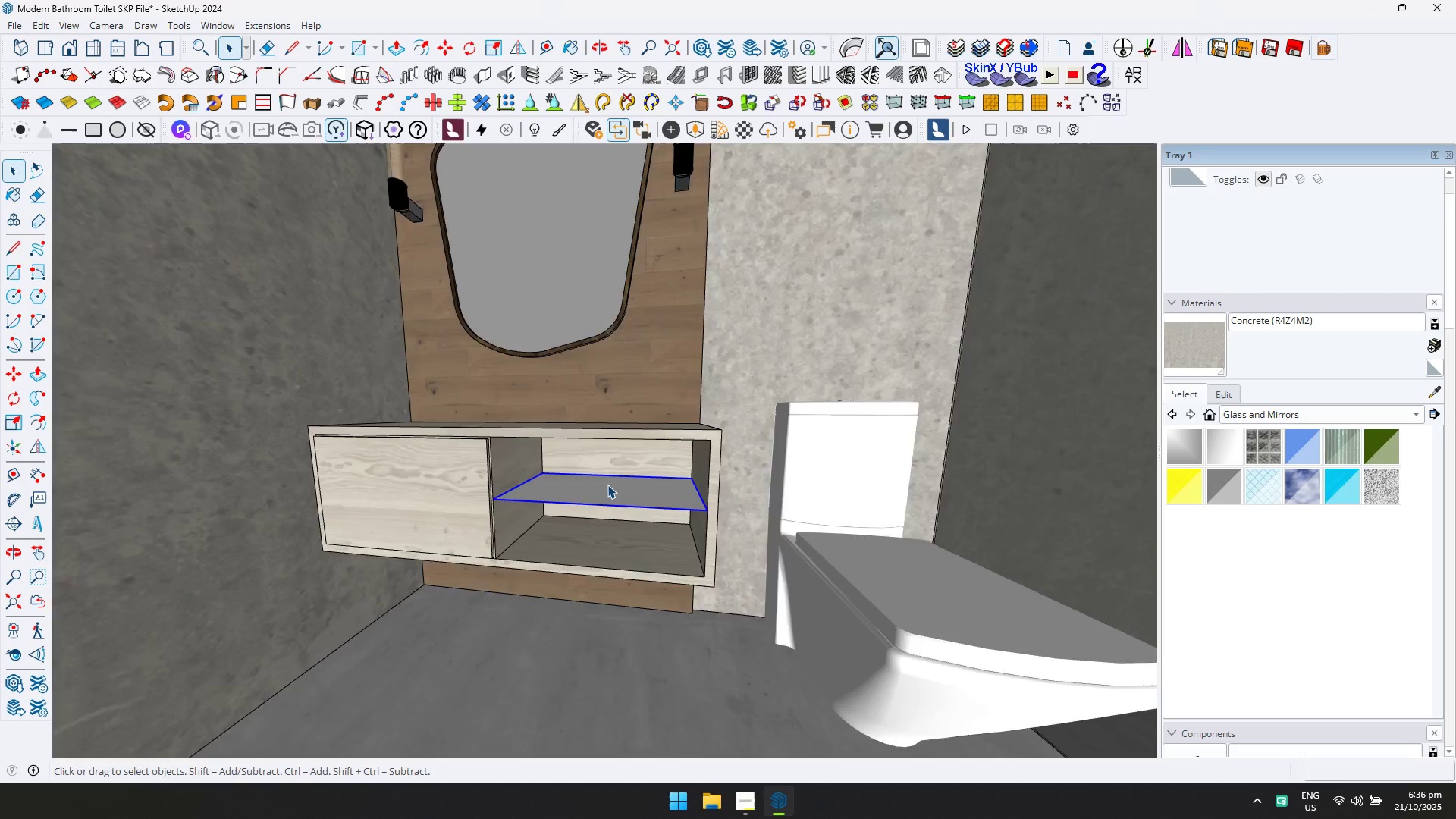 
triple_click([607, 485])
 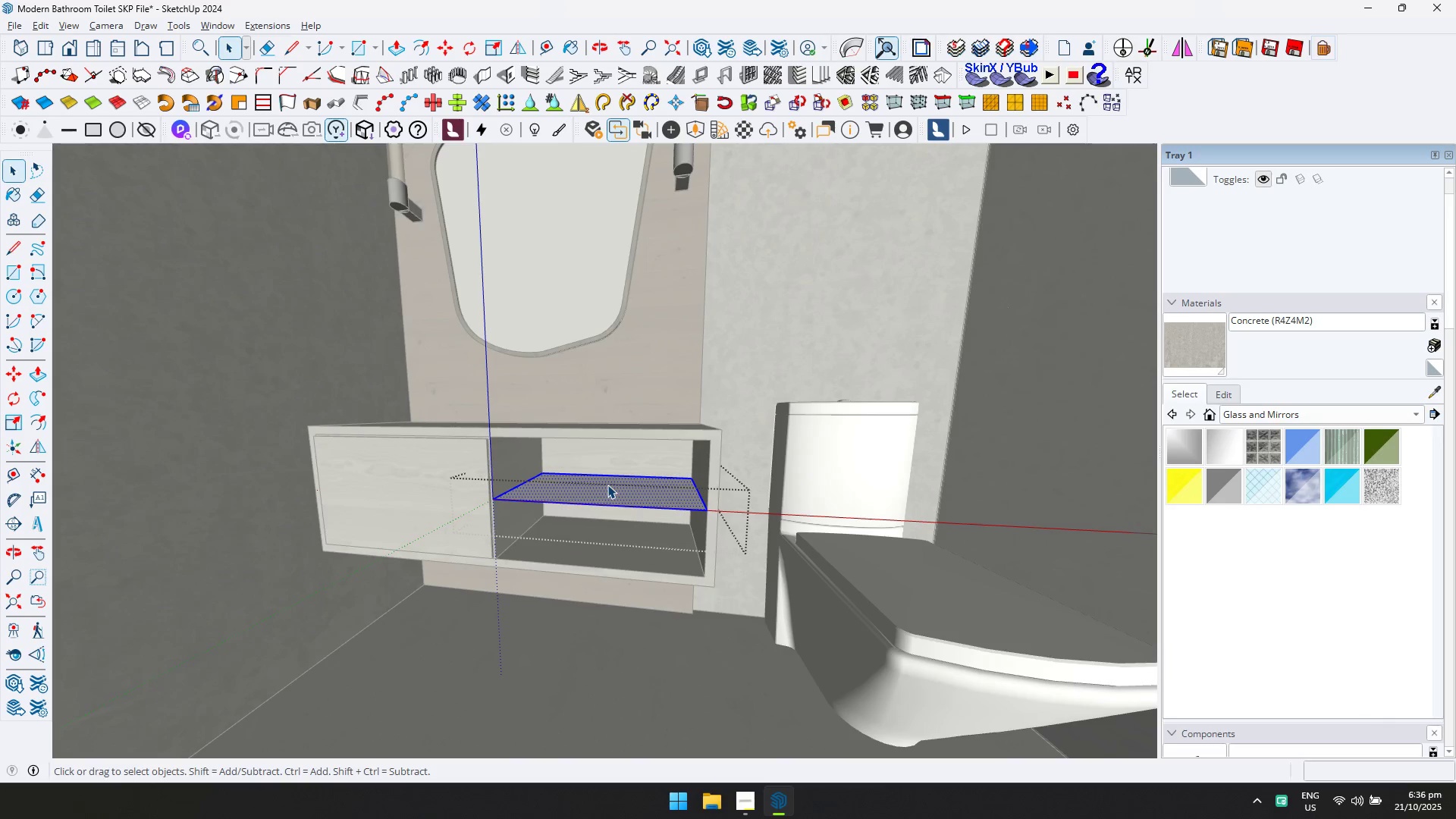 
key(P)
 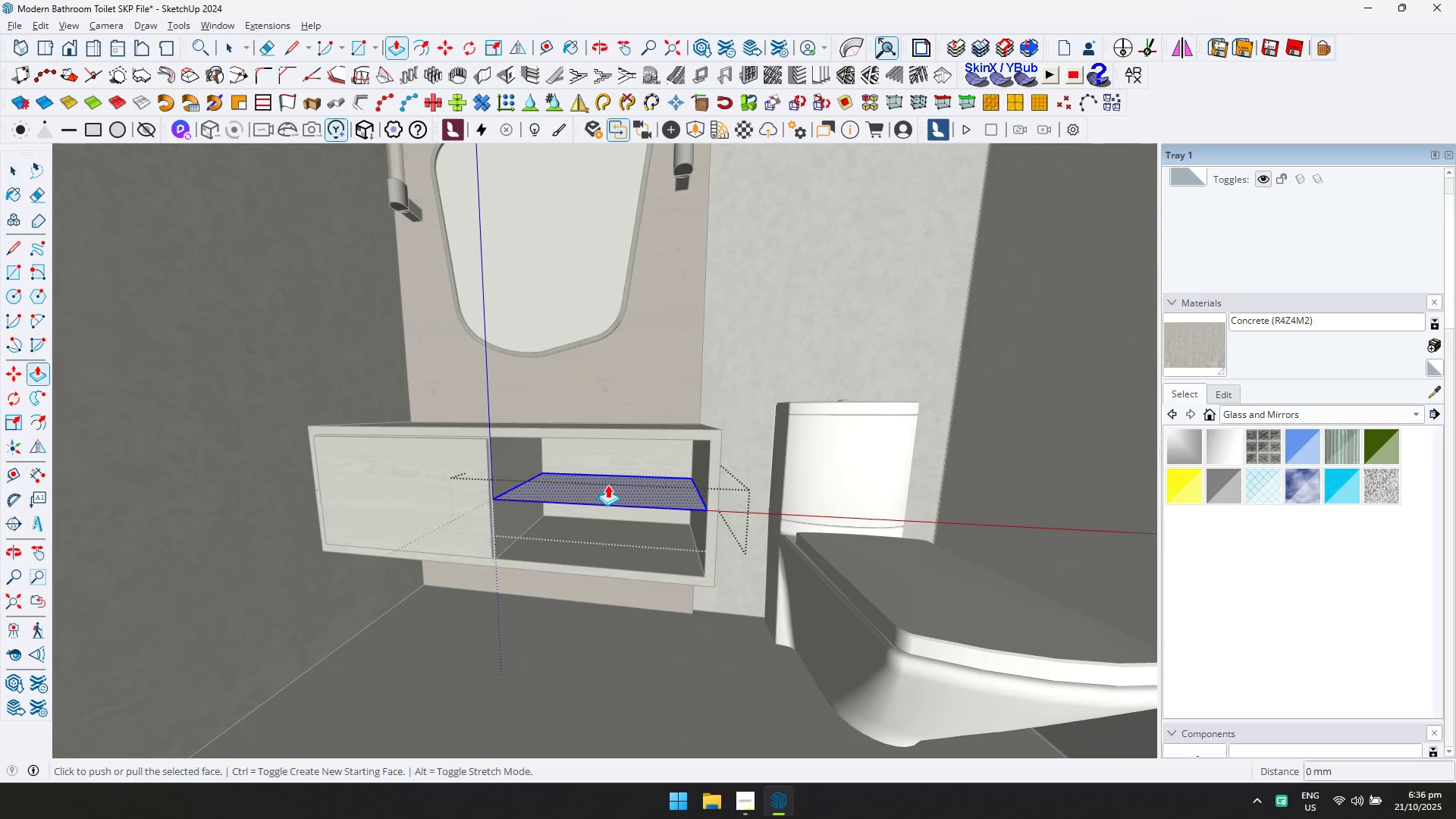 
left_click([607, 485])
 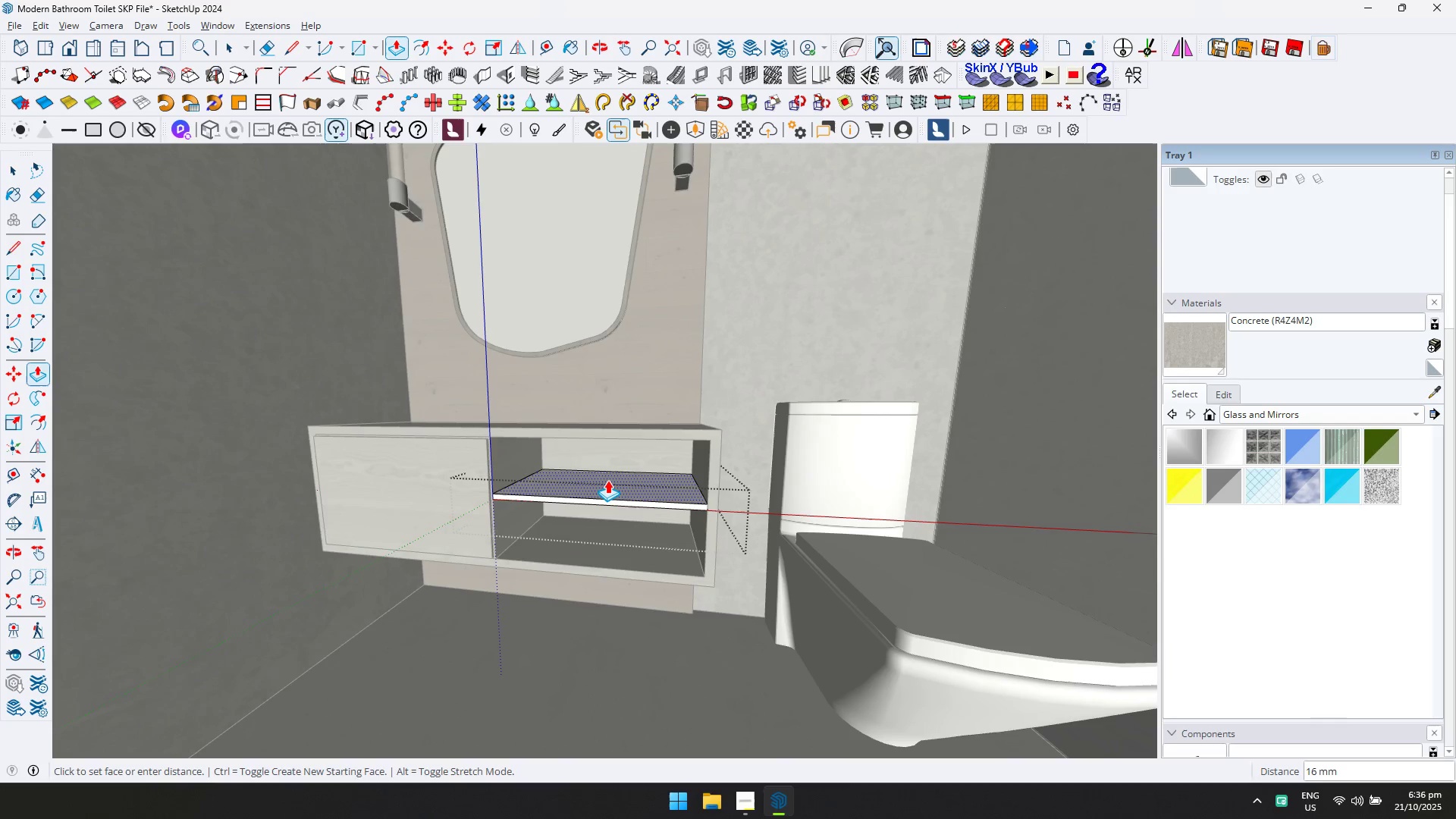 
type(25)
 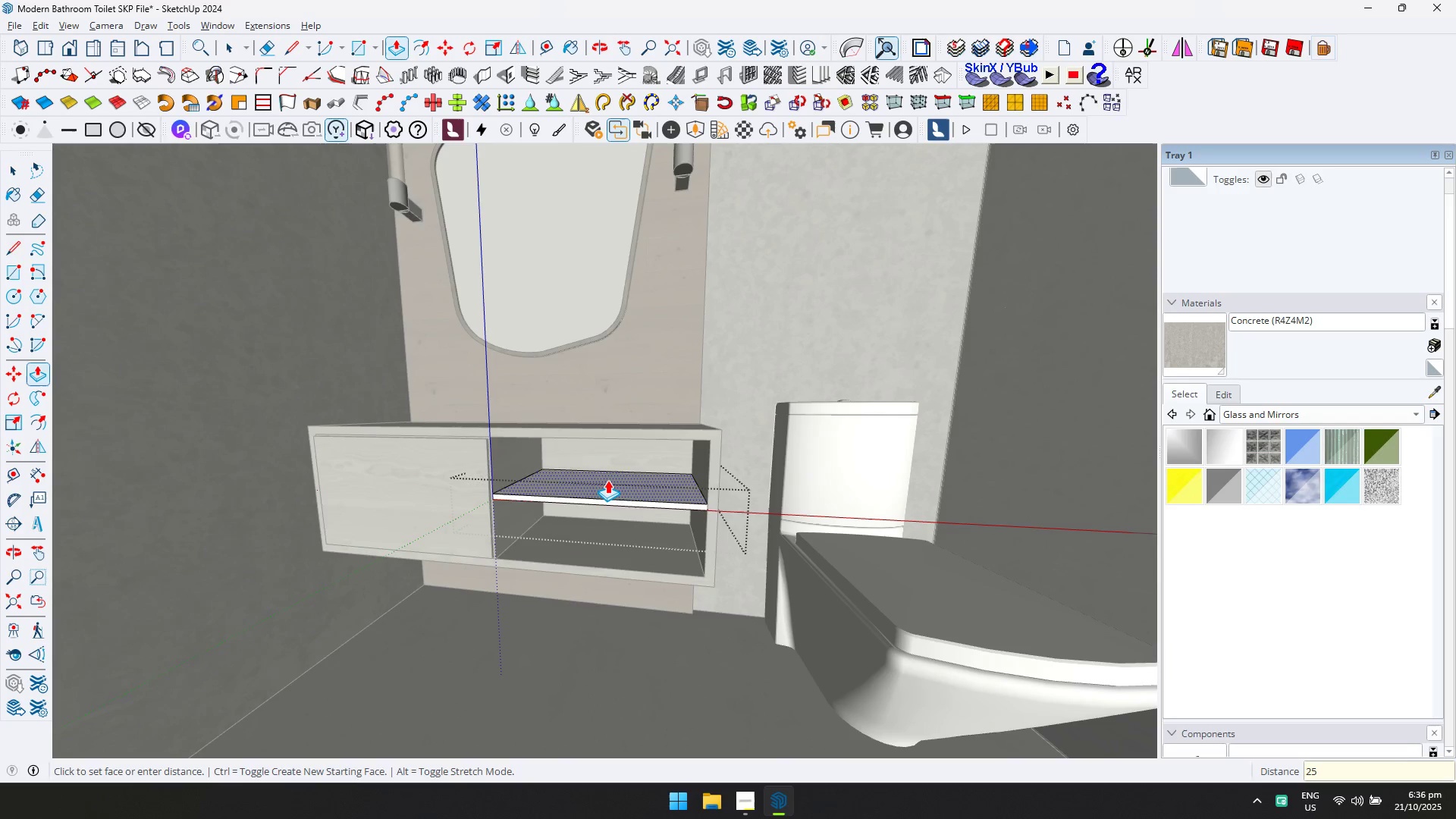 
key(Enter)
 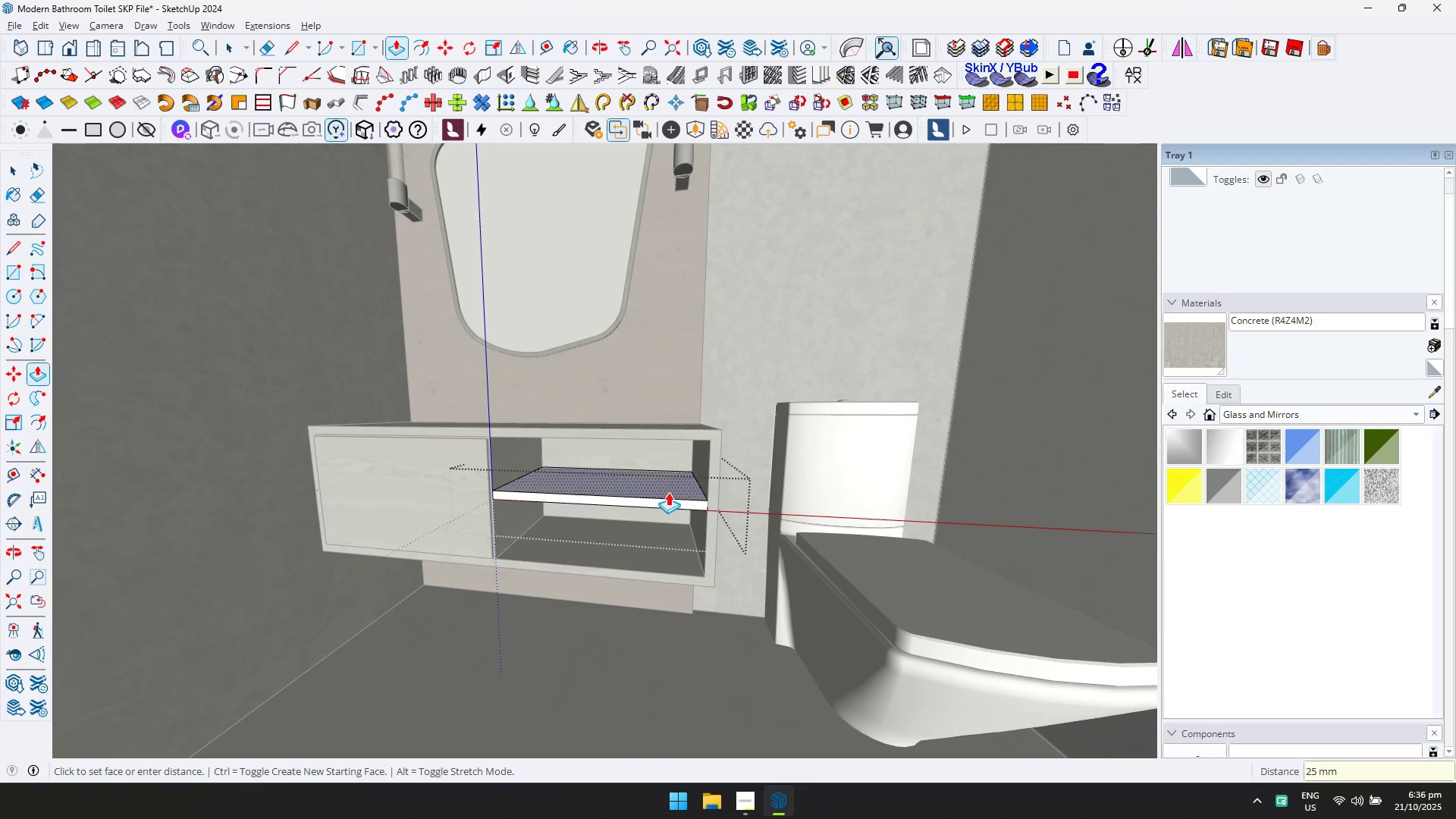 
scroll: coordinate [682, 497], scroll_direction: up, amount: 1.0
 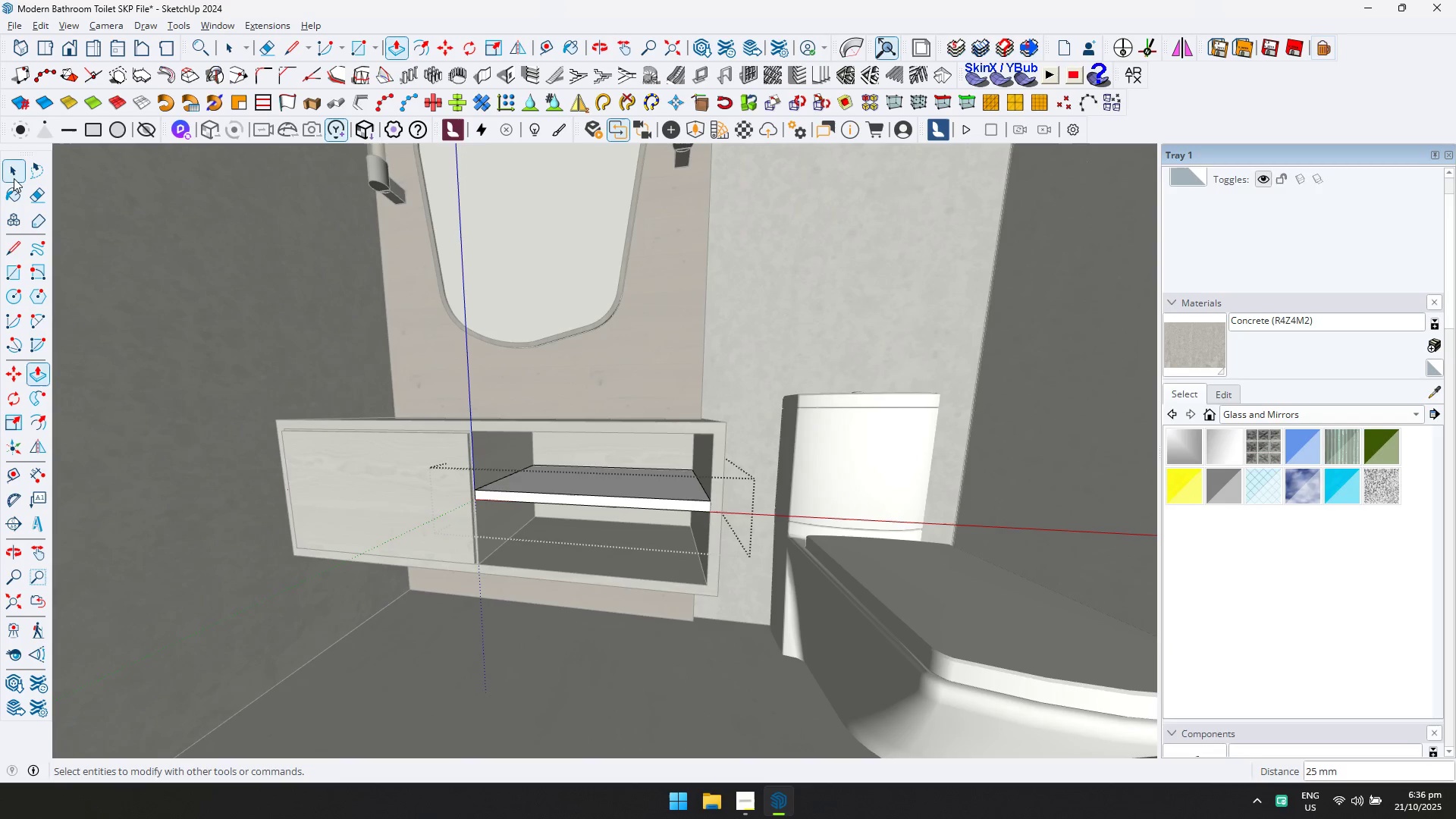 
left_click([11, 172])
 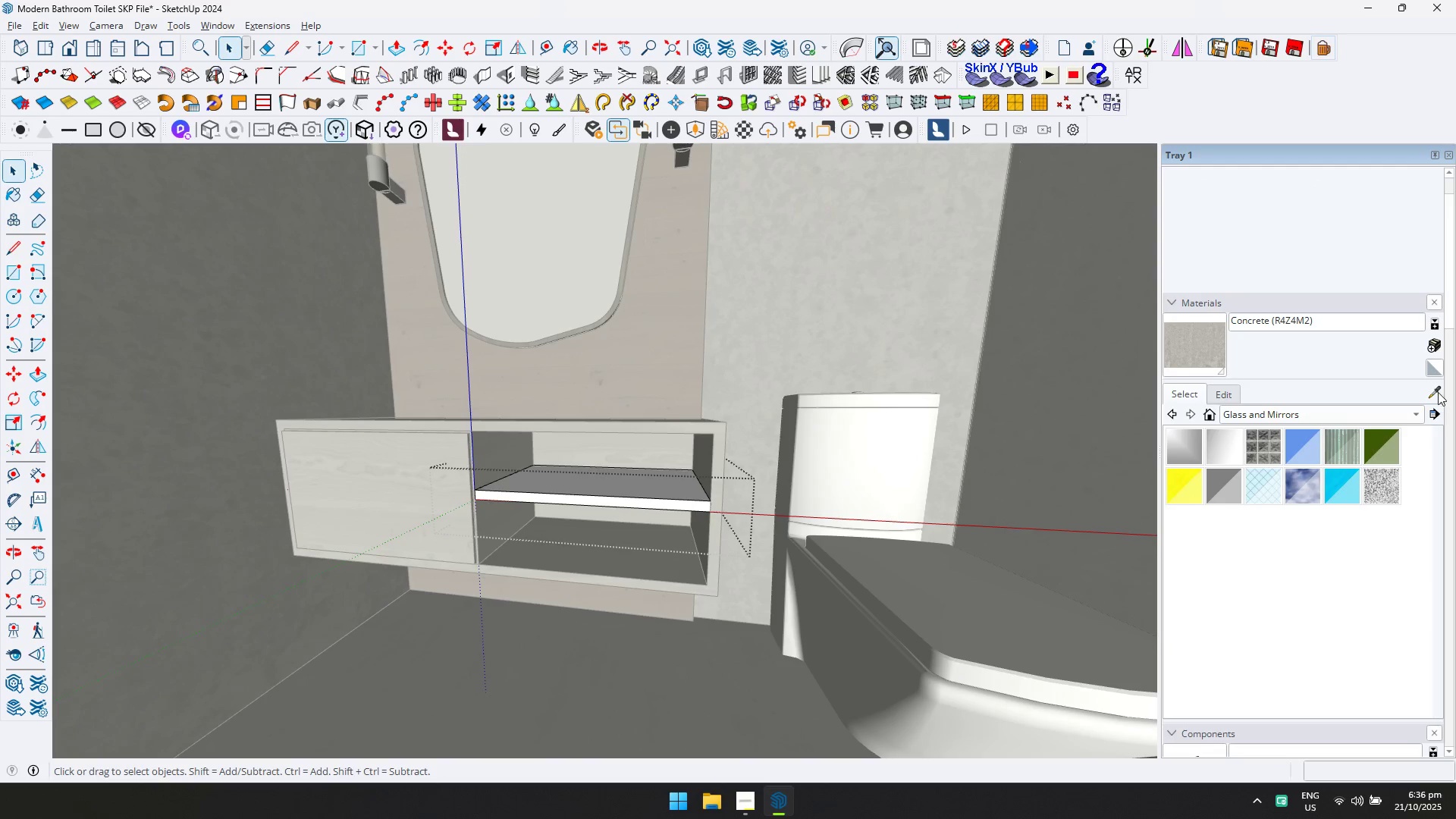 
left_click([650, 422])
 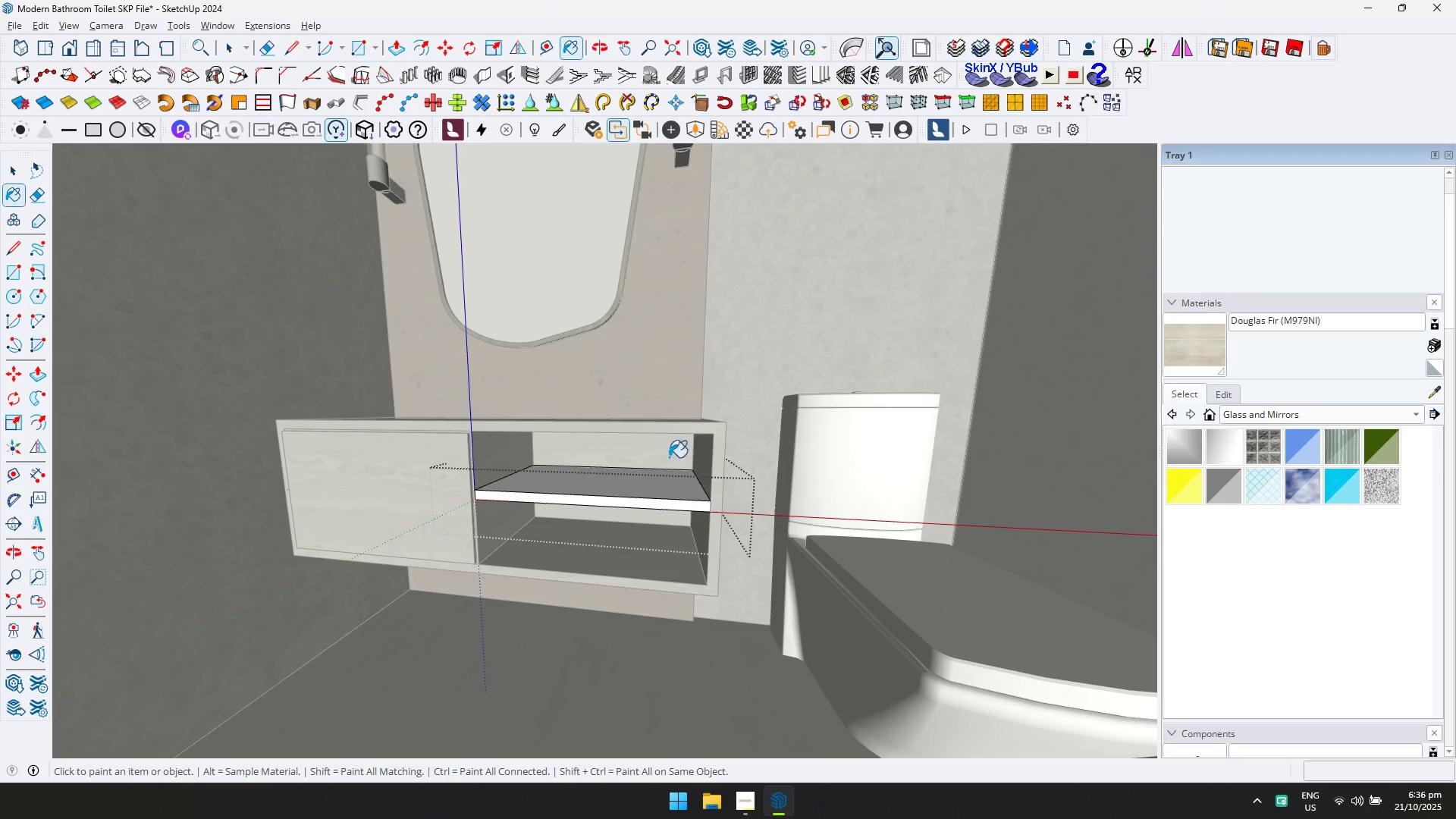 
key(Control+ControlLeft)
 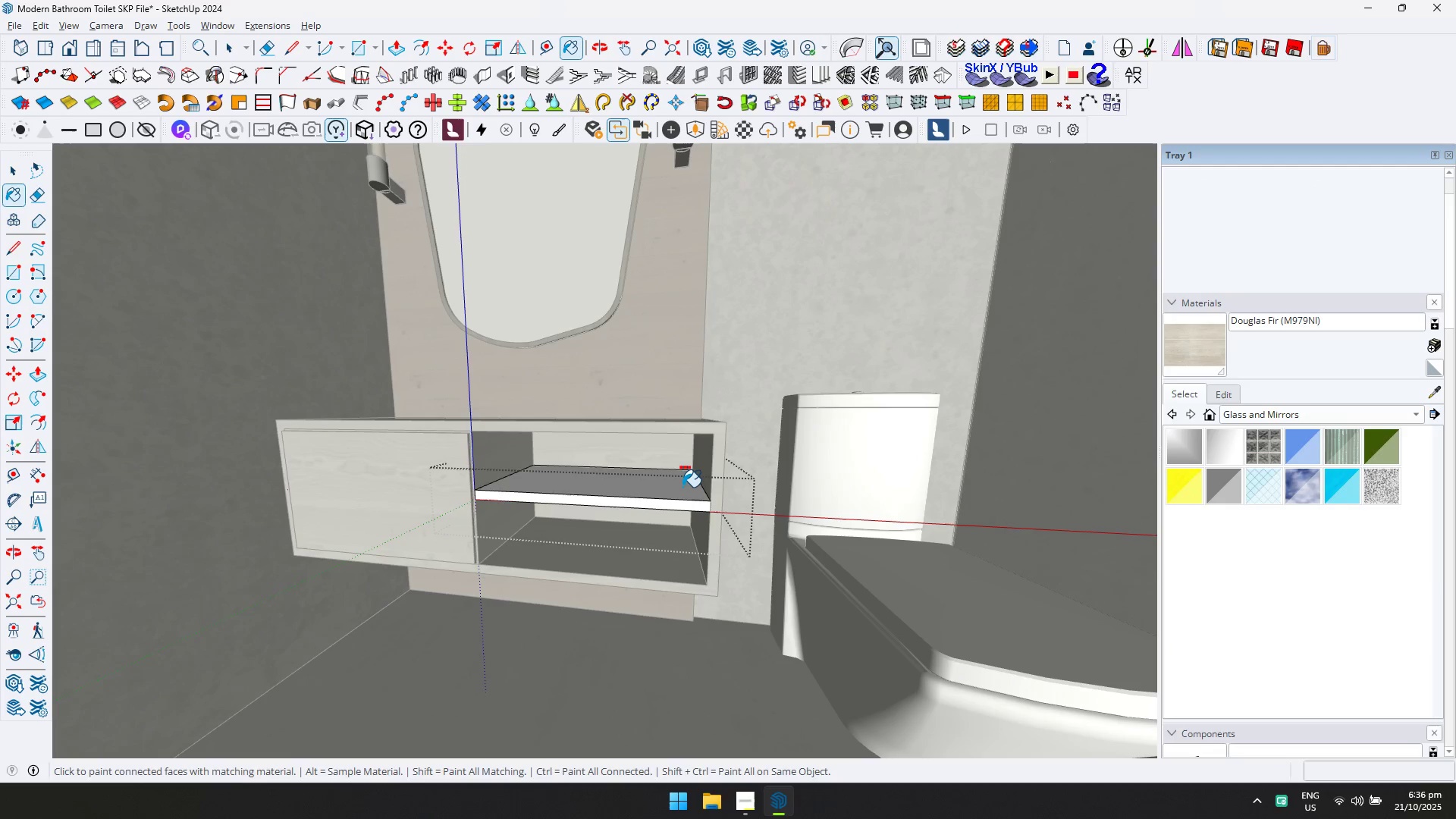 
left_click([682, 487])
 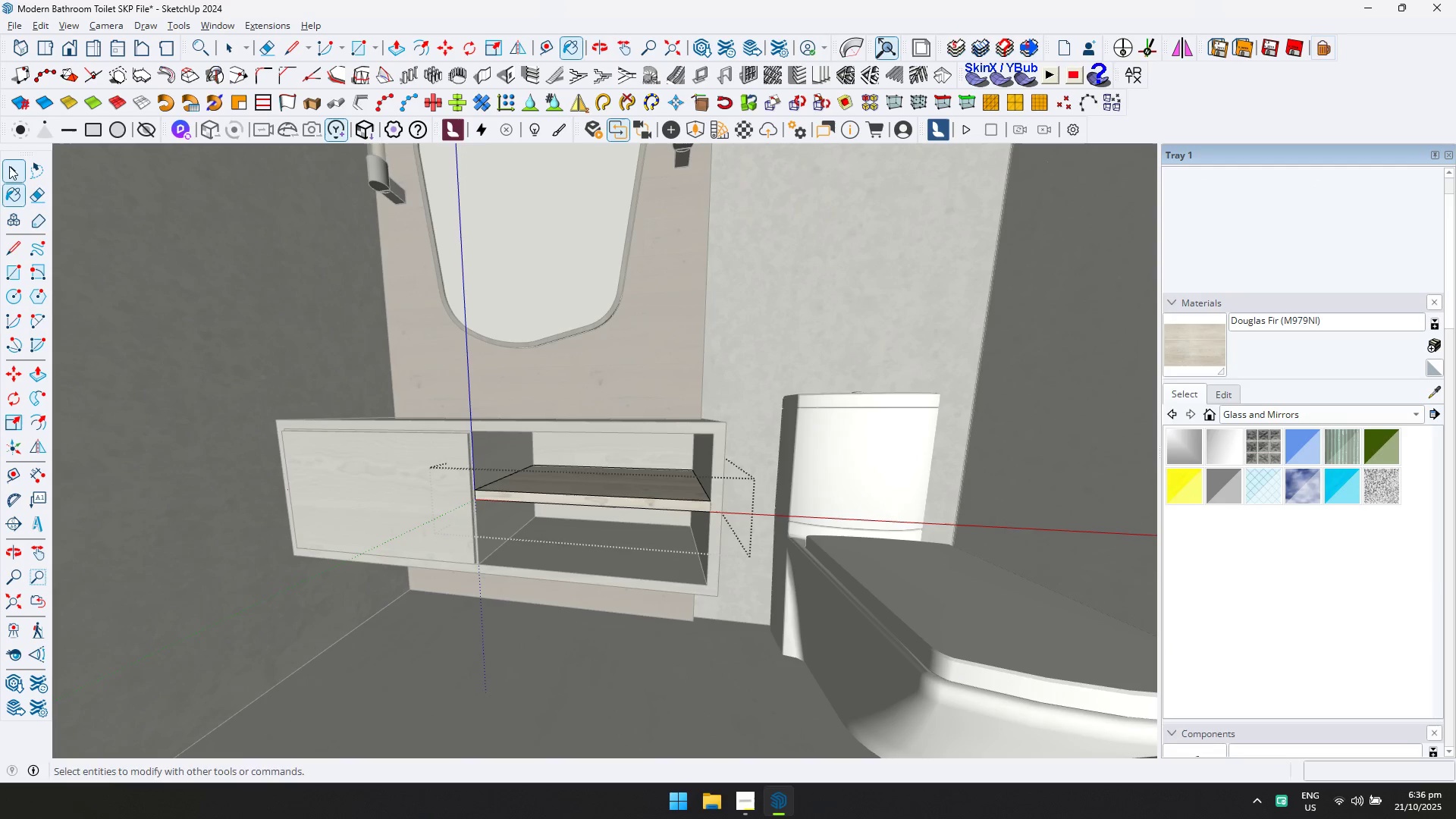 
key(Escape)
 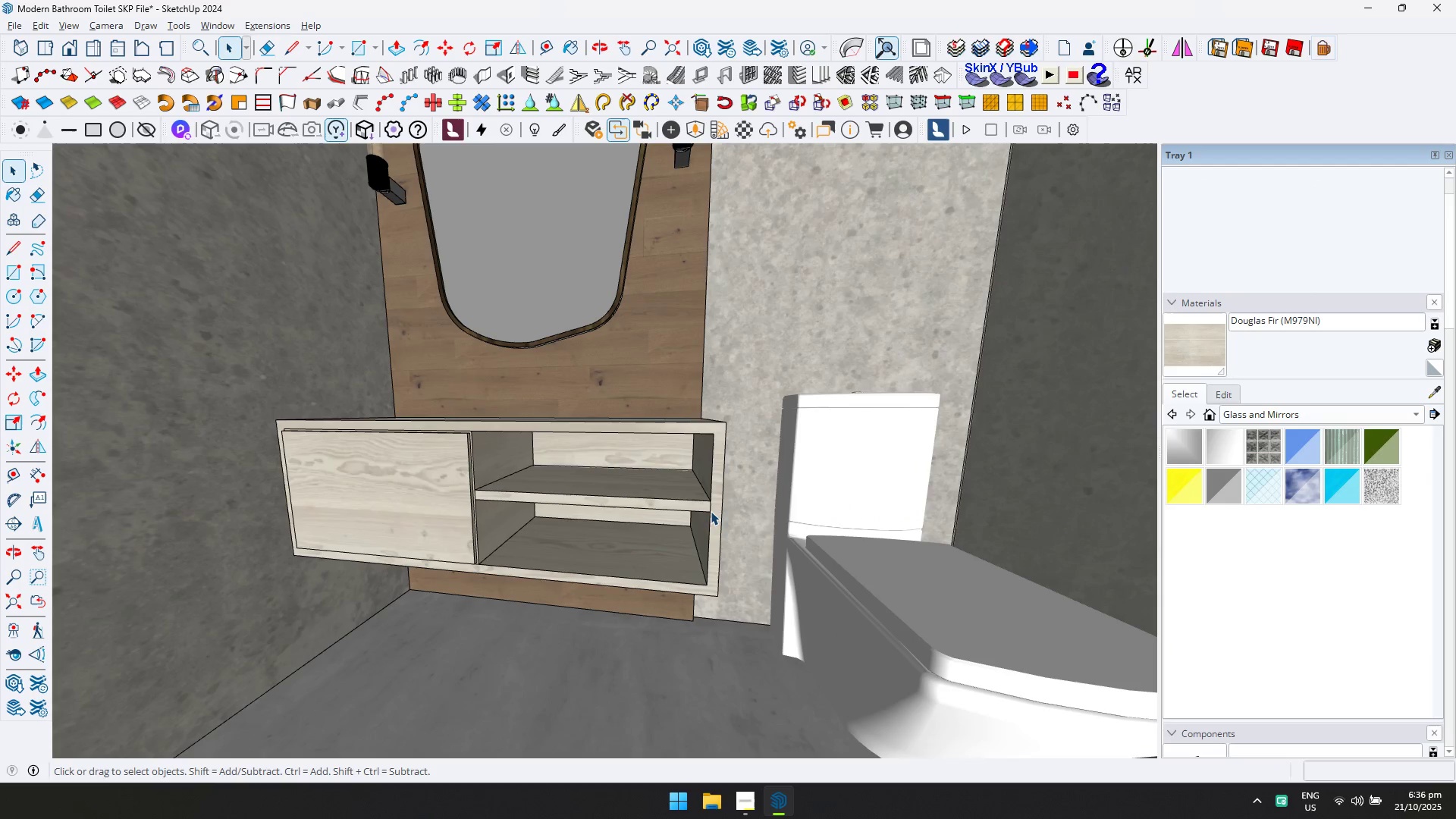 
left_click([701, 503])
 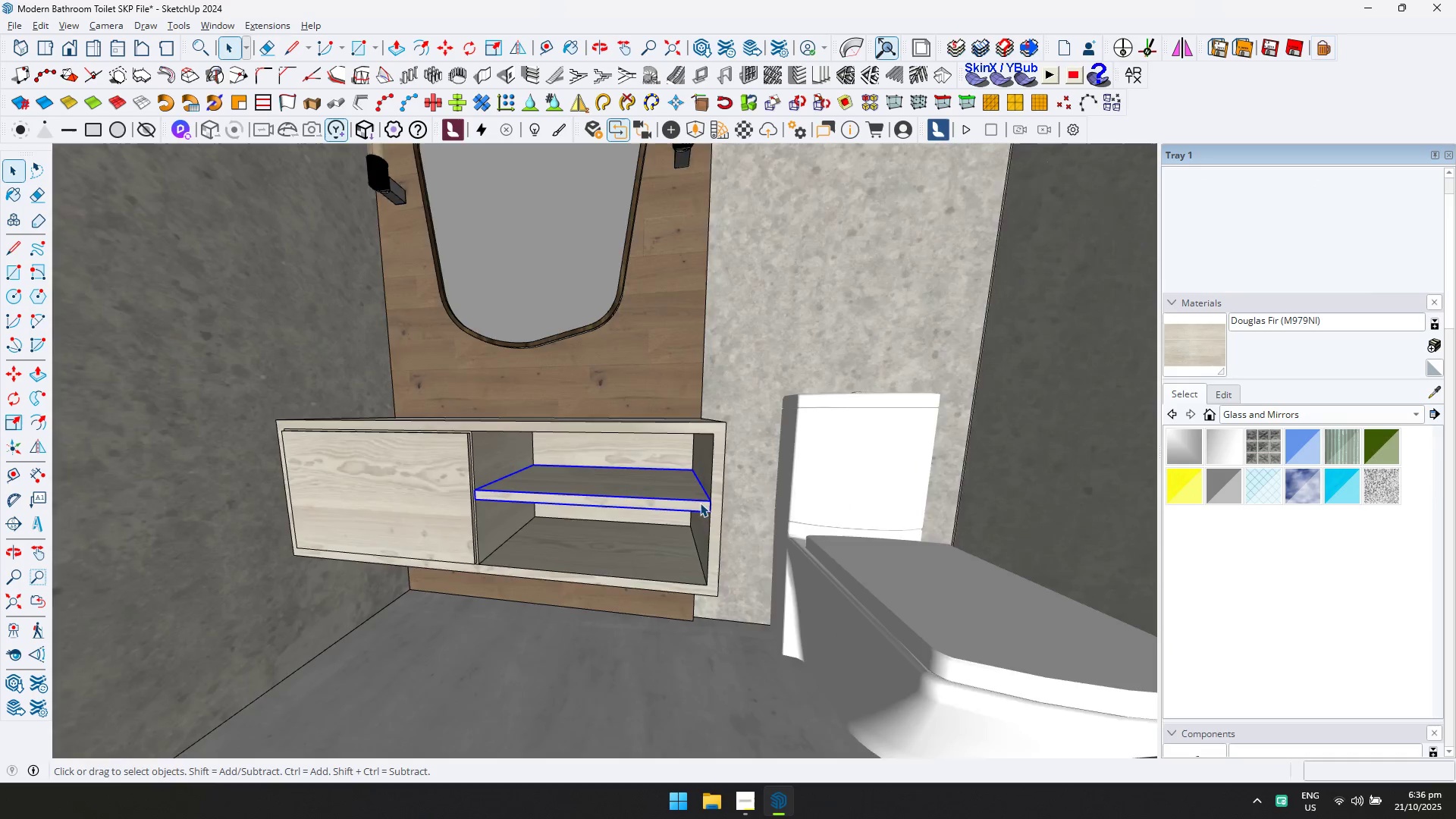 
scroll: coordinate [704, 509], scroll_direction: up, amount: 8.0
 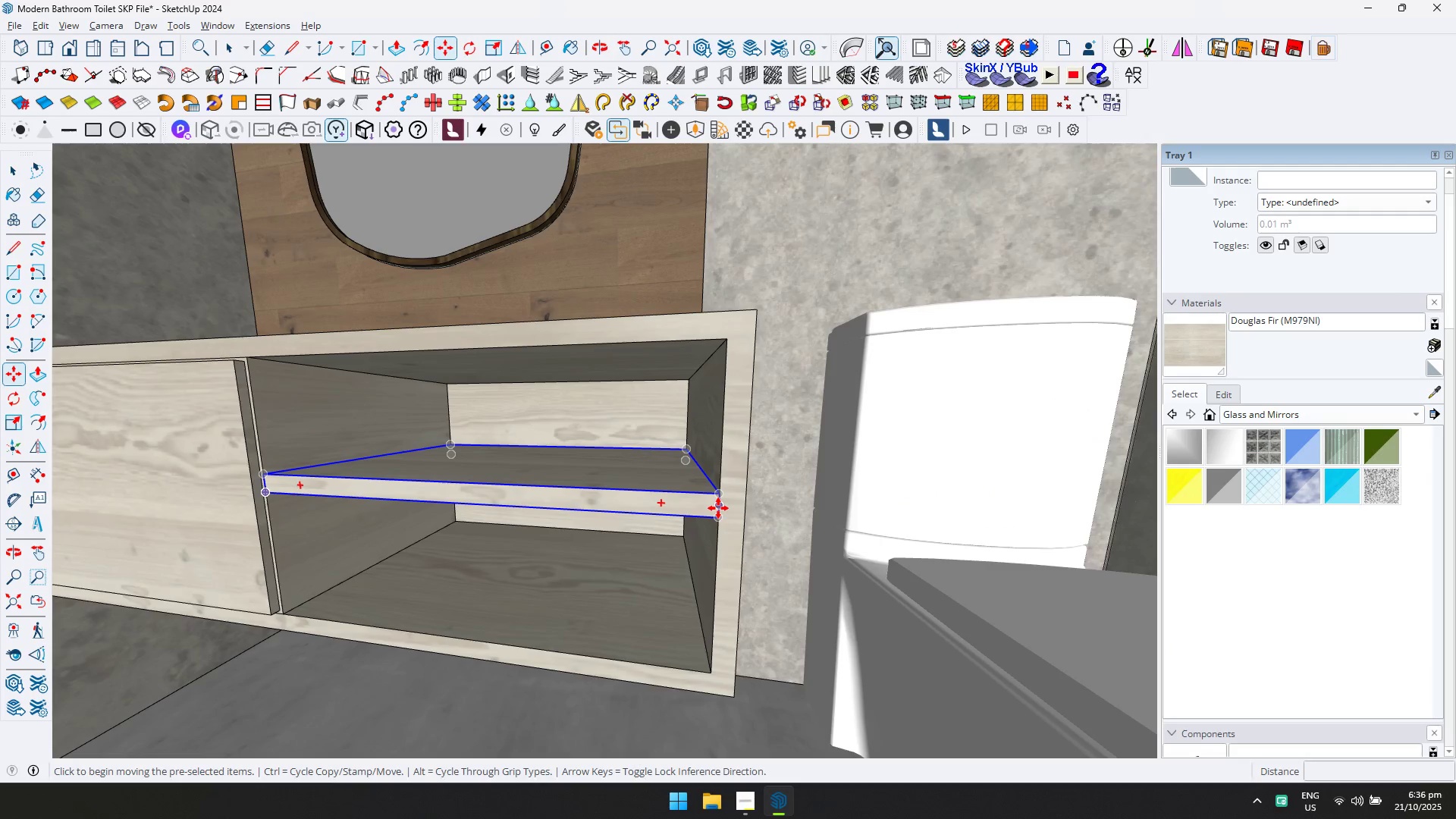 
key(M)
 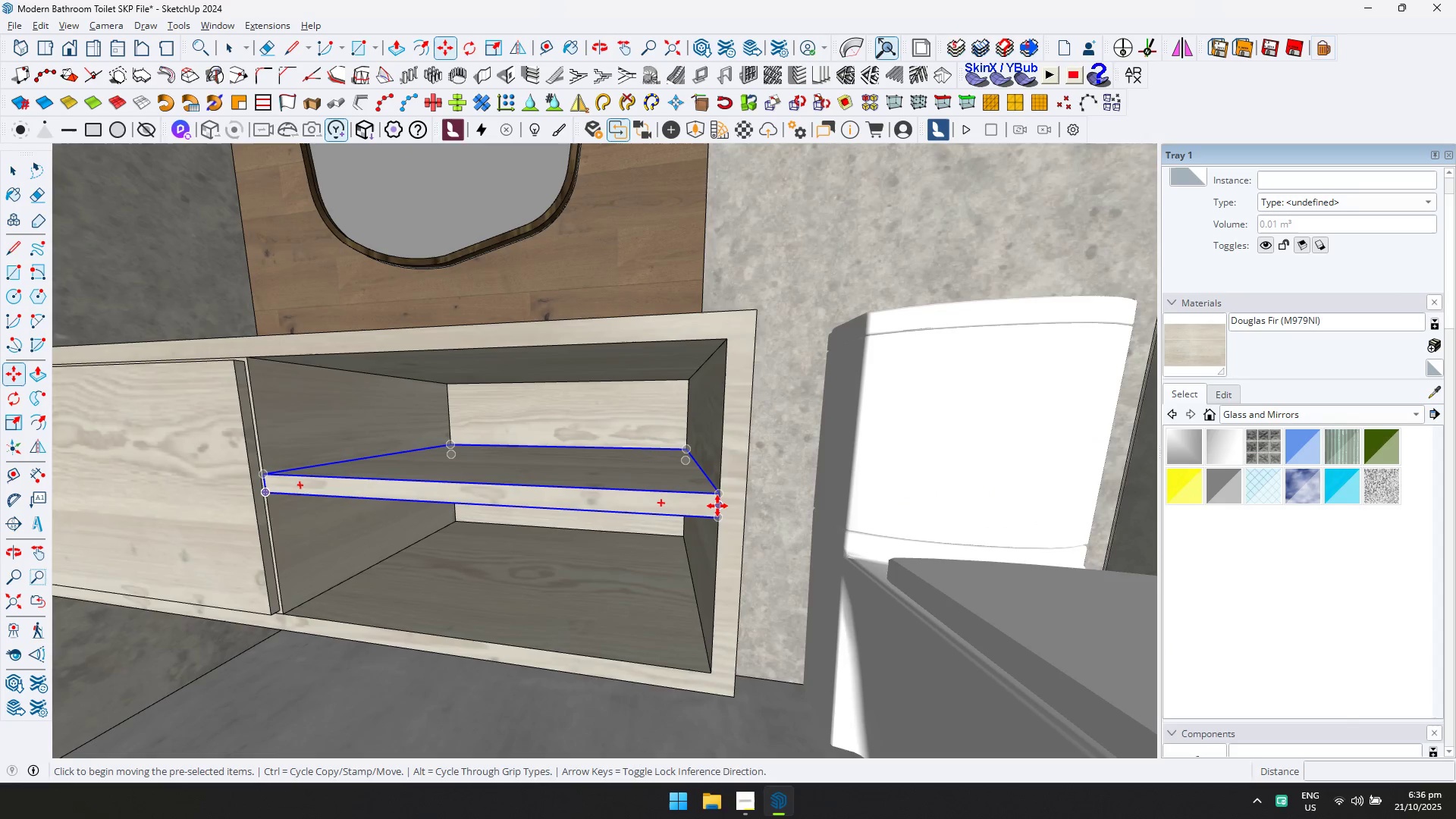 
left_click([717, 505])
 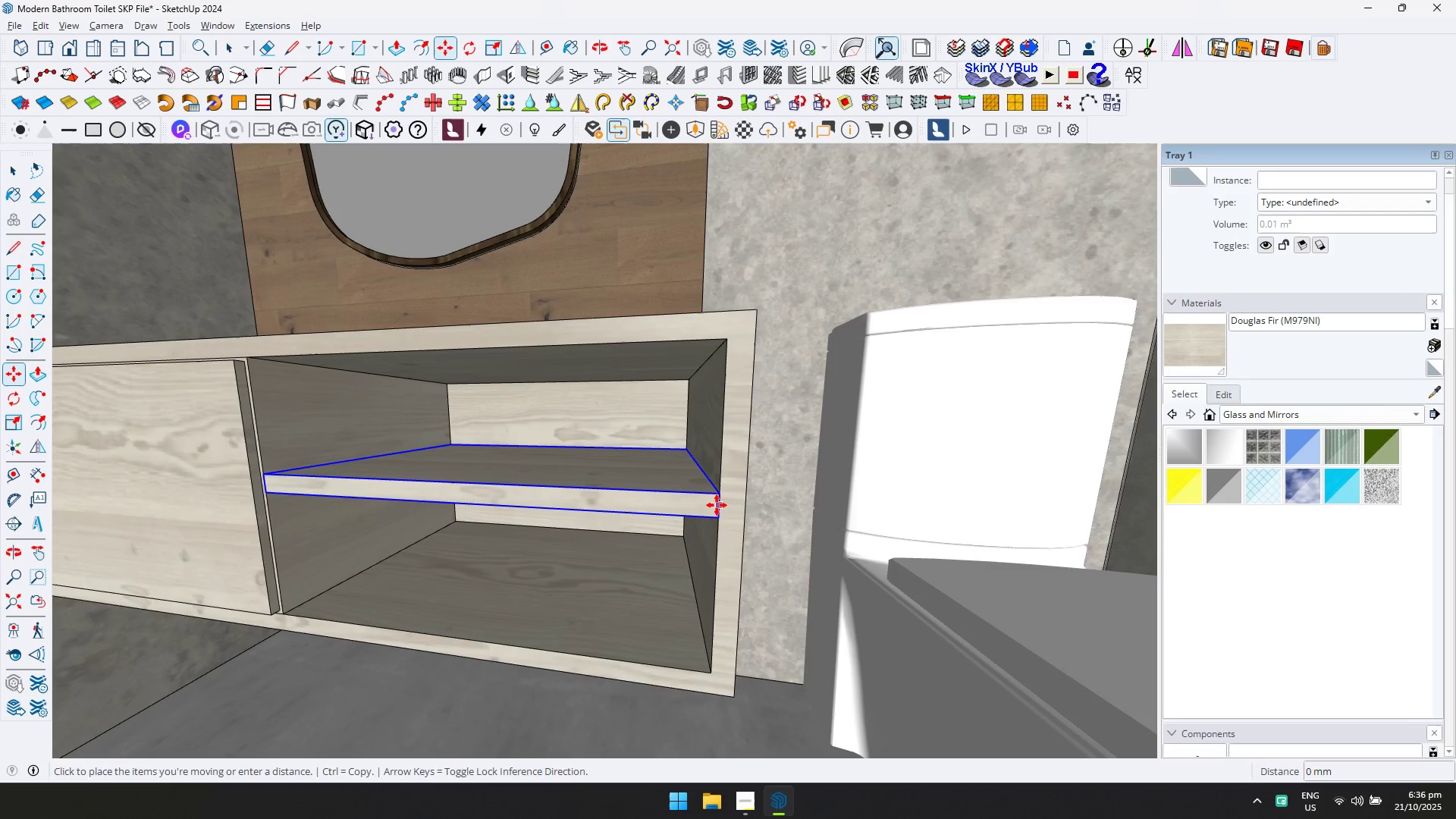 
key(ArrowUp)
 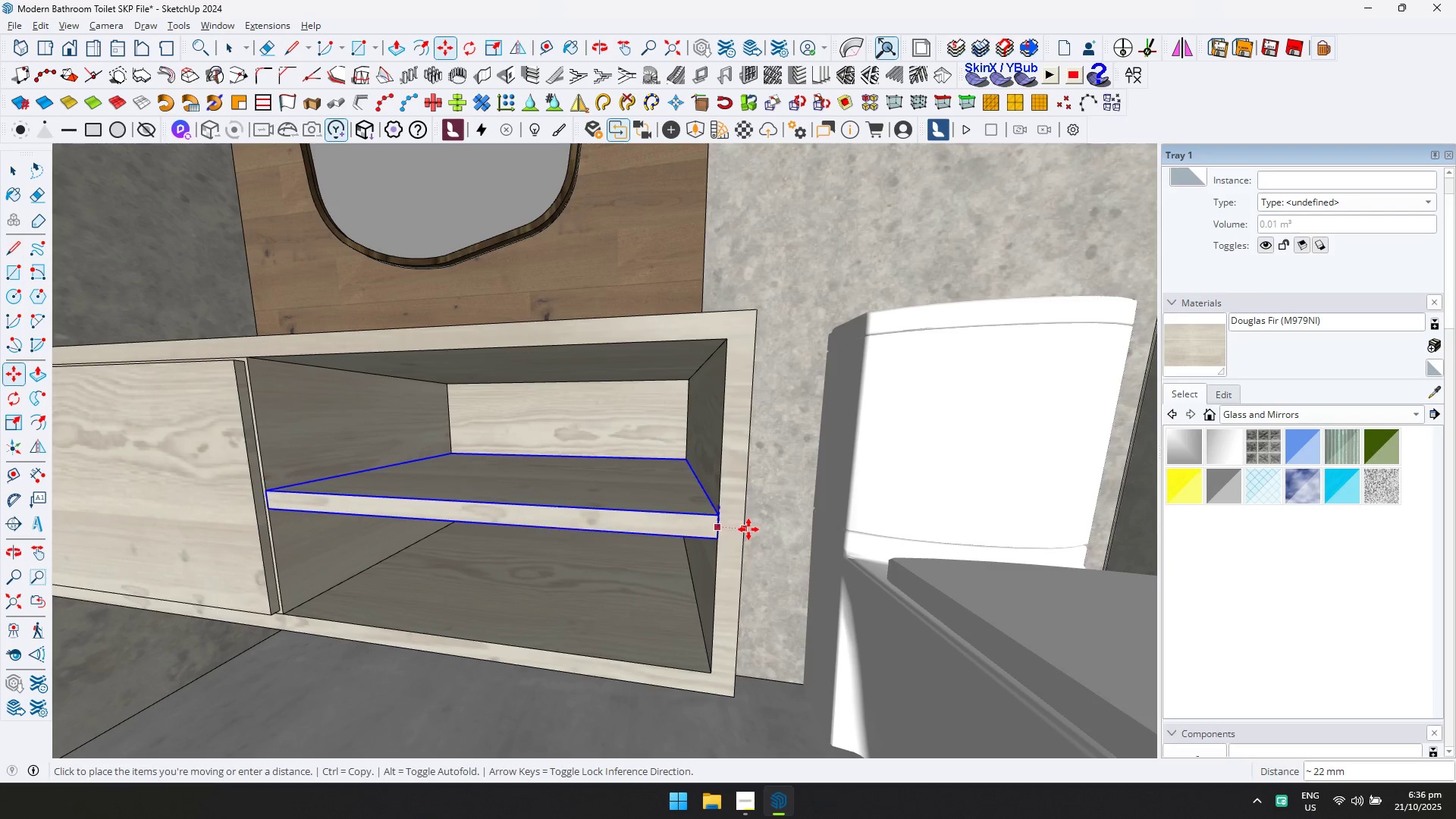 
left_click([748, 524])
 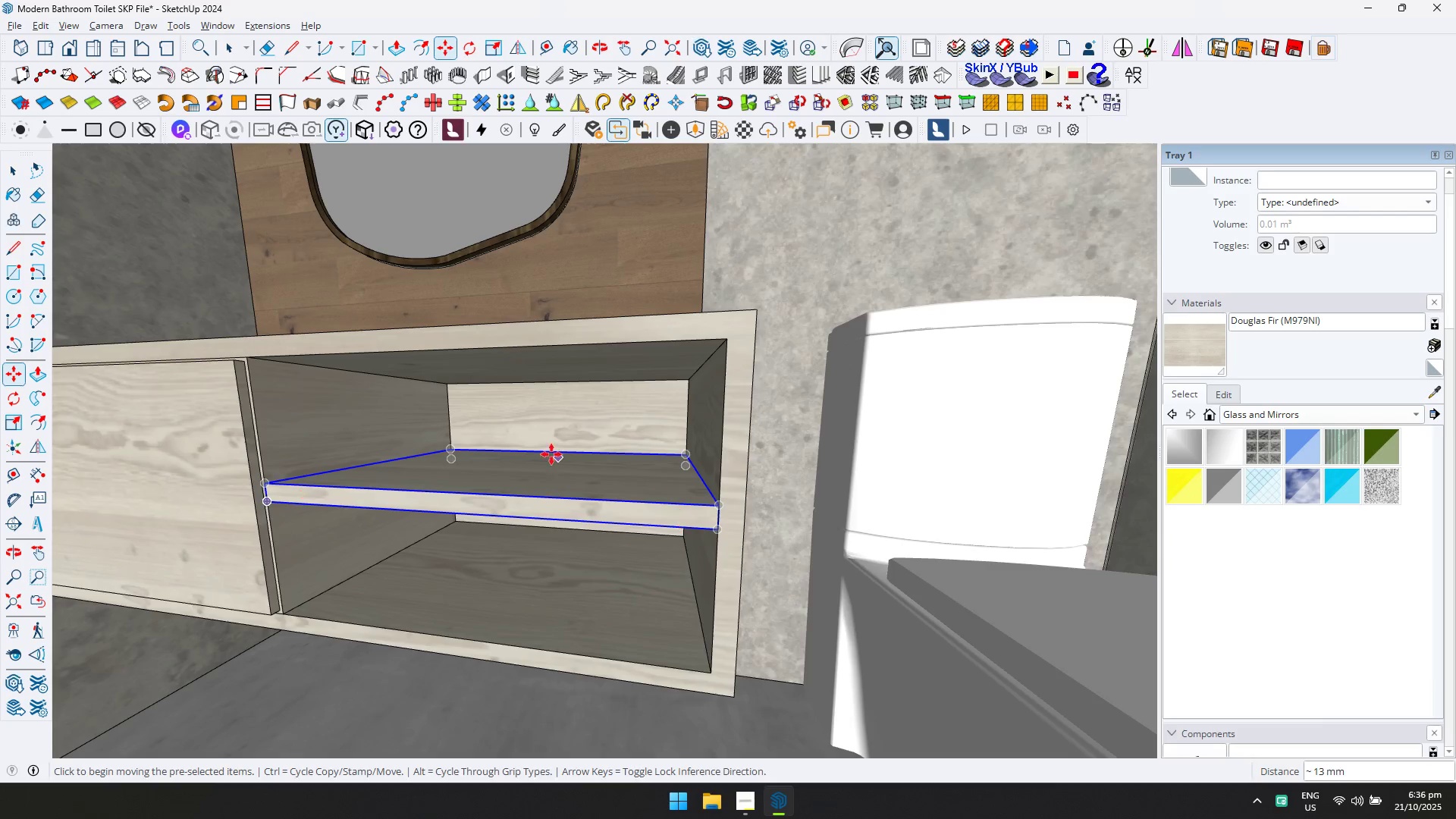 
scroll: coordinate [393, 376], scroll_direction: down, amount: 8.0
 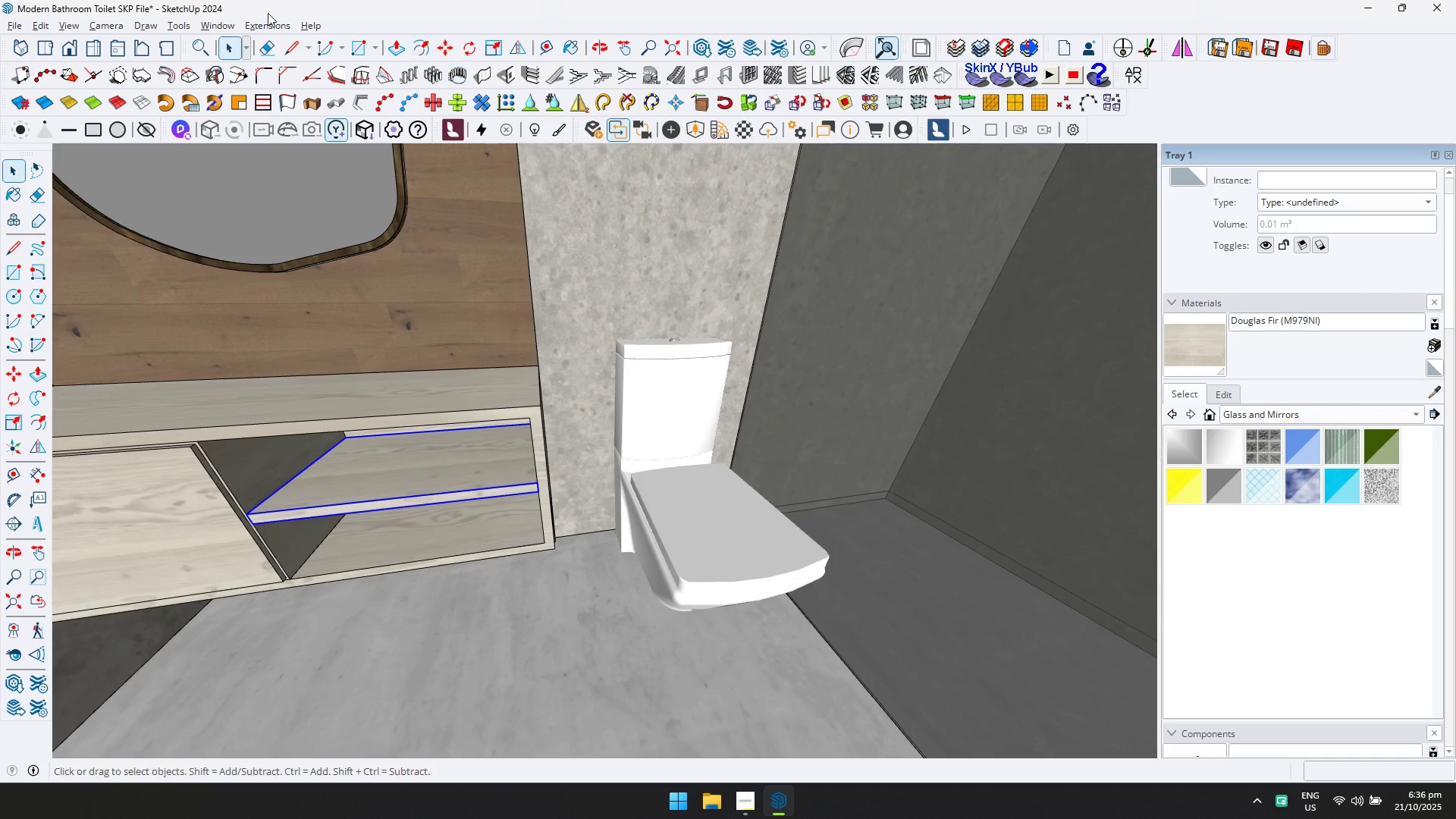 
left_click([212, 28])
 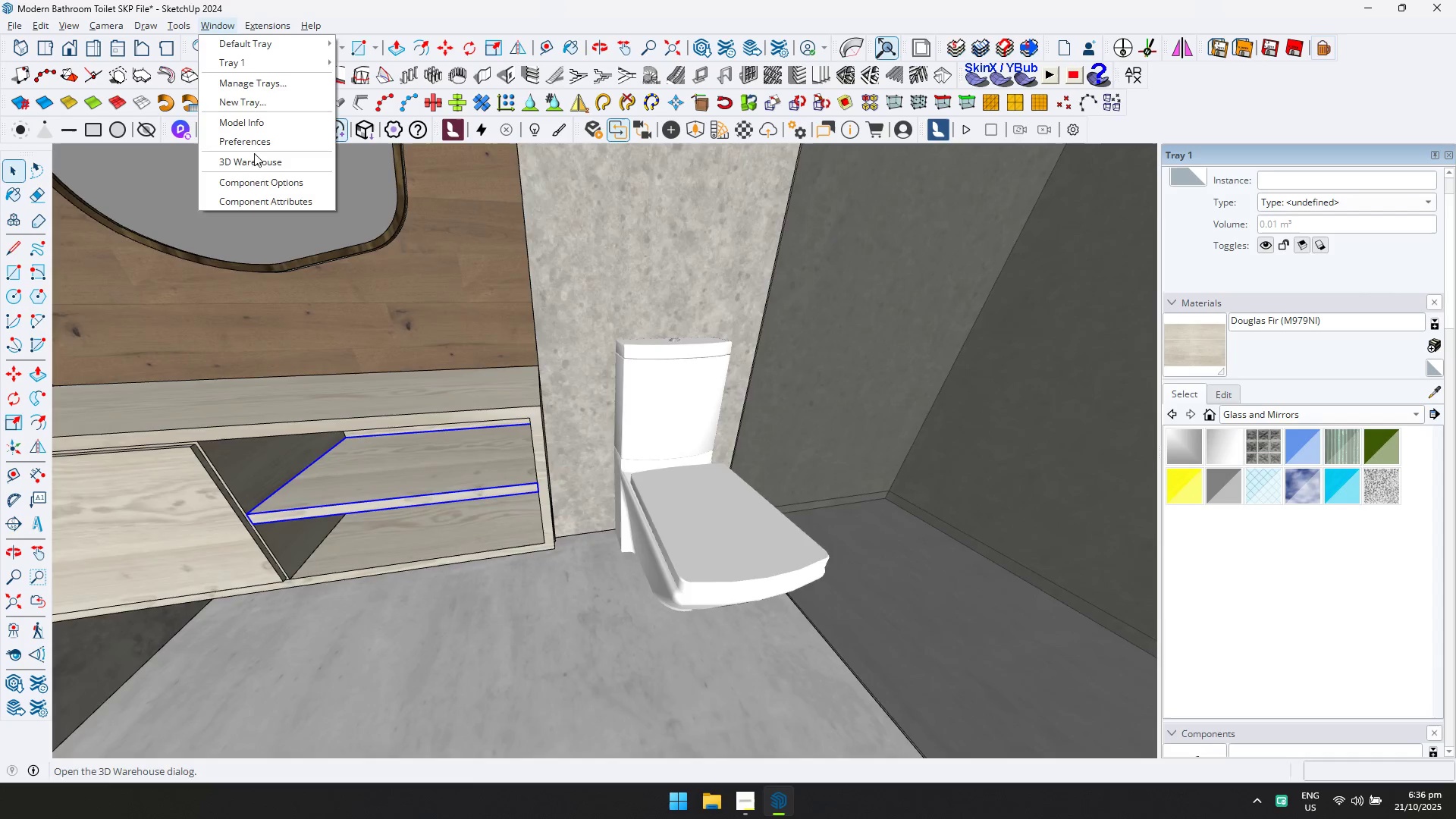 
double_click([256, 163])
 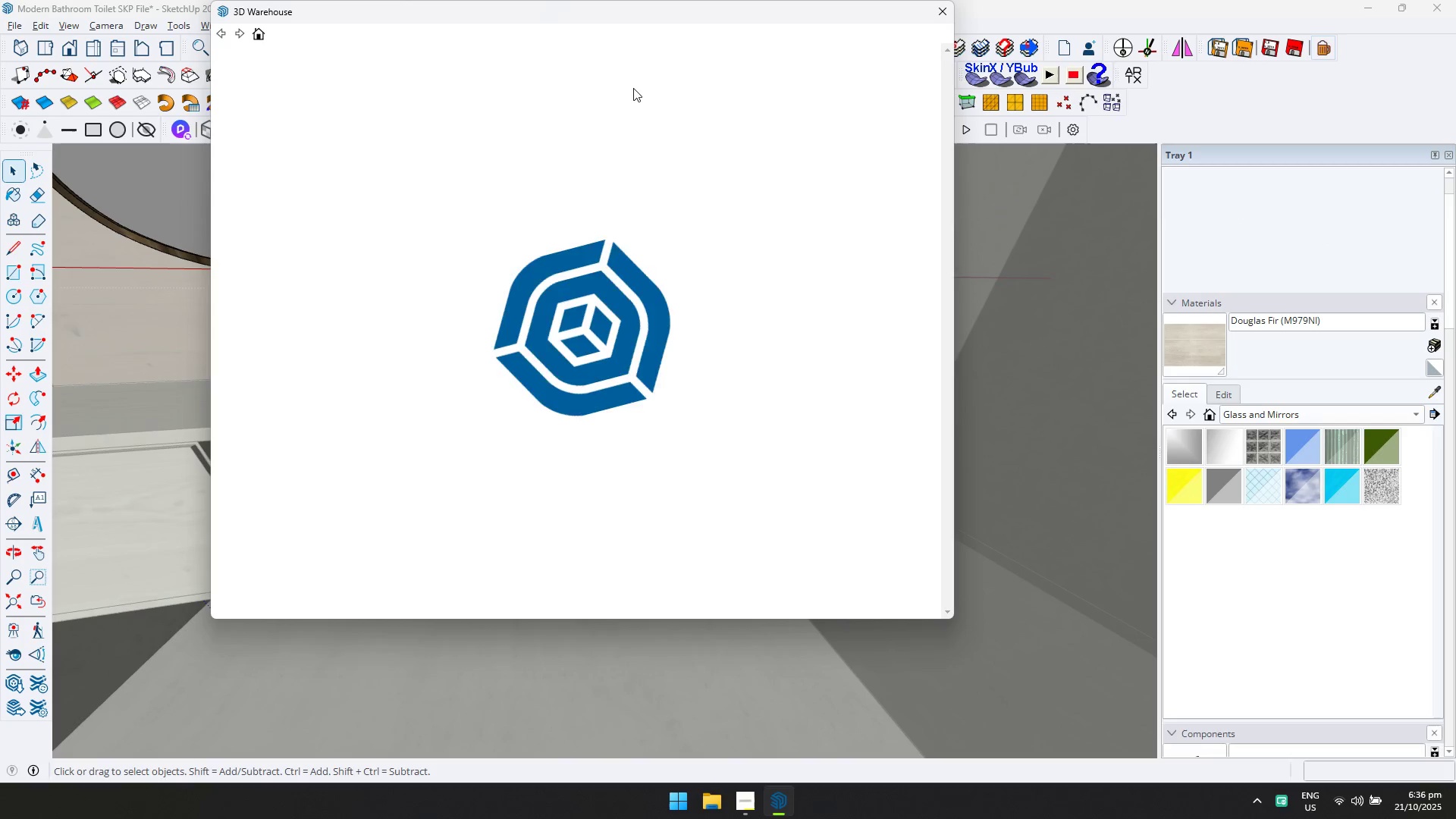 
left_click([620, 66])
 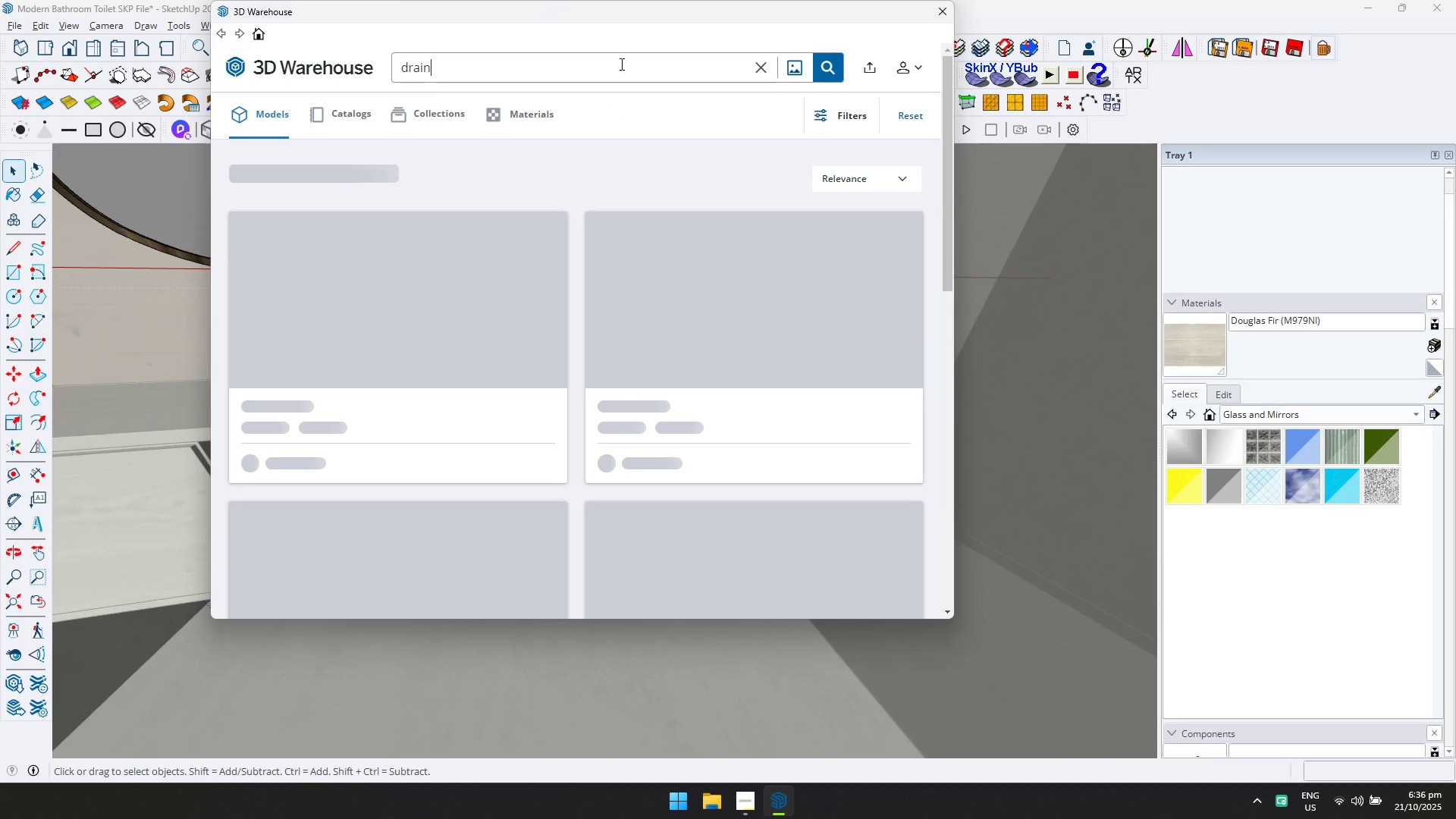 
key(Control+ControlLeft)
 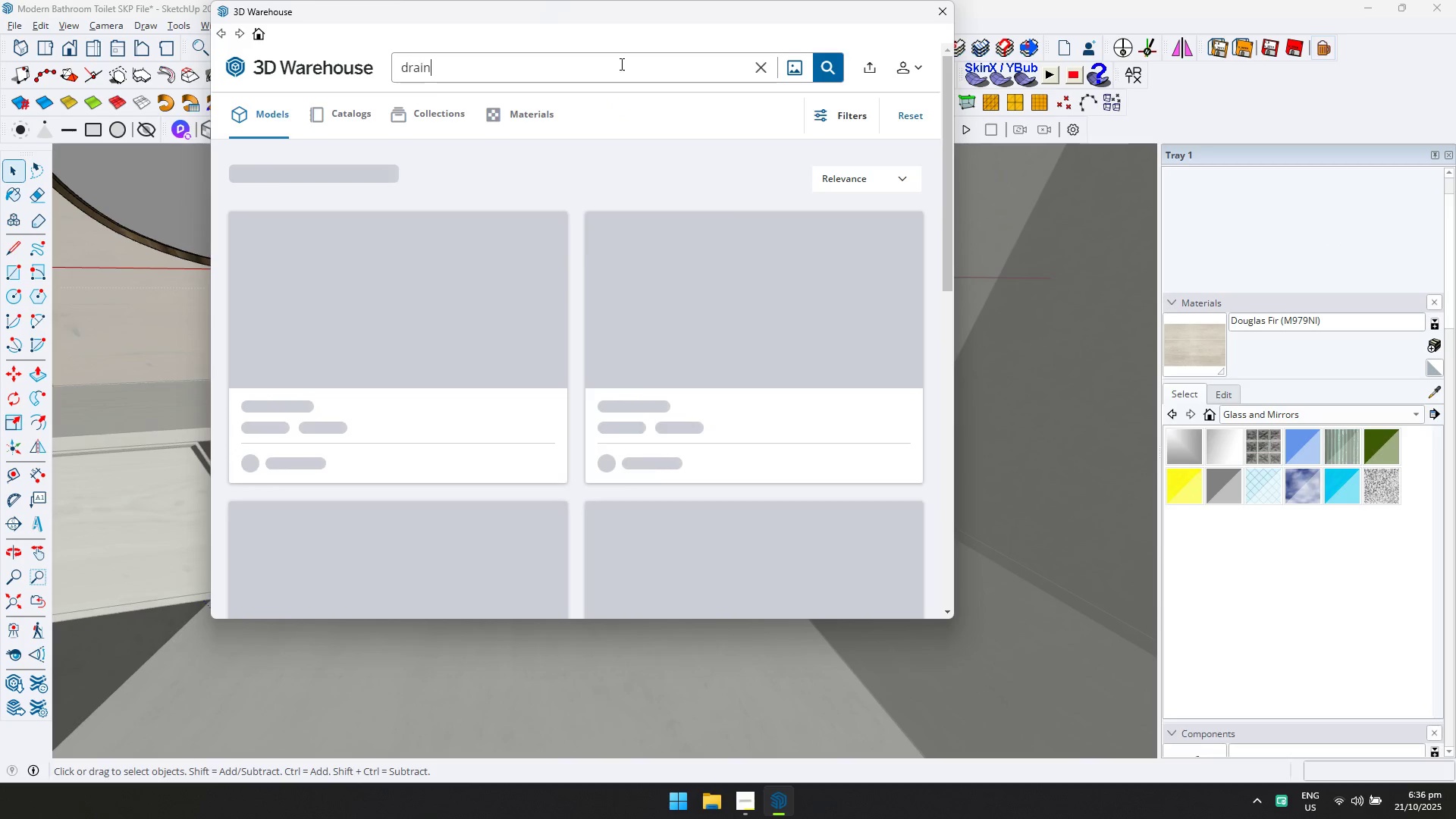 
key(Control+A)
 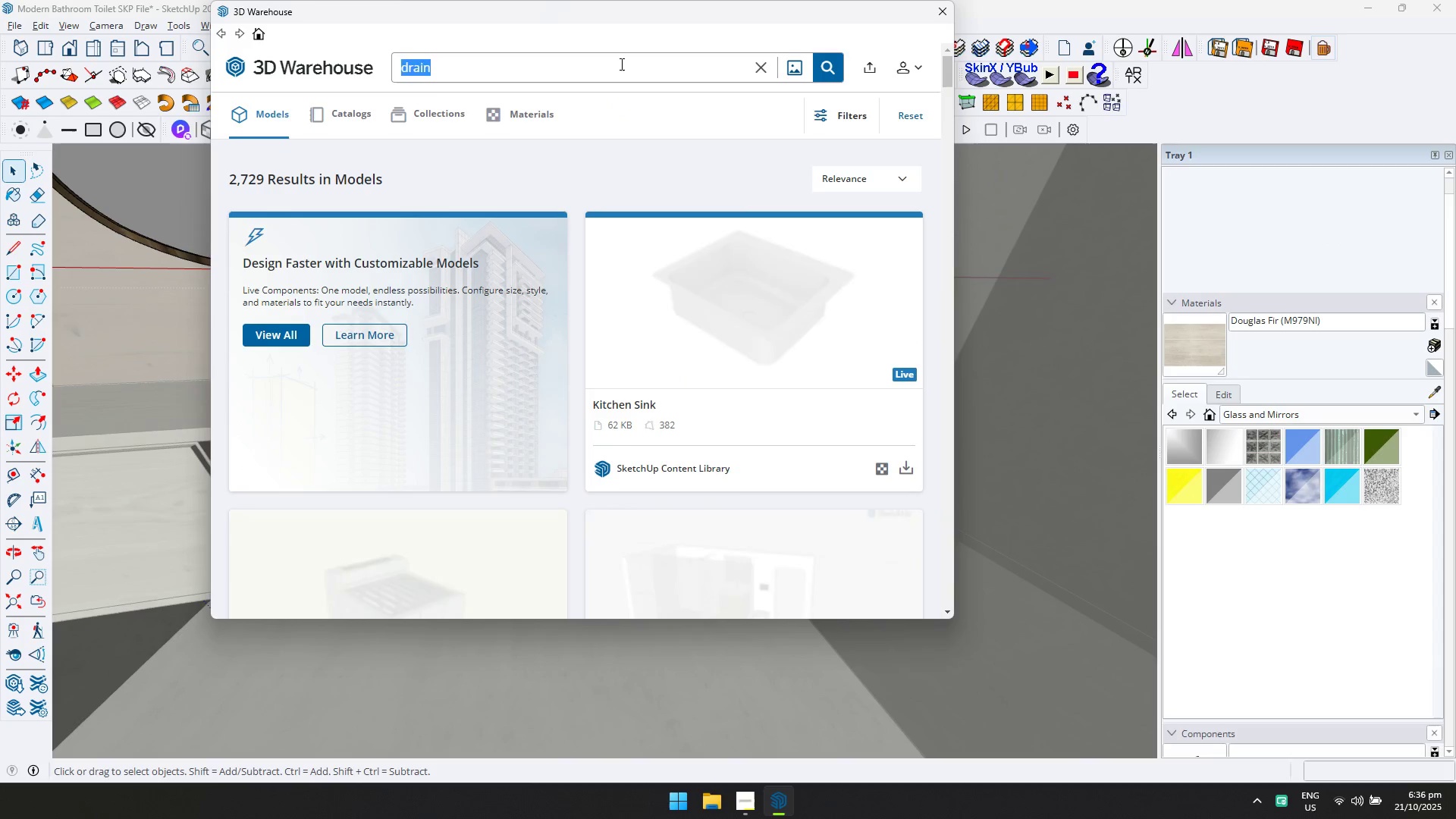 
type(lavatory)
 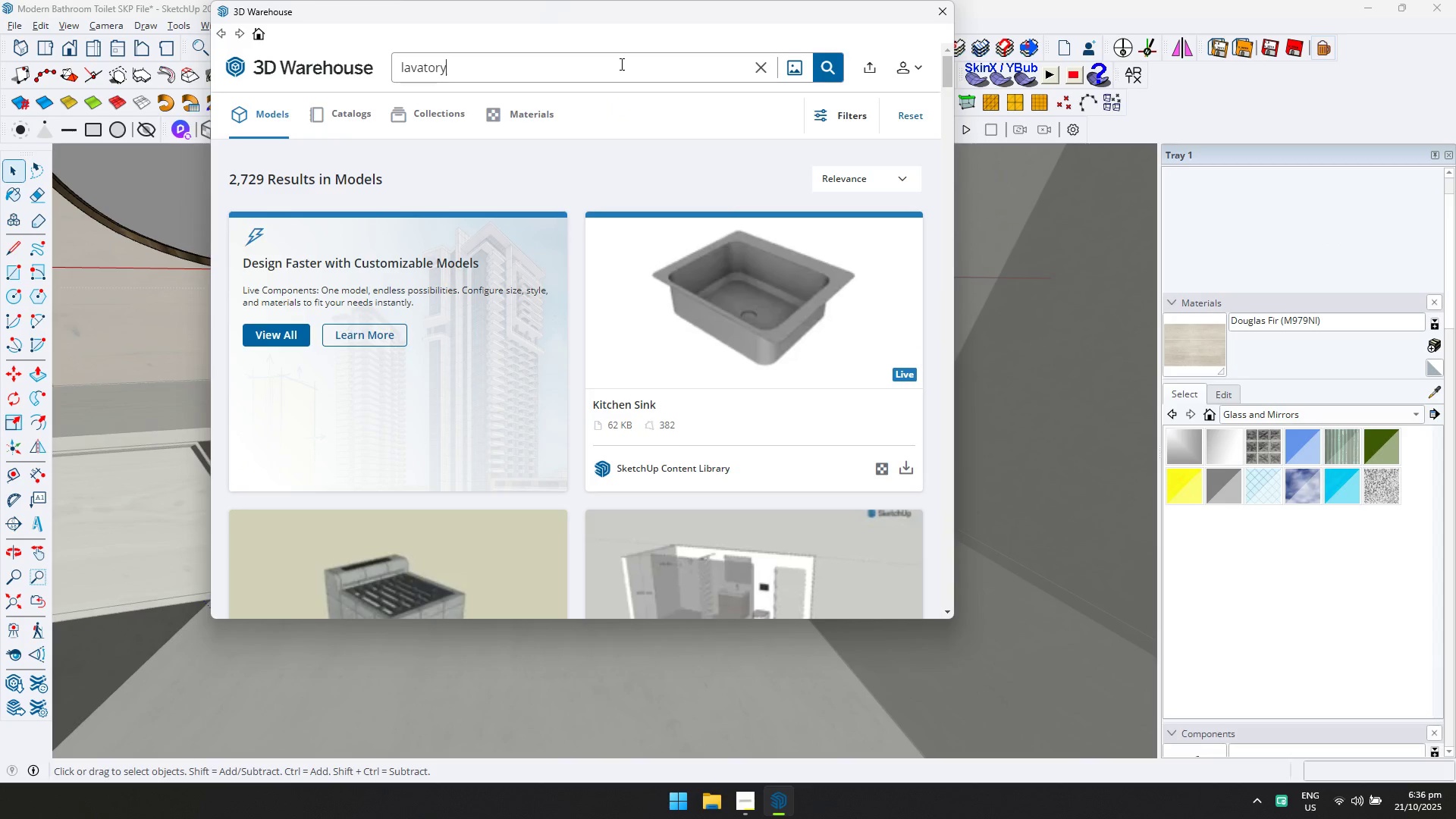 
key(Enter)
 